 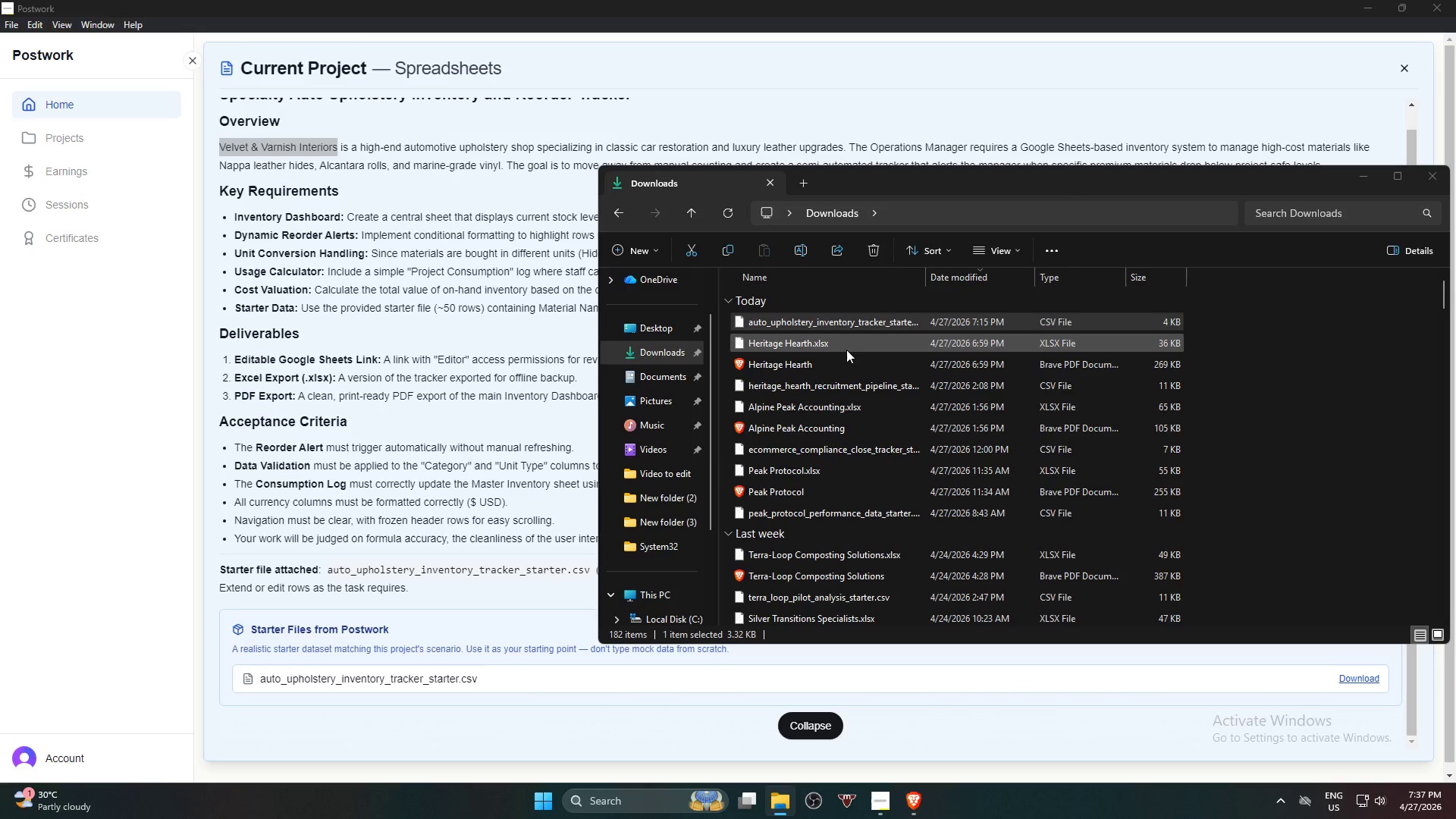 
left_click([805, 355])
 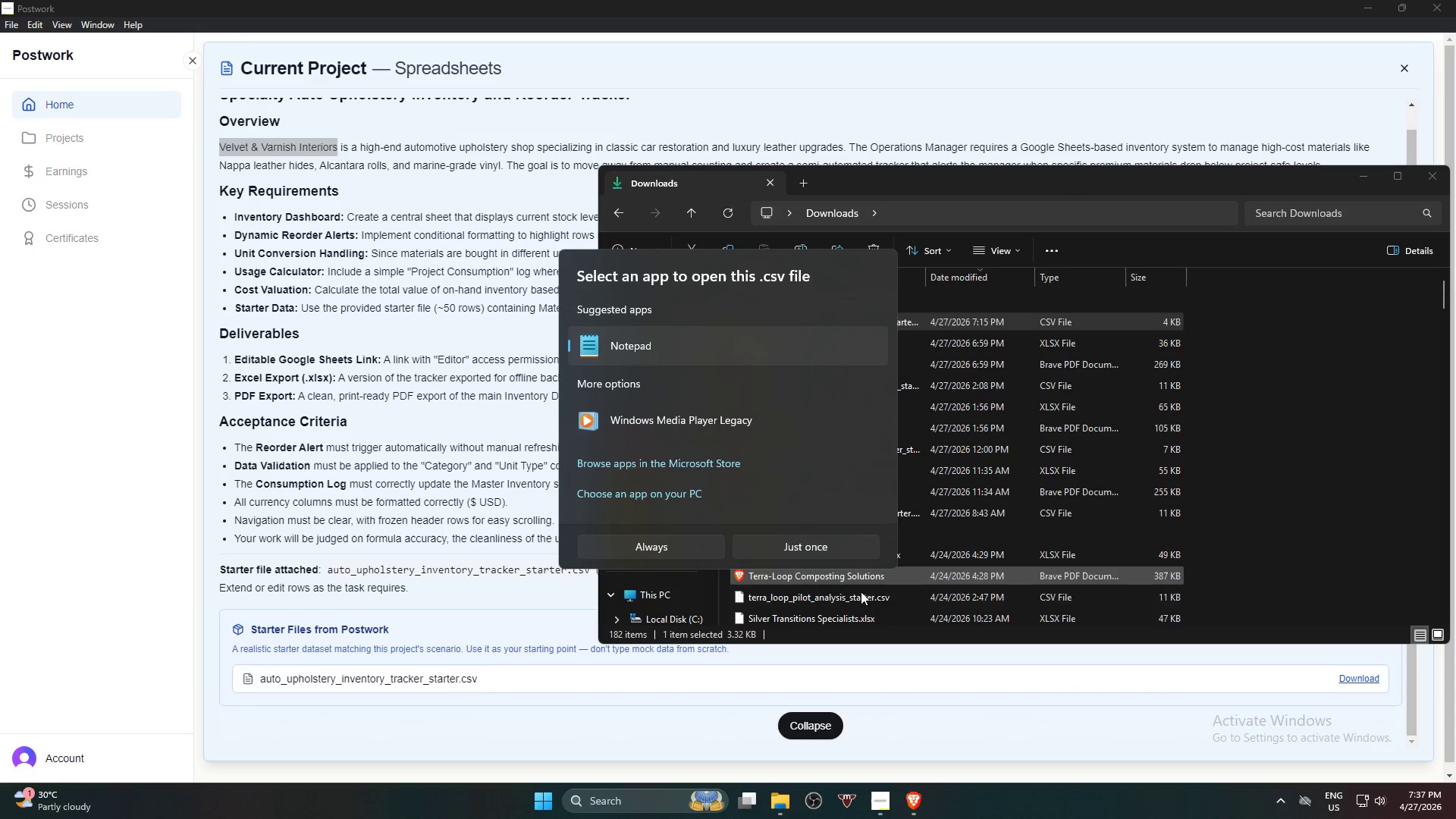 
left_click([824, 547])
 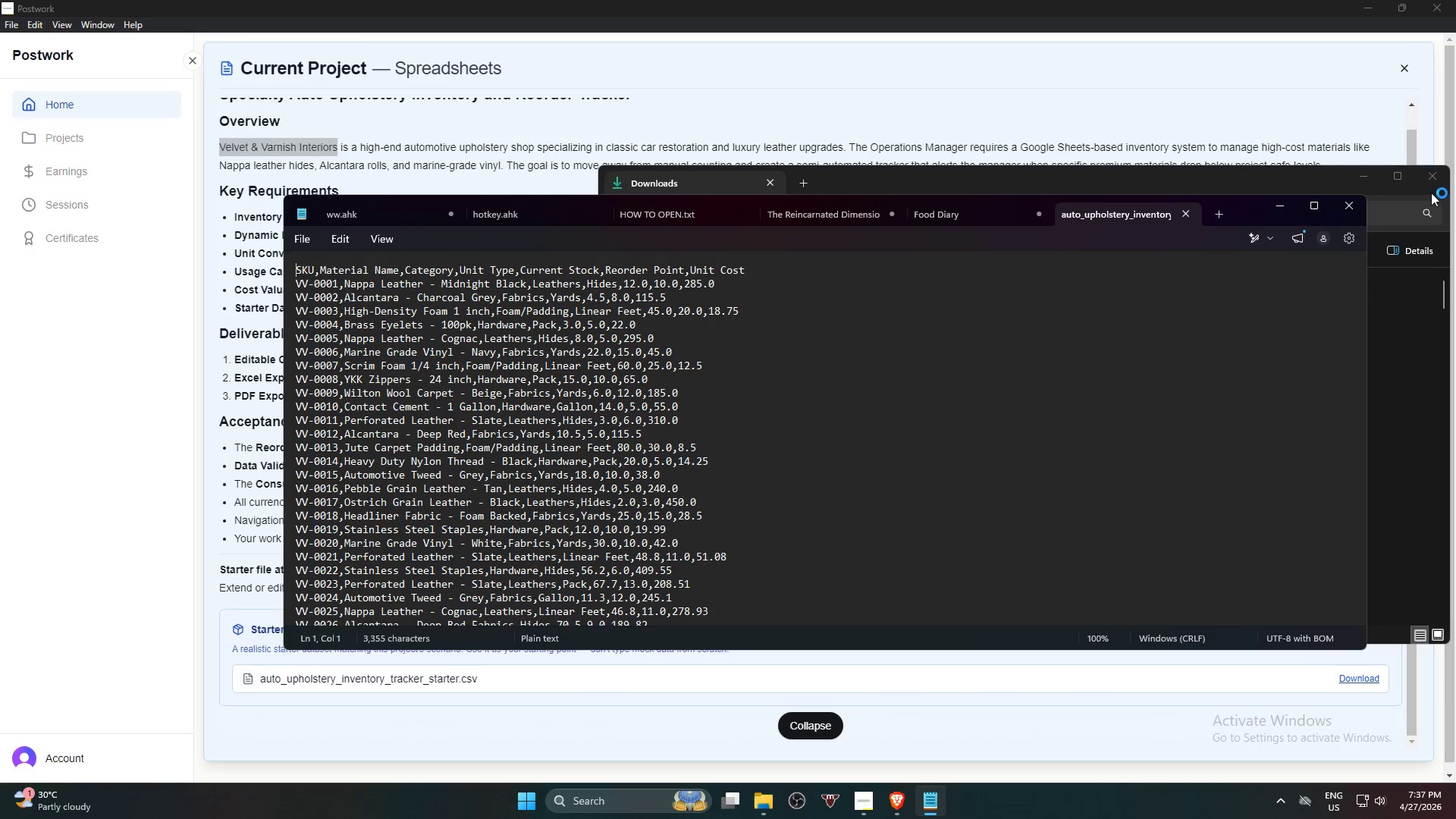 
left_click([1436, 187])
 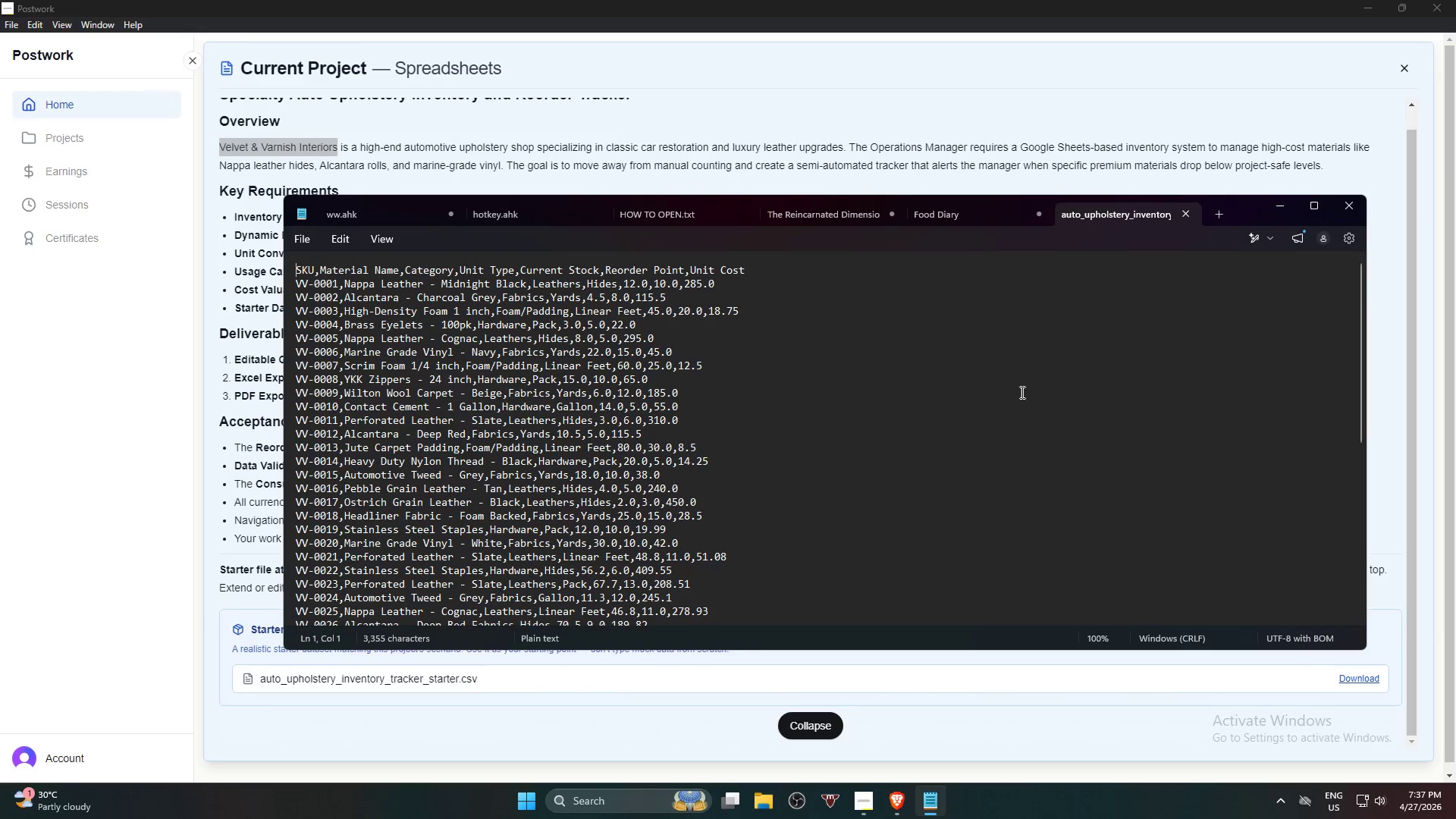 
left_click([952, 399])
 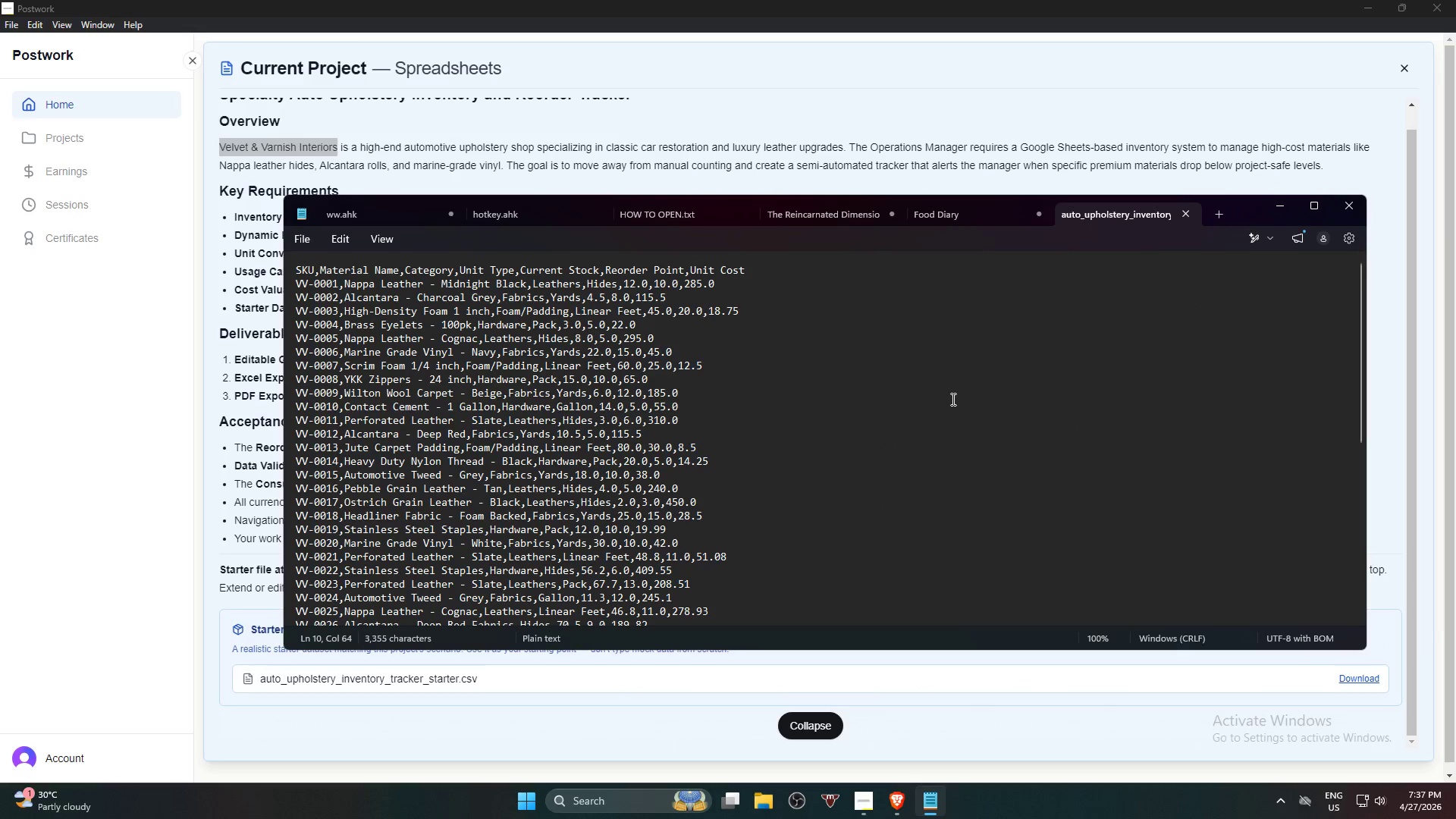 
key(Control+A)
 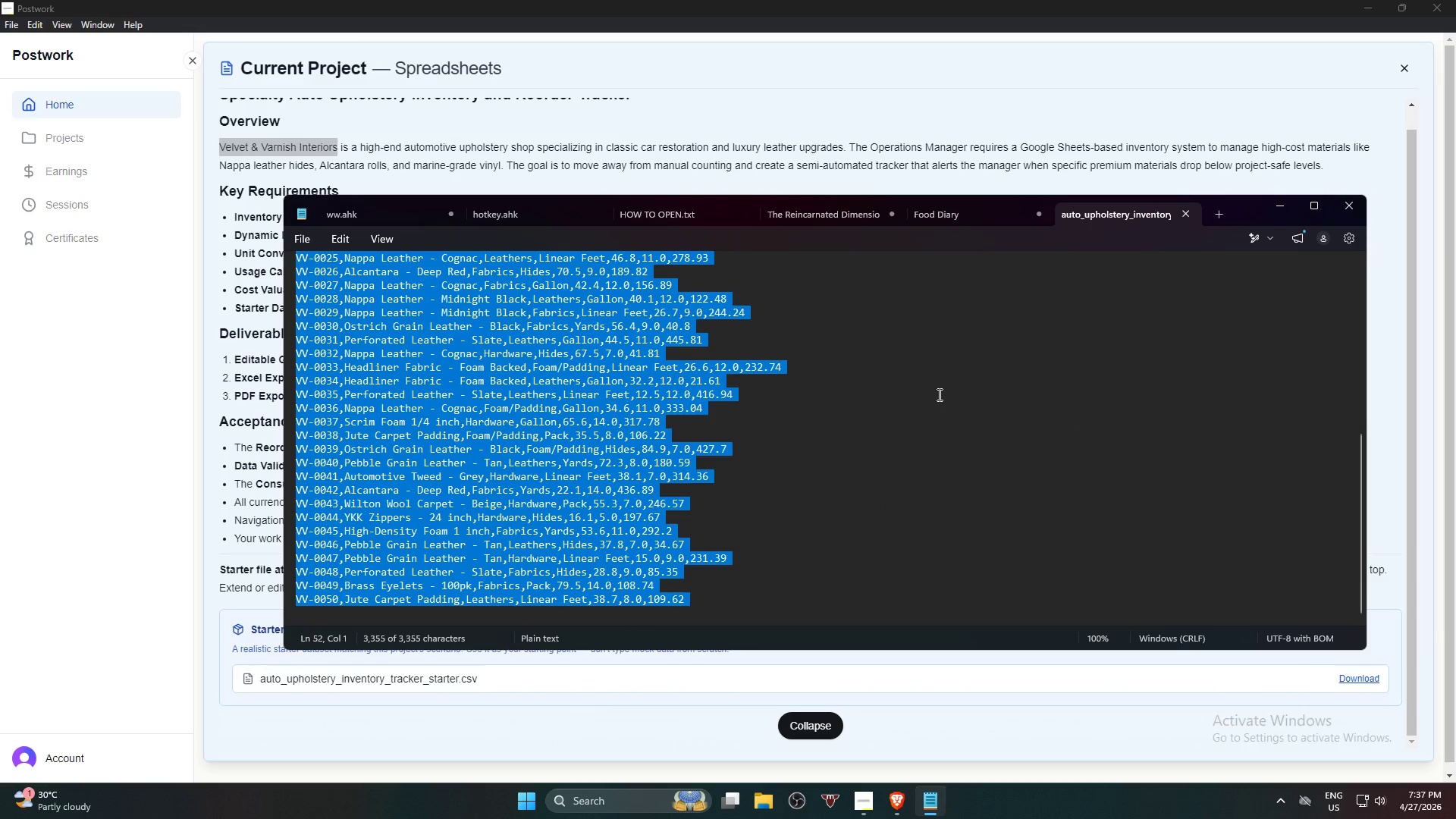 
key(Control+C)
 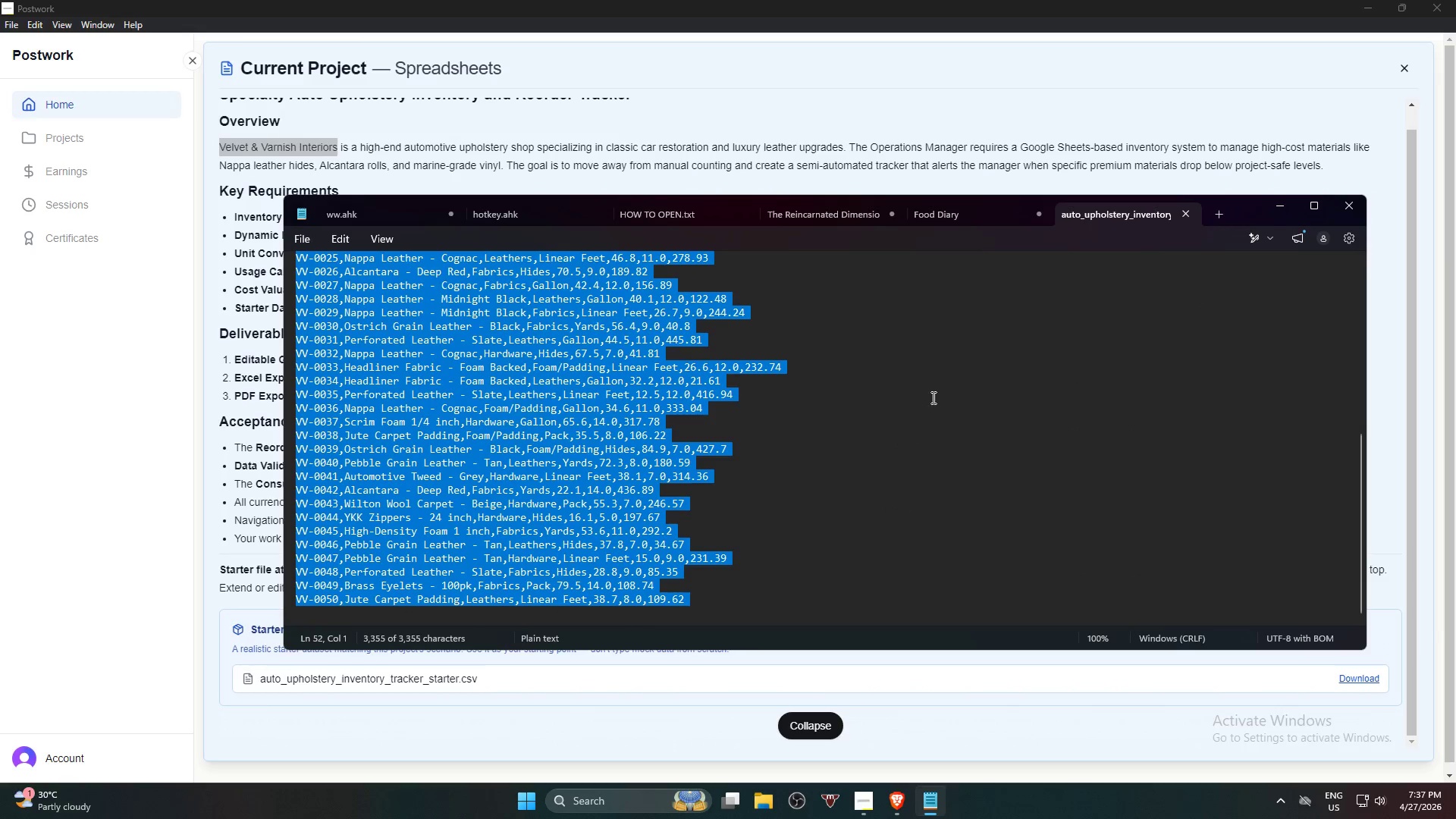 
key(Control+C)
 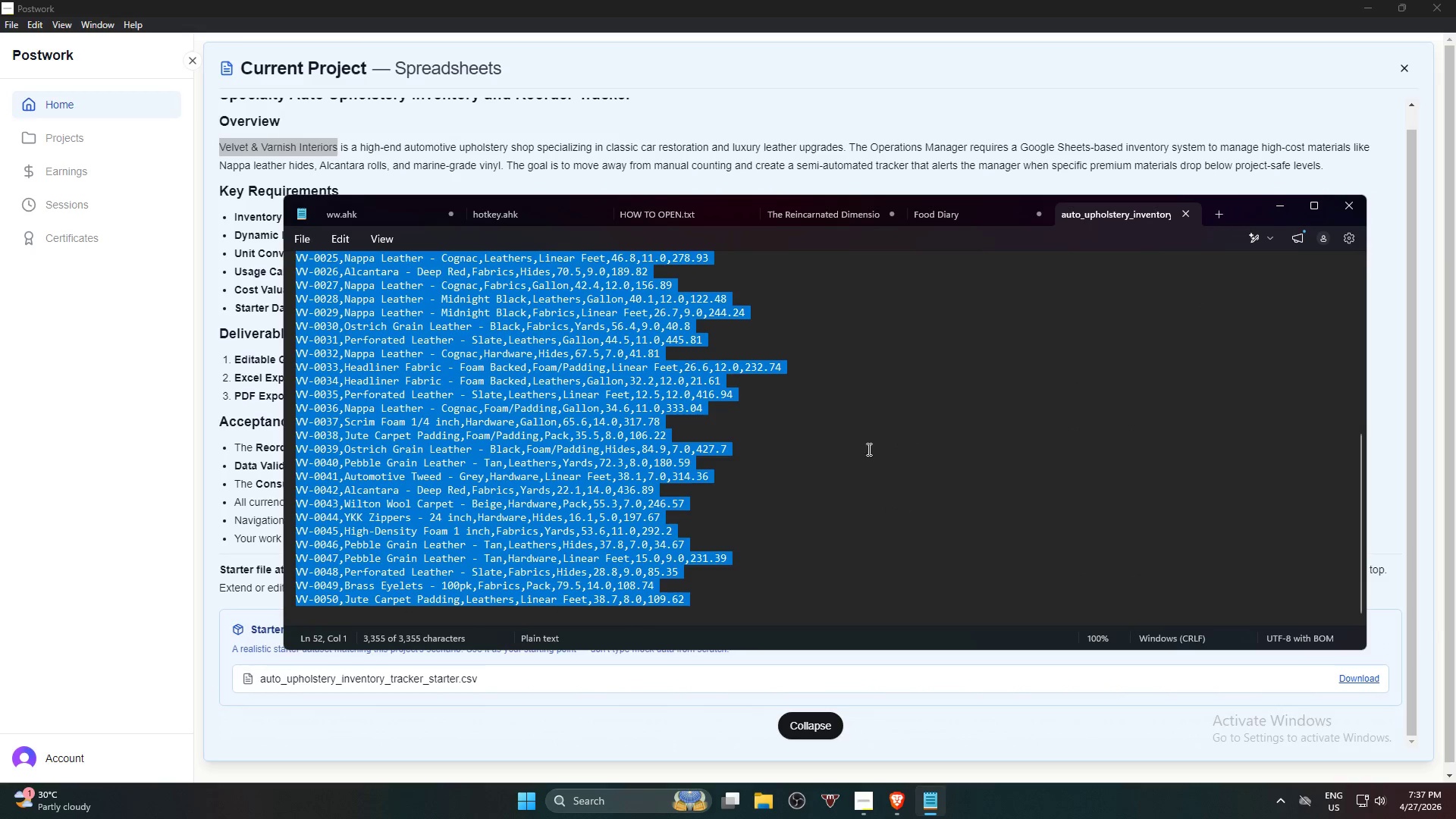 
key(Control+C)
 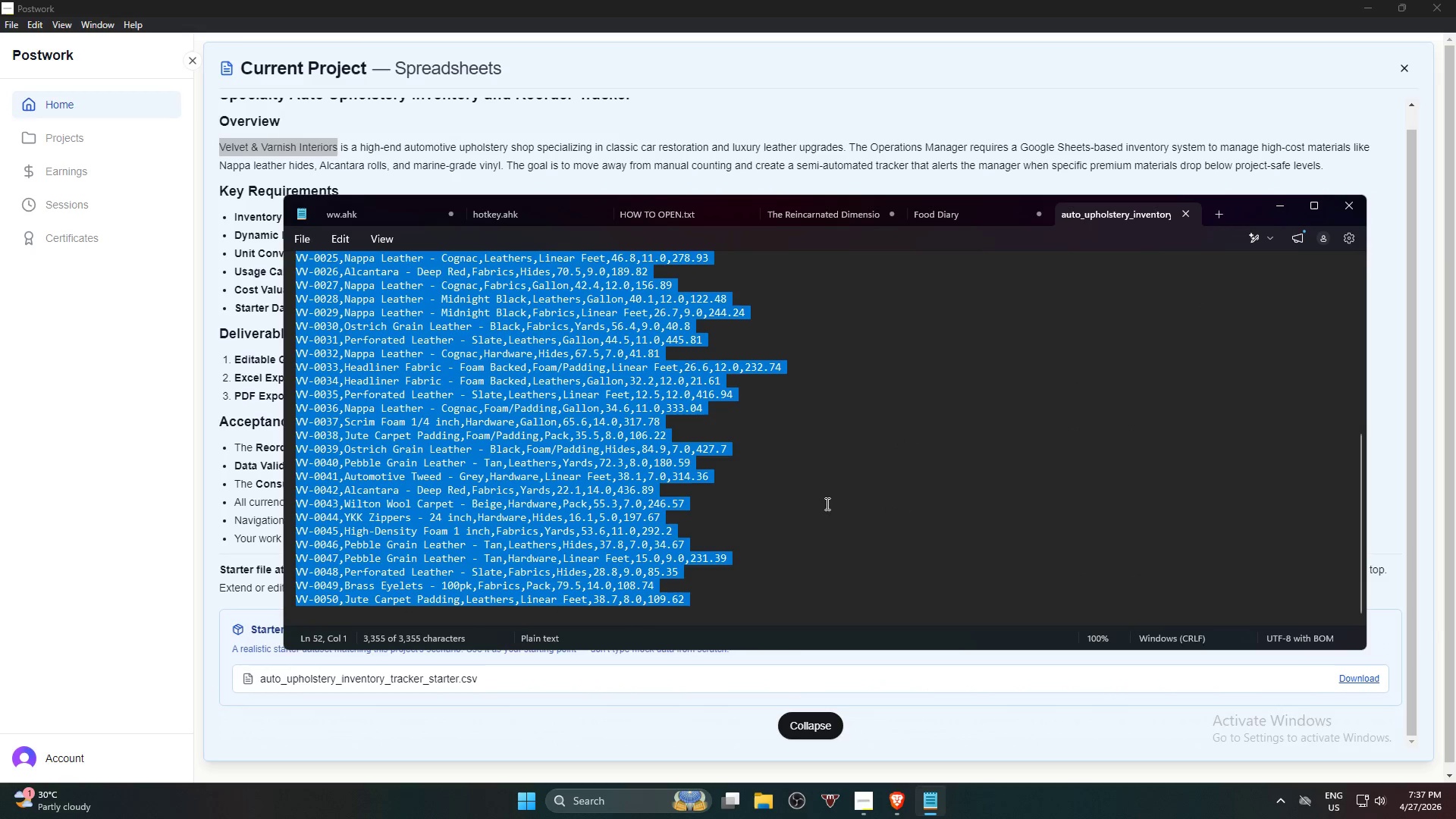 
key(Control+C)
 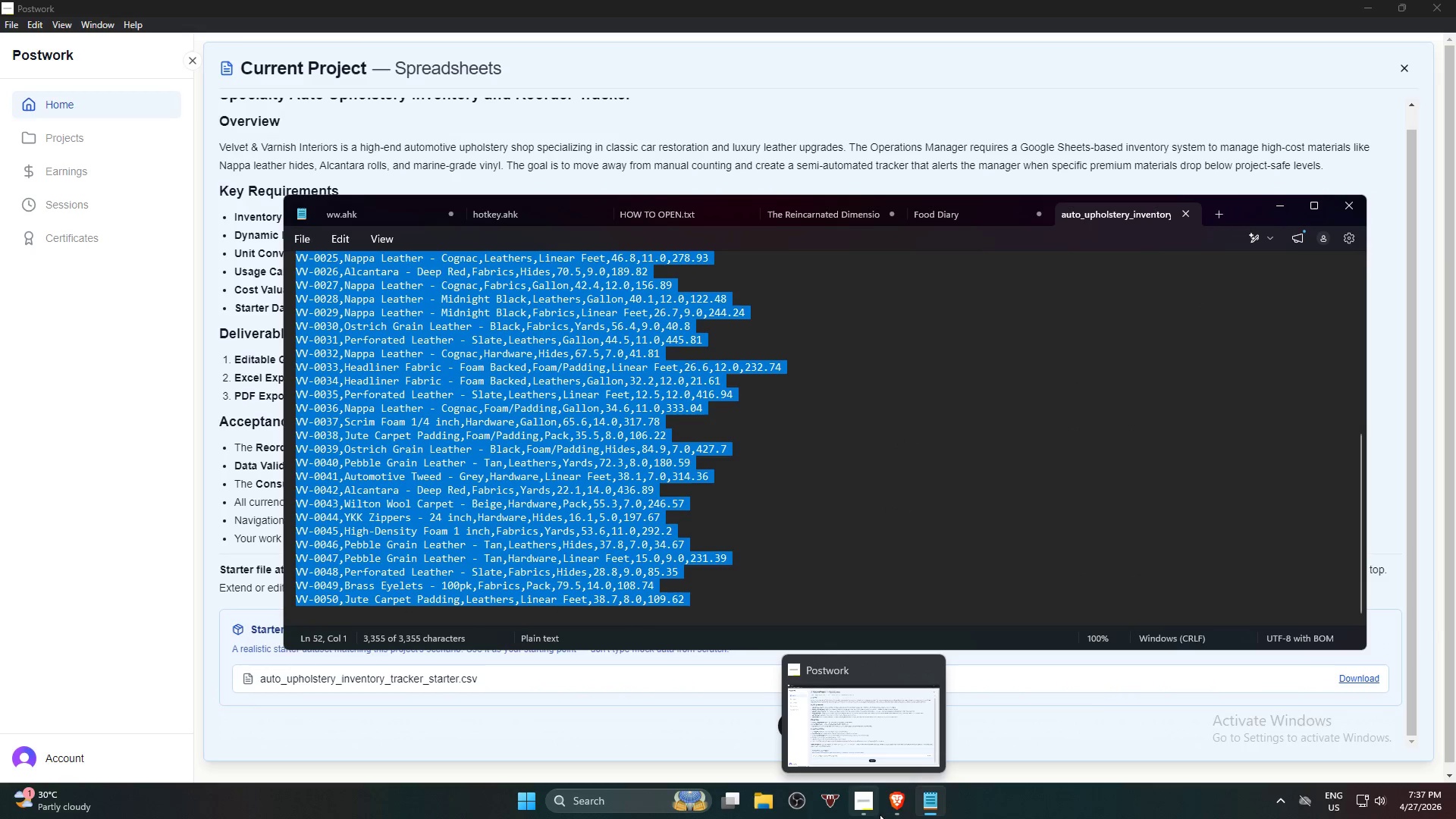 
left_click([895, 808])
 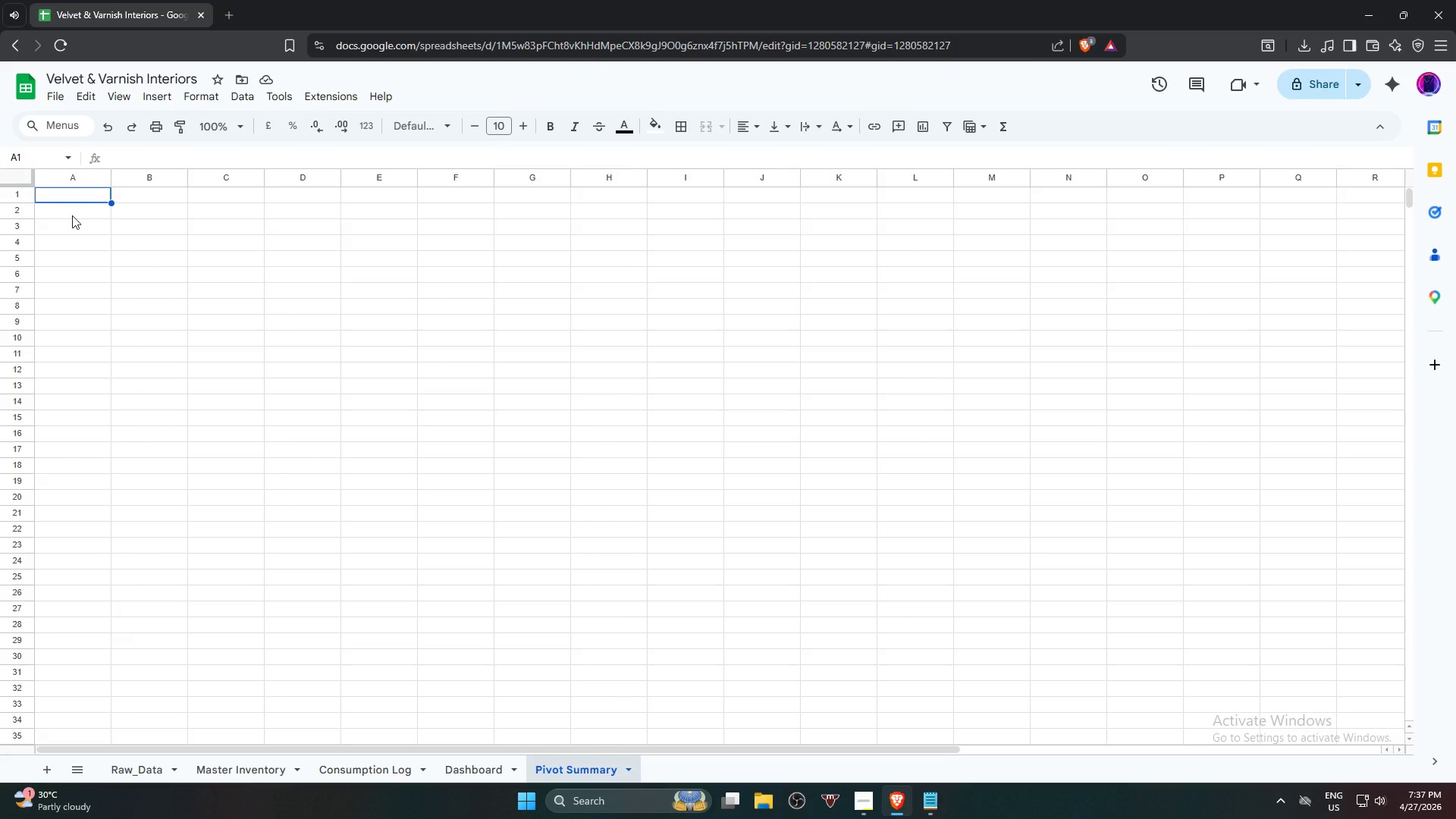 
key(Control+V)
 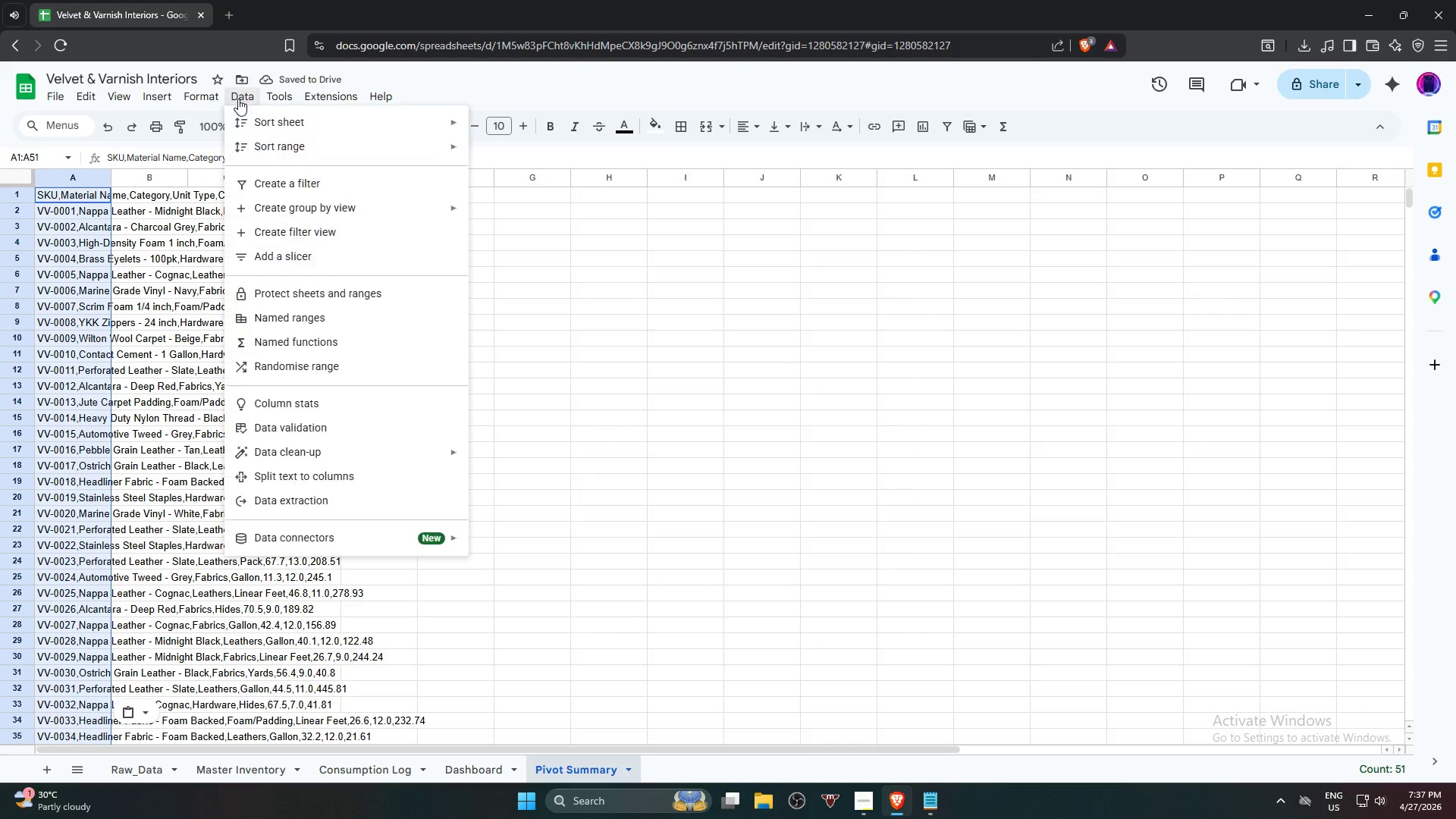 
left_click([379, 479])
 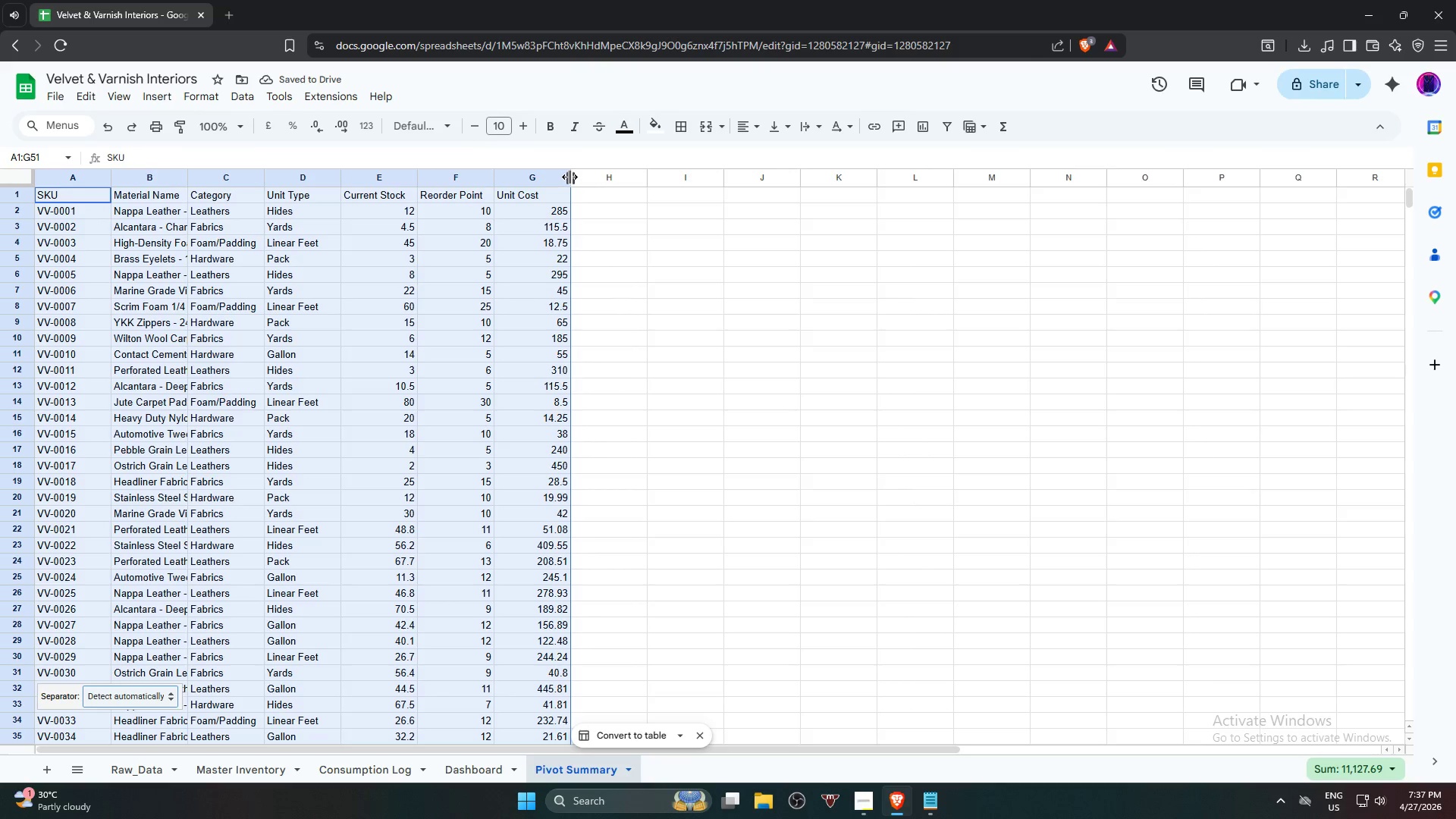 
double_click([571, 183])
 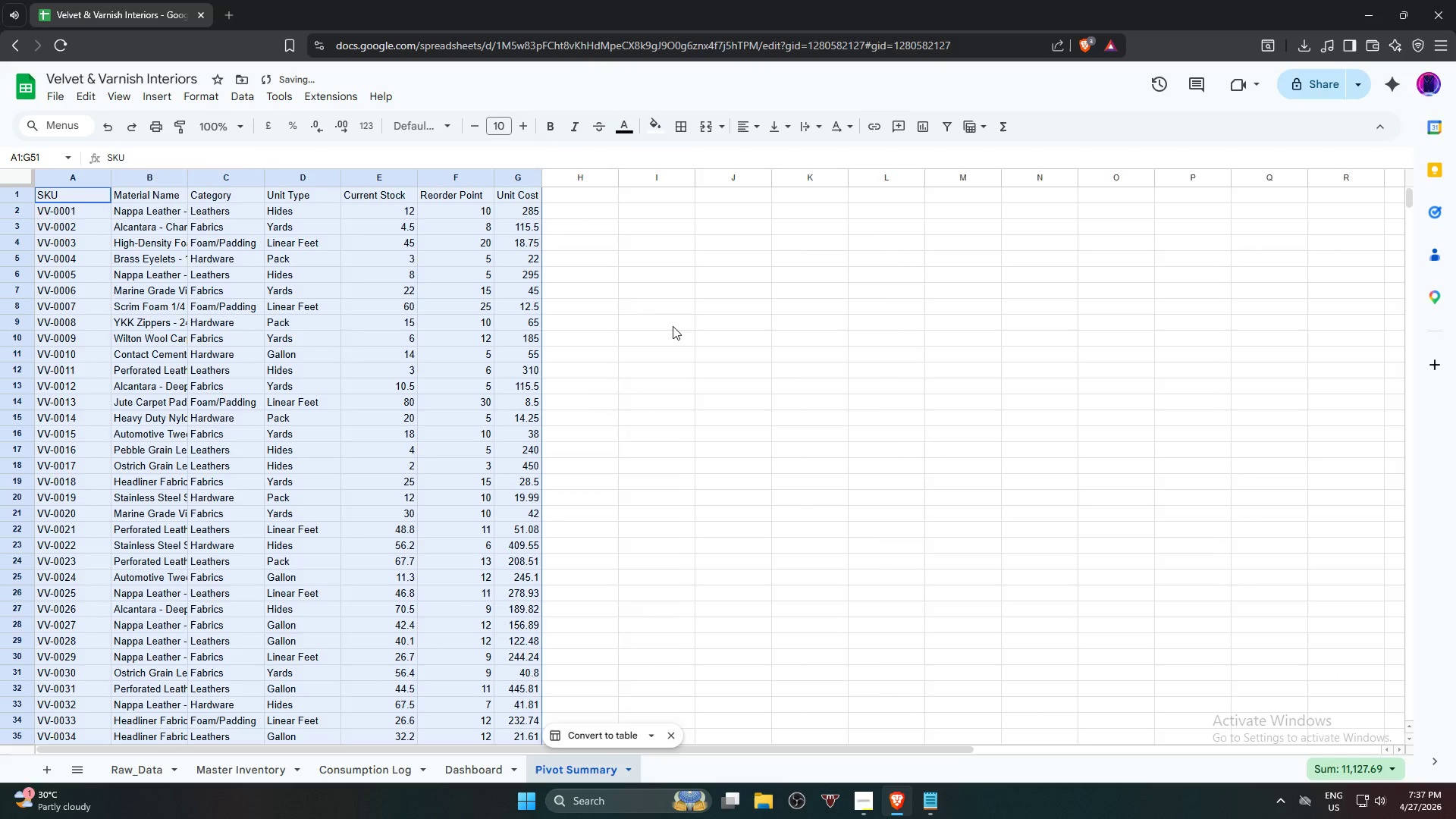 
left_click([673, 329])
 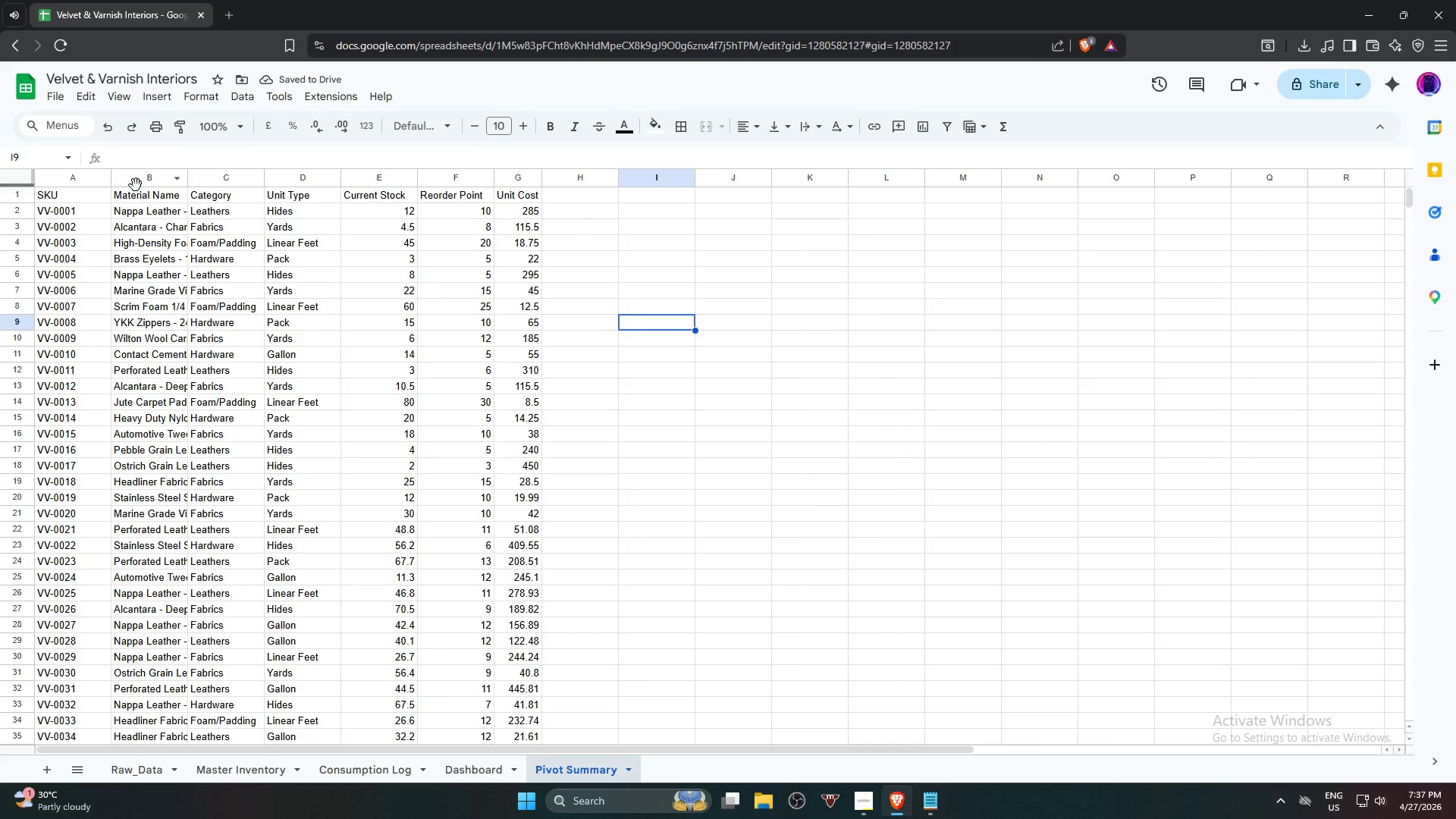 
scroll: coordinate [603, 476], scroll_direction: down, amount: 7.0
 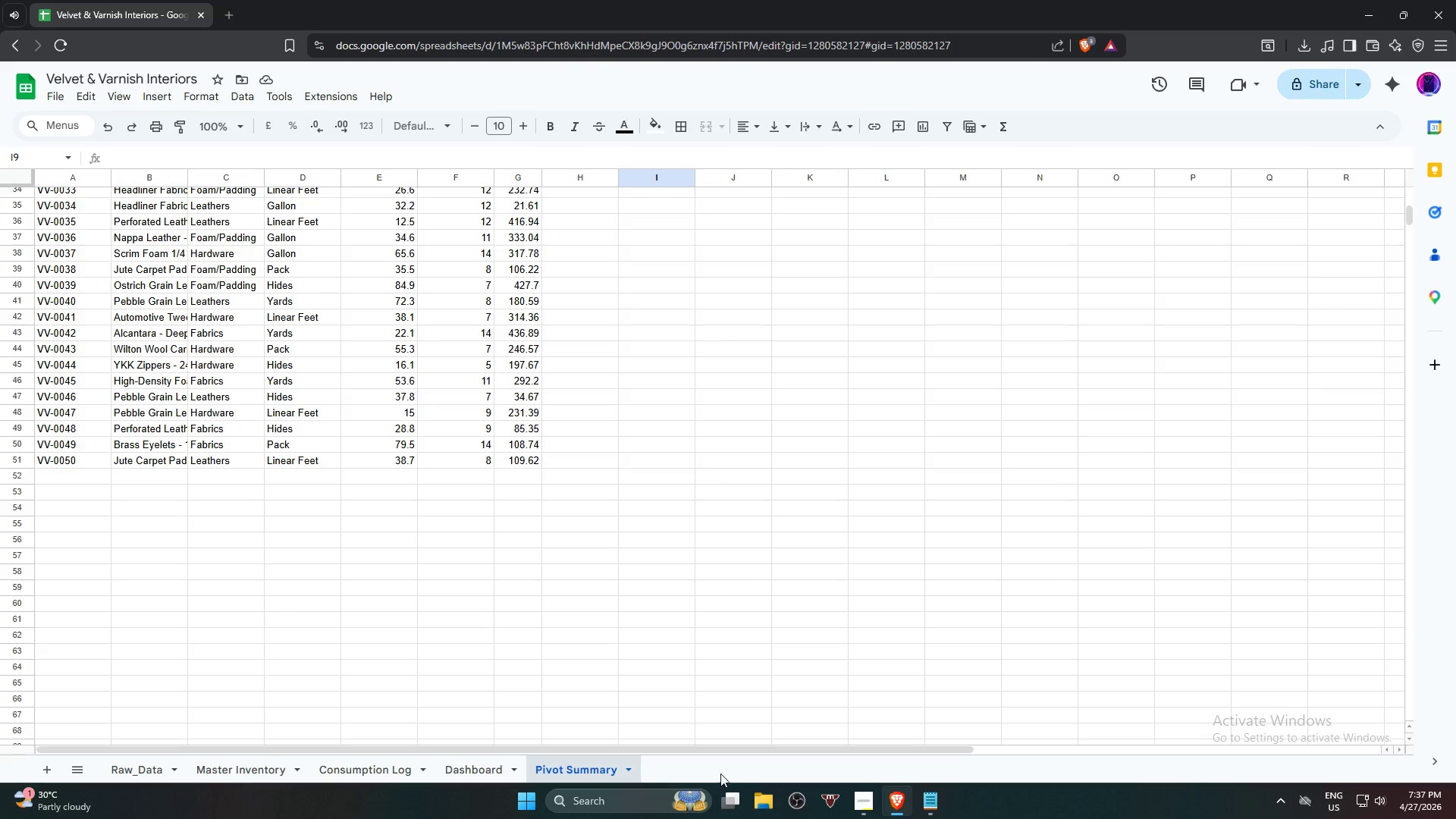 
left_click([934, 810])
 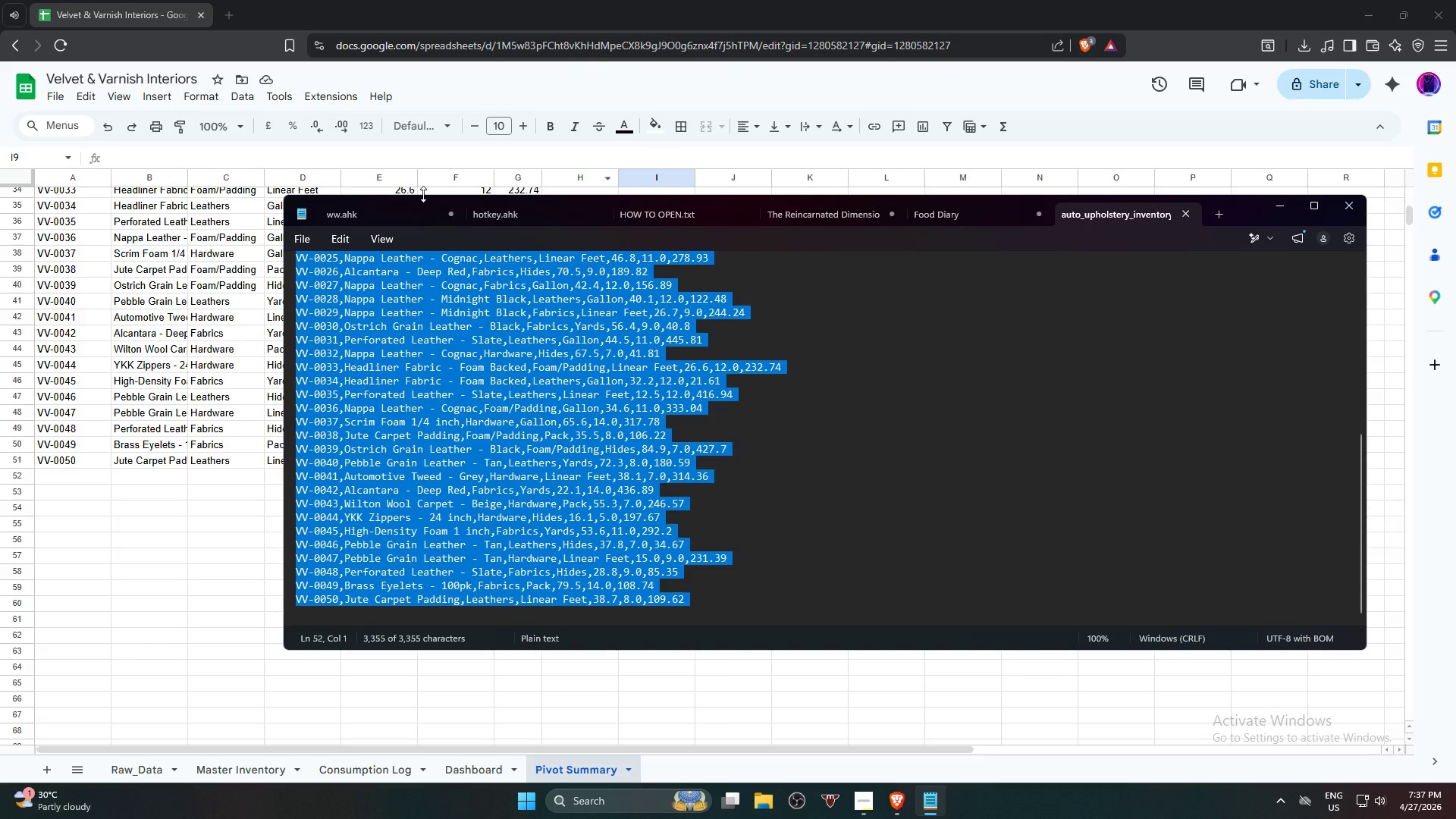 
left_click_drag(start_coordinate=[415, 202], to_coordinate=[489, 221])
 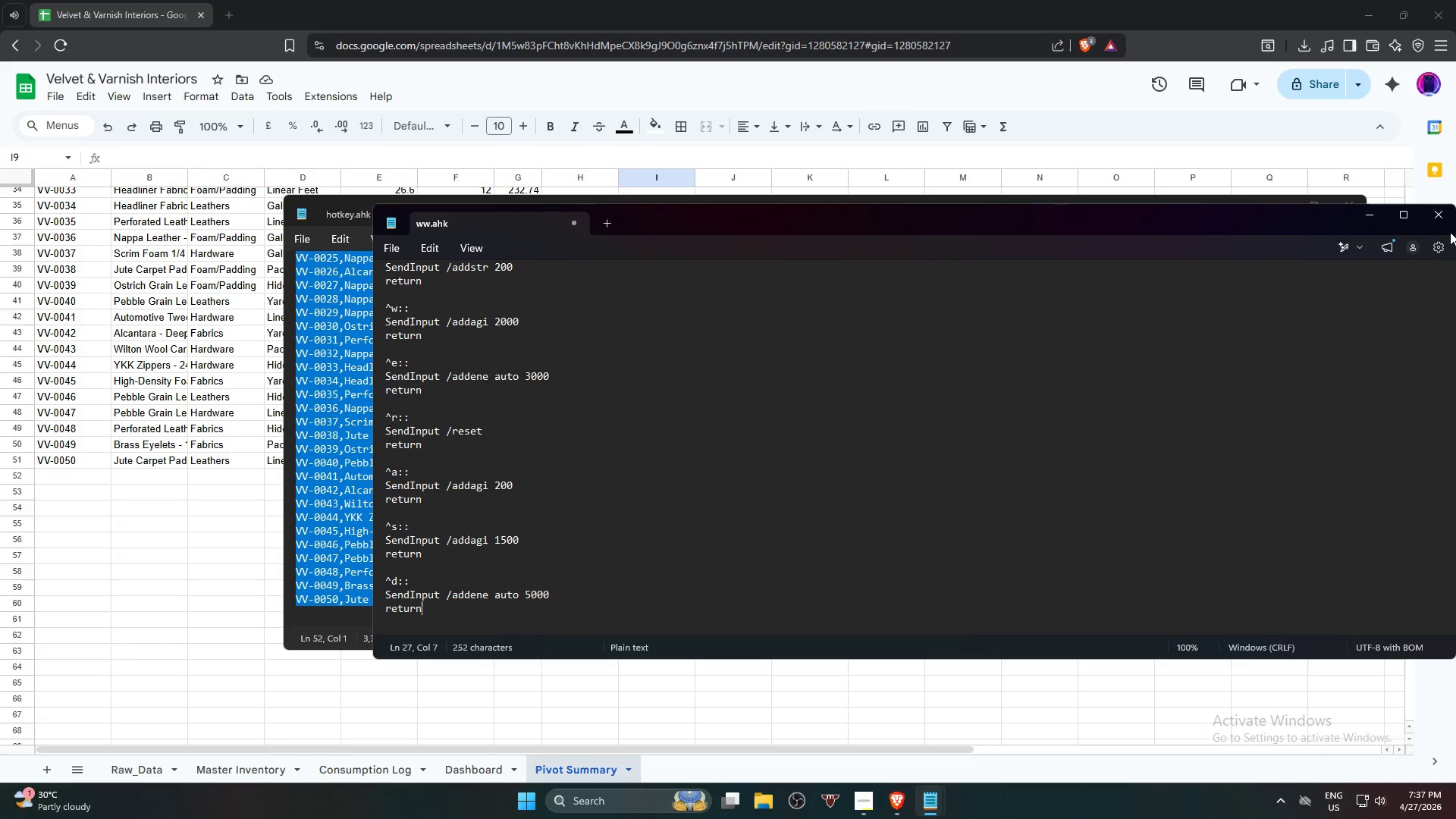 
key(Unknown)
 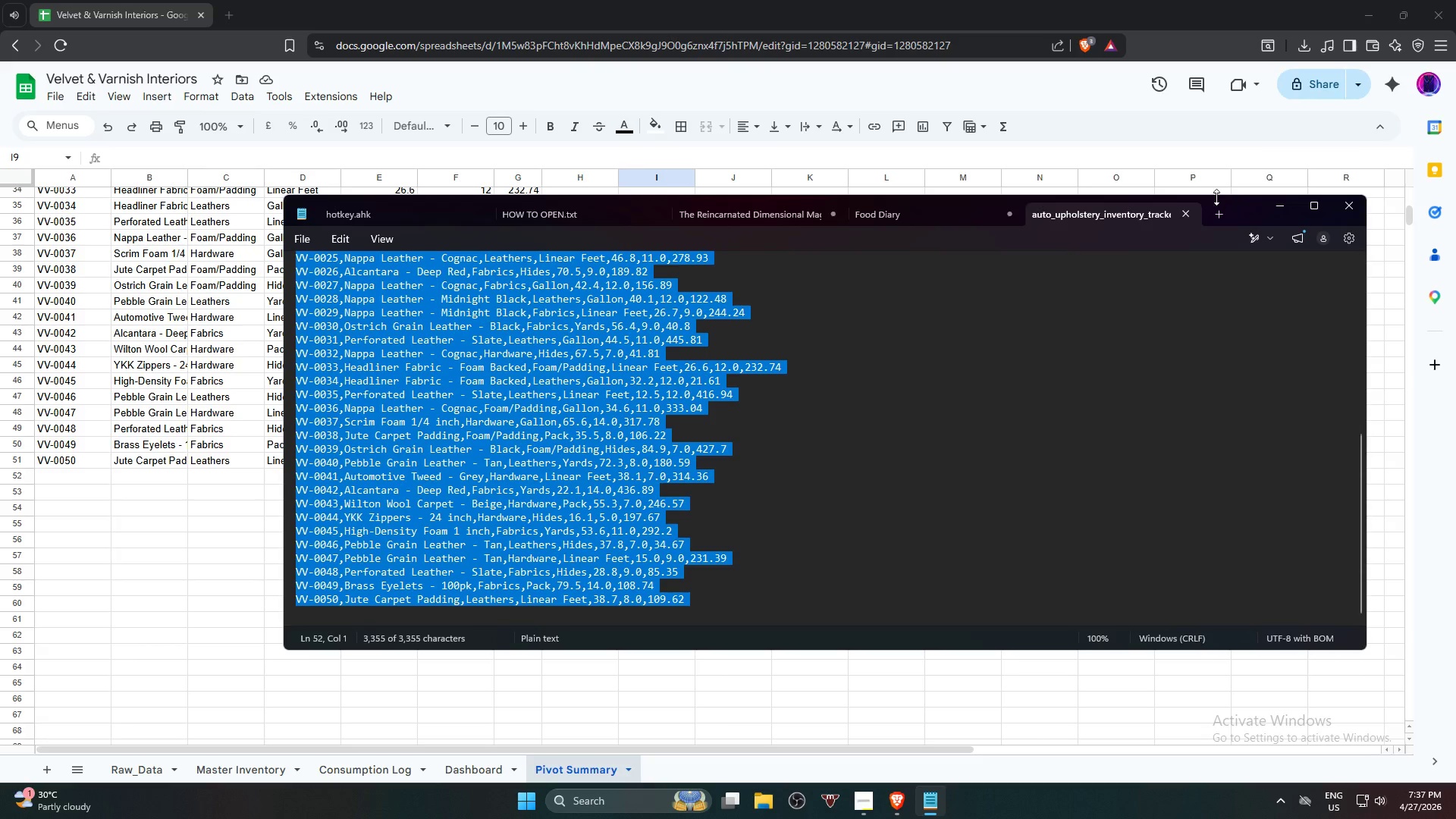 
wait(10.22)
 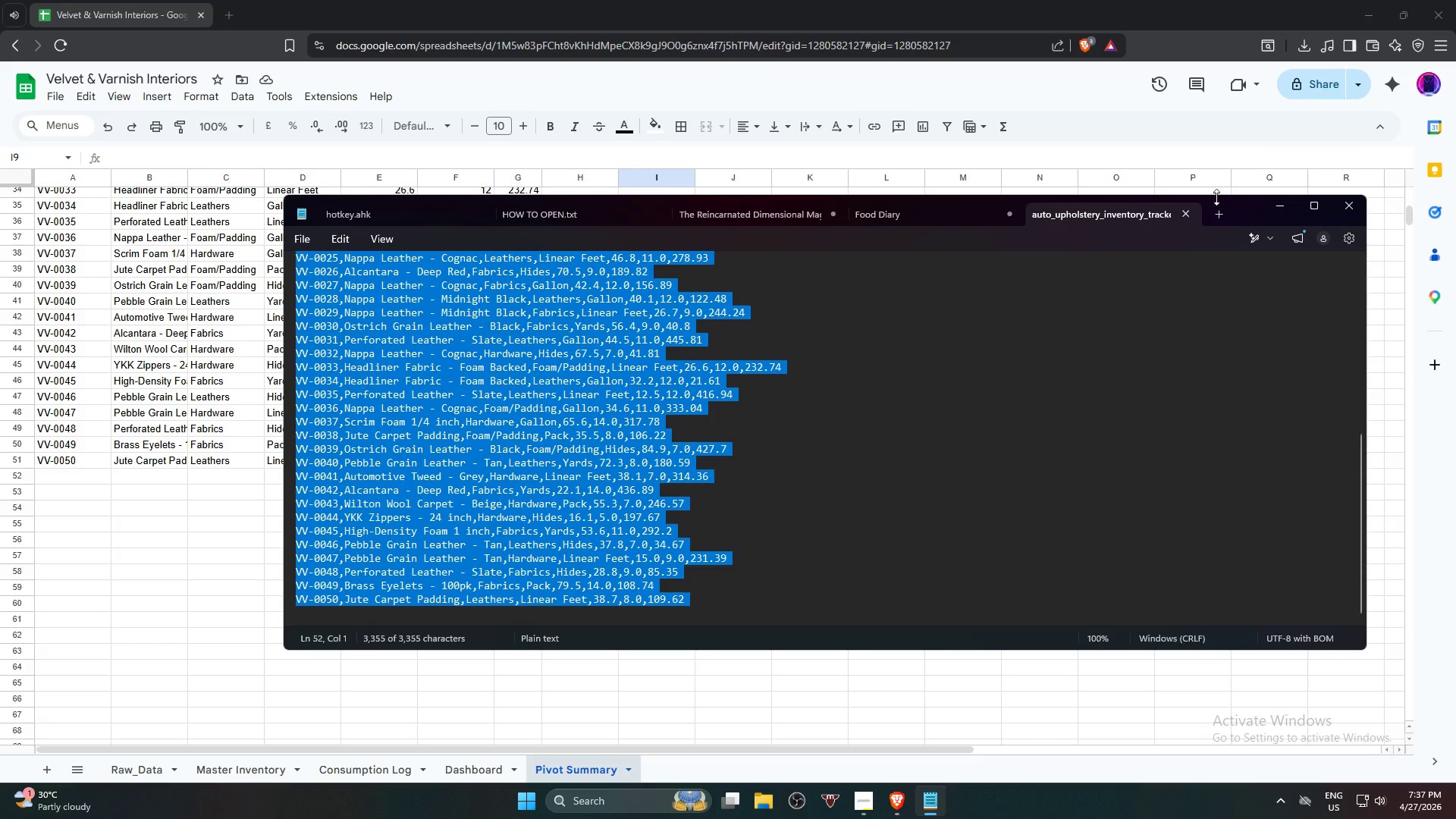 
scroll: coordinate [717, 390], scroll_direction: up, amount: 7.0
 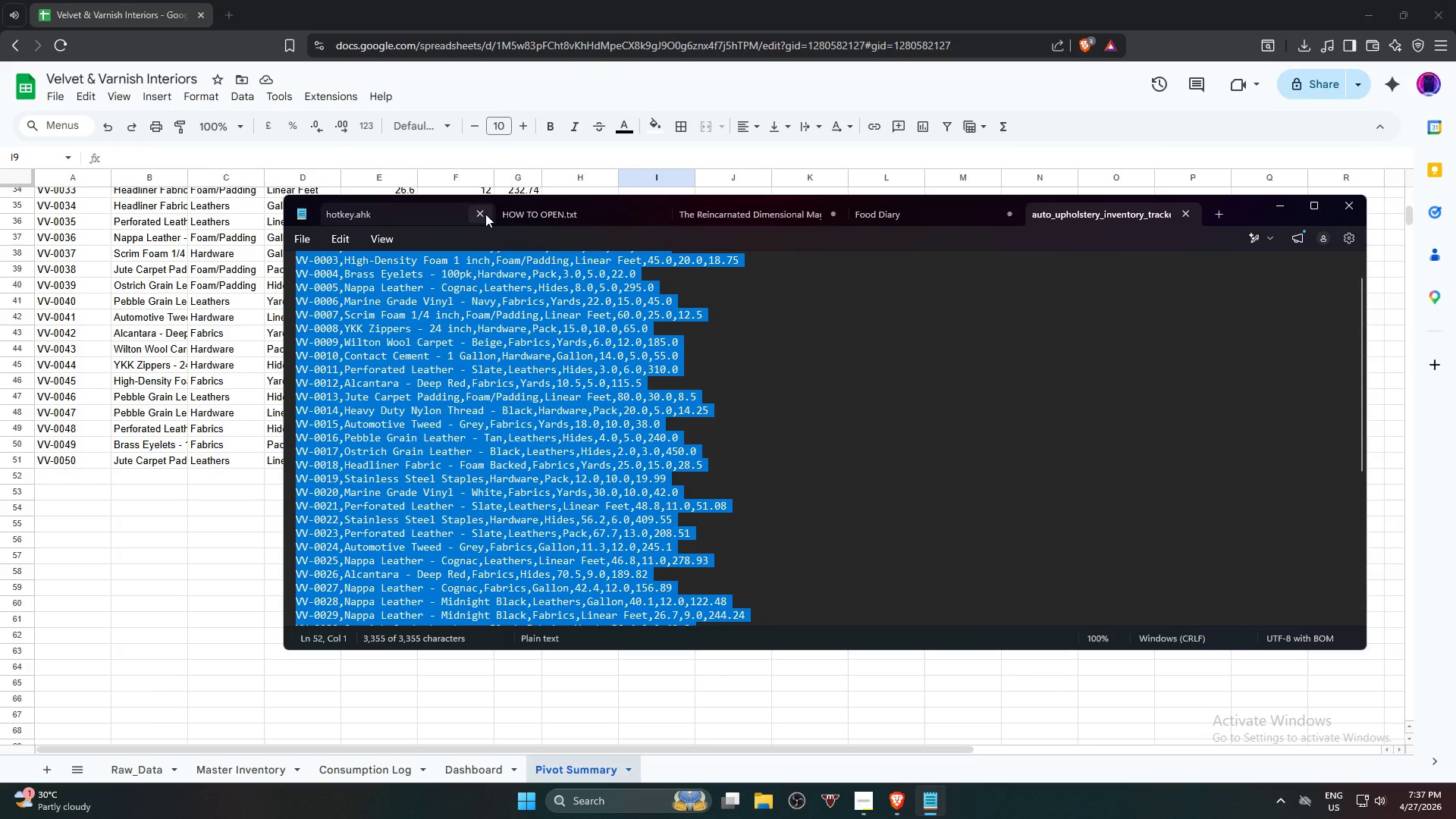 
left_click([482, 214])
 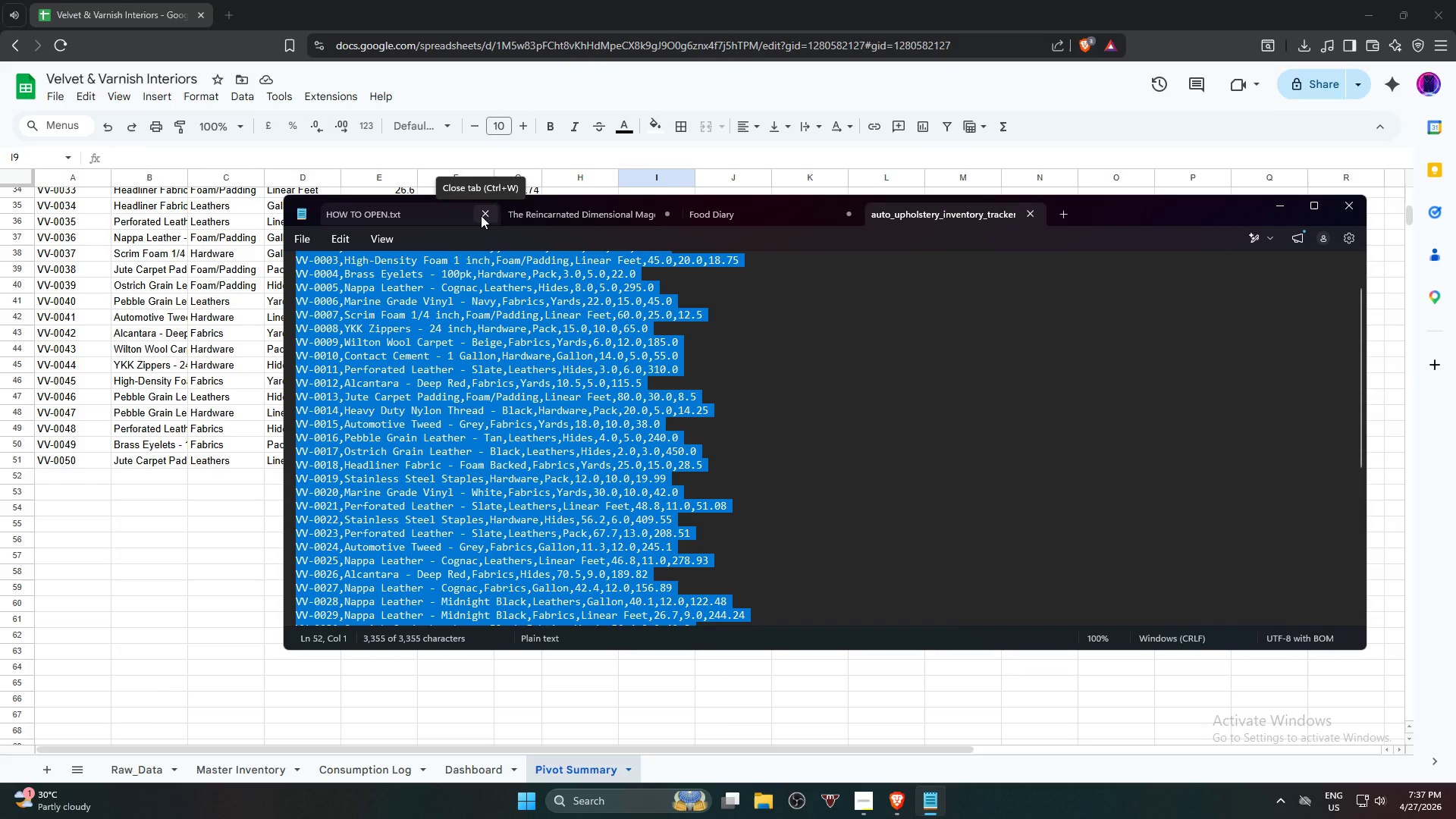 
left_click([481, 215])
 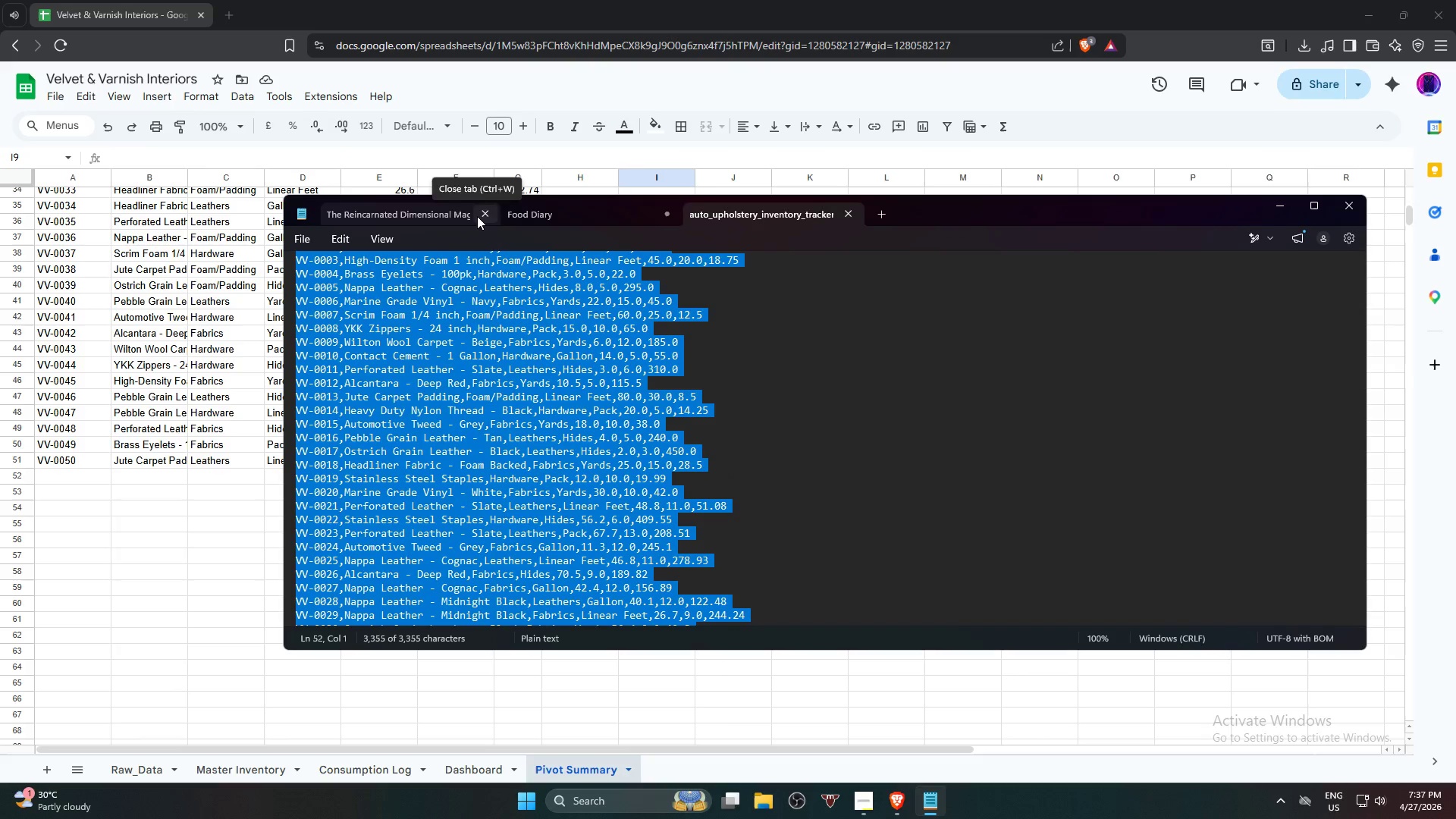 
left_click([477, 216])
 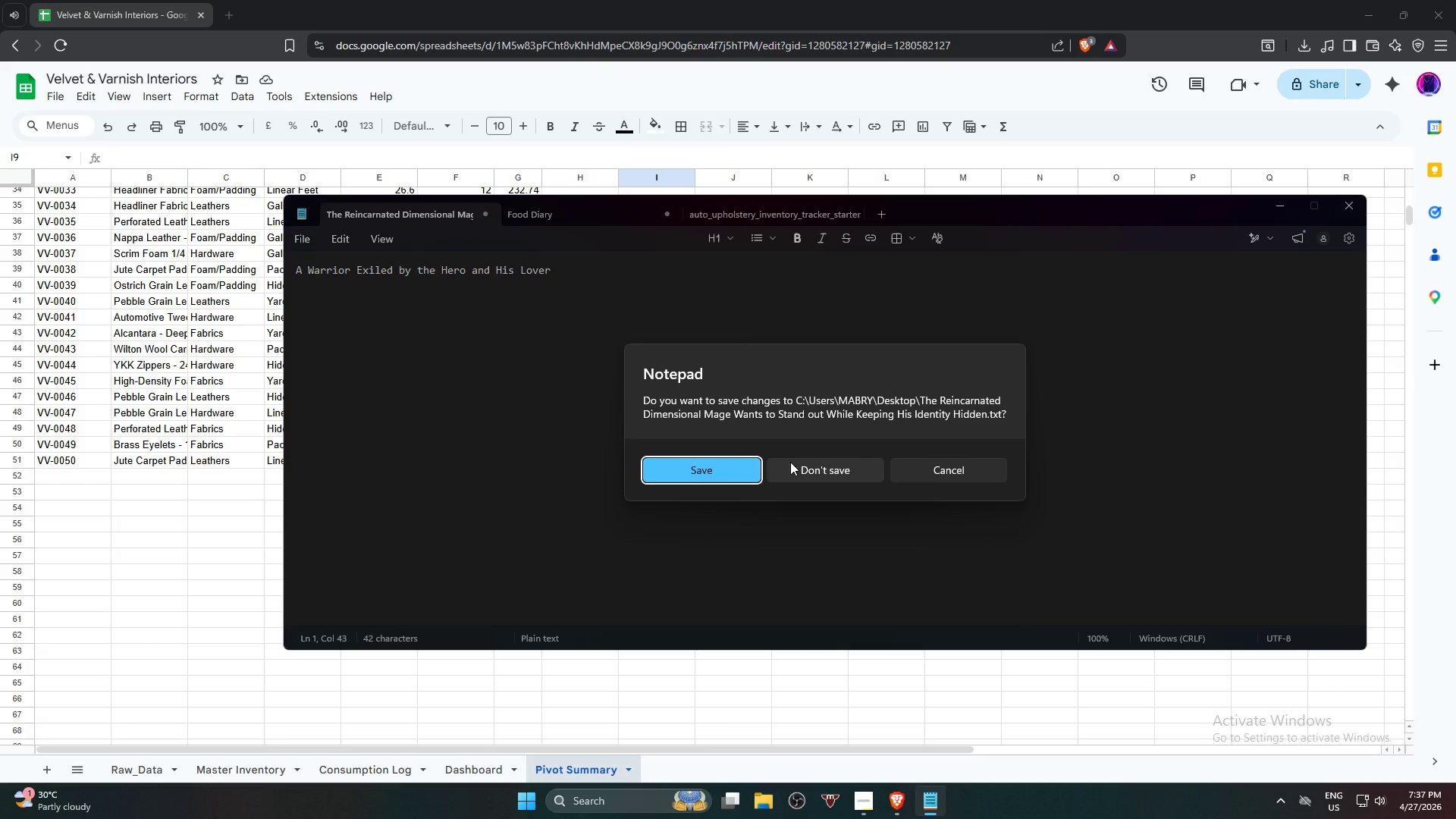 
left_click([723, 467])
 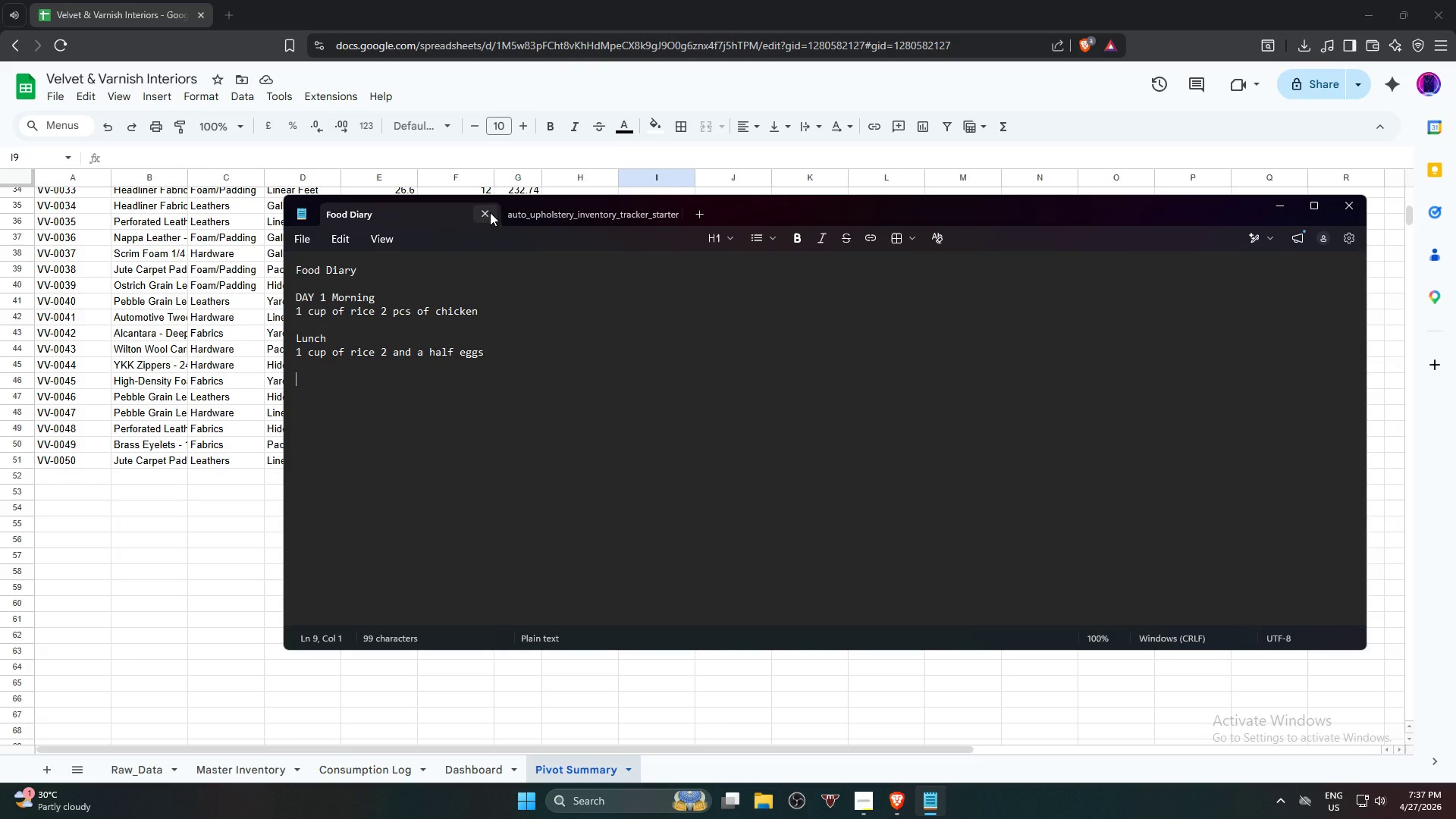 
left_click([489, 212])
 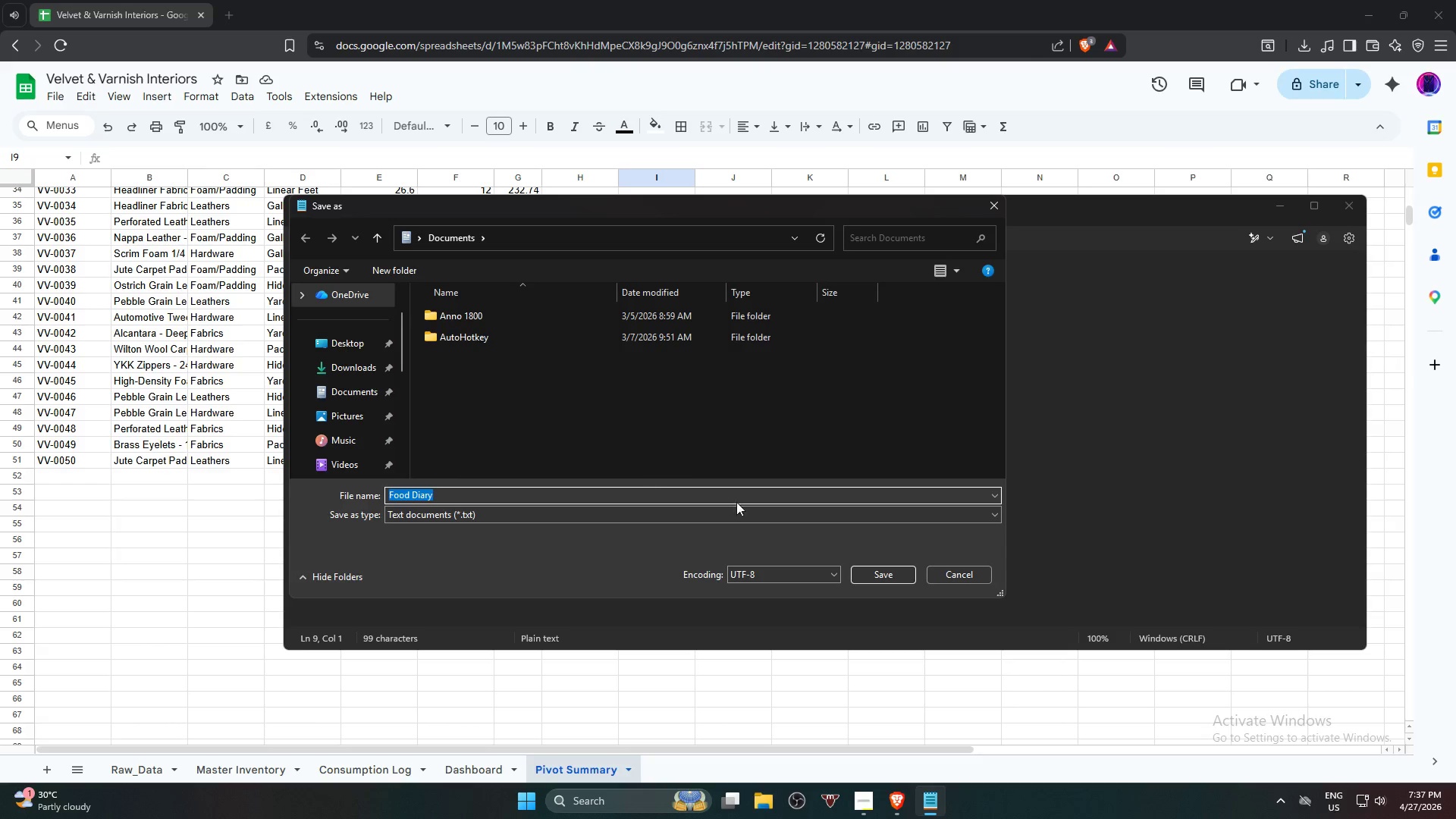 
wait(5.49)
 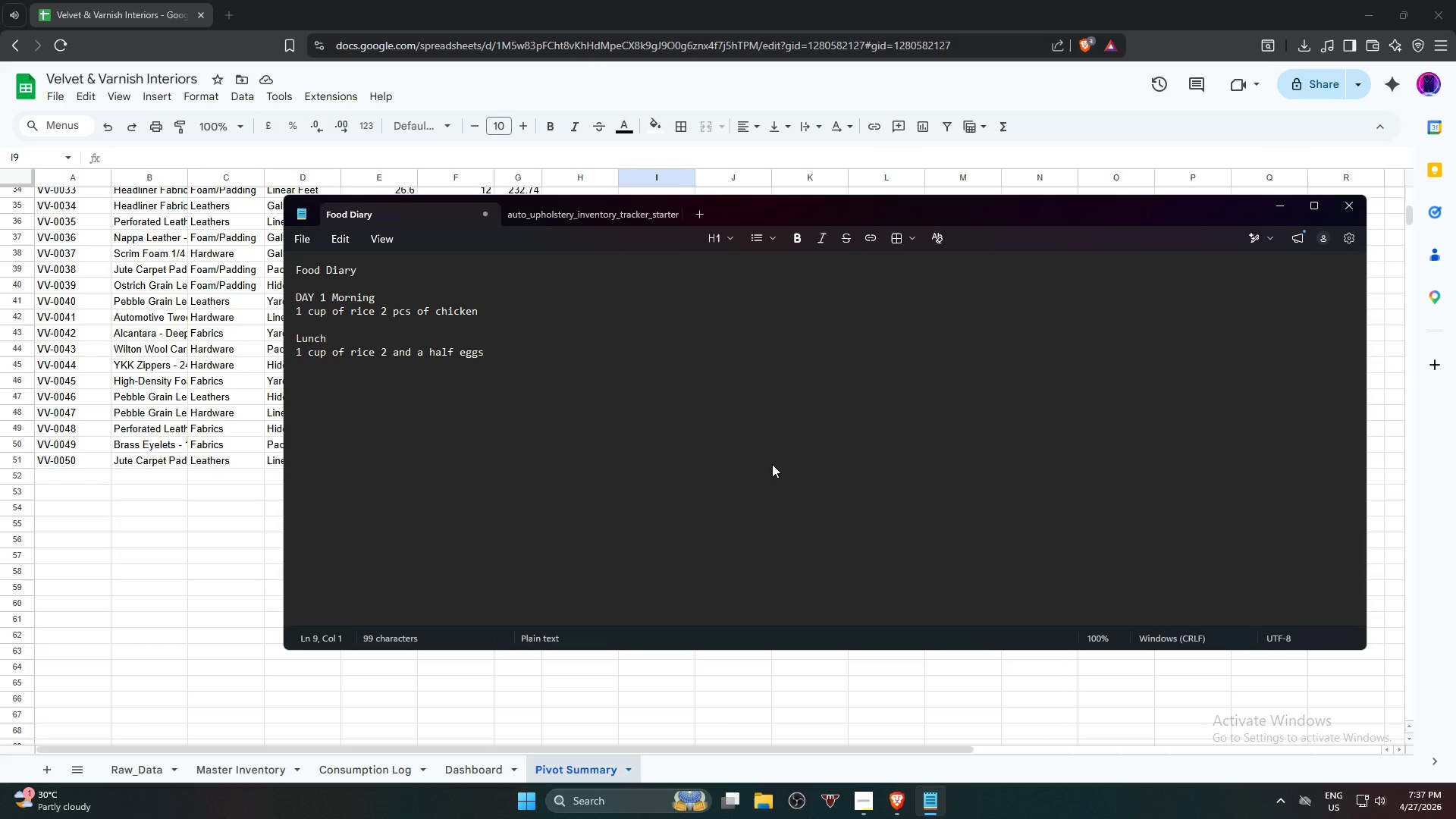 
left_click([874, 576])
 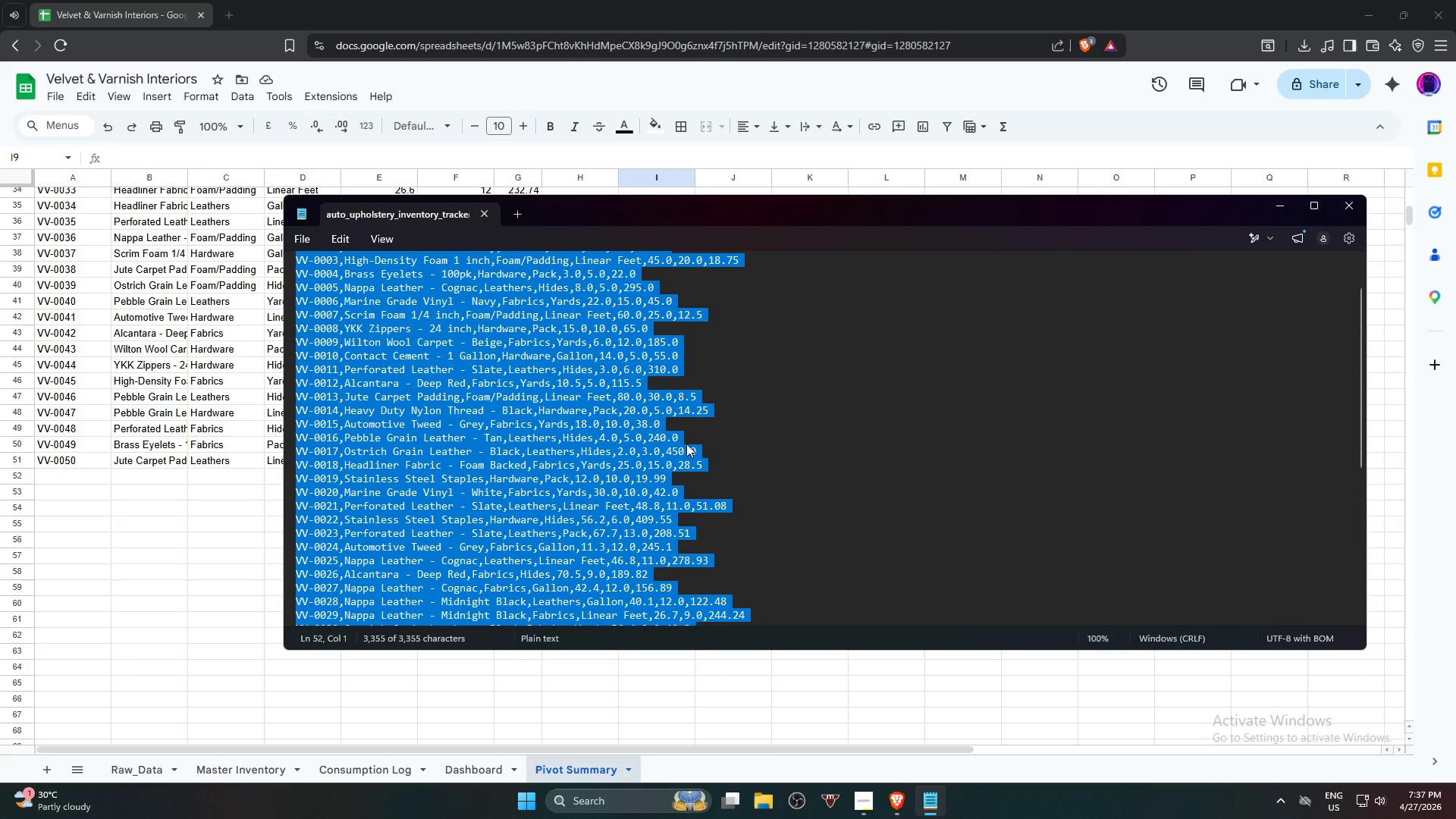 
left_click([774, 291])
 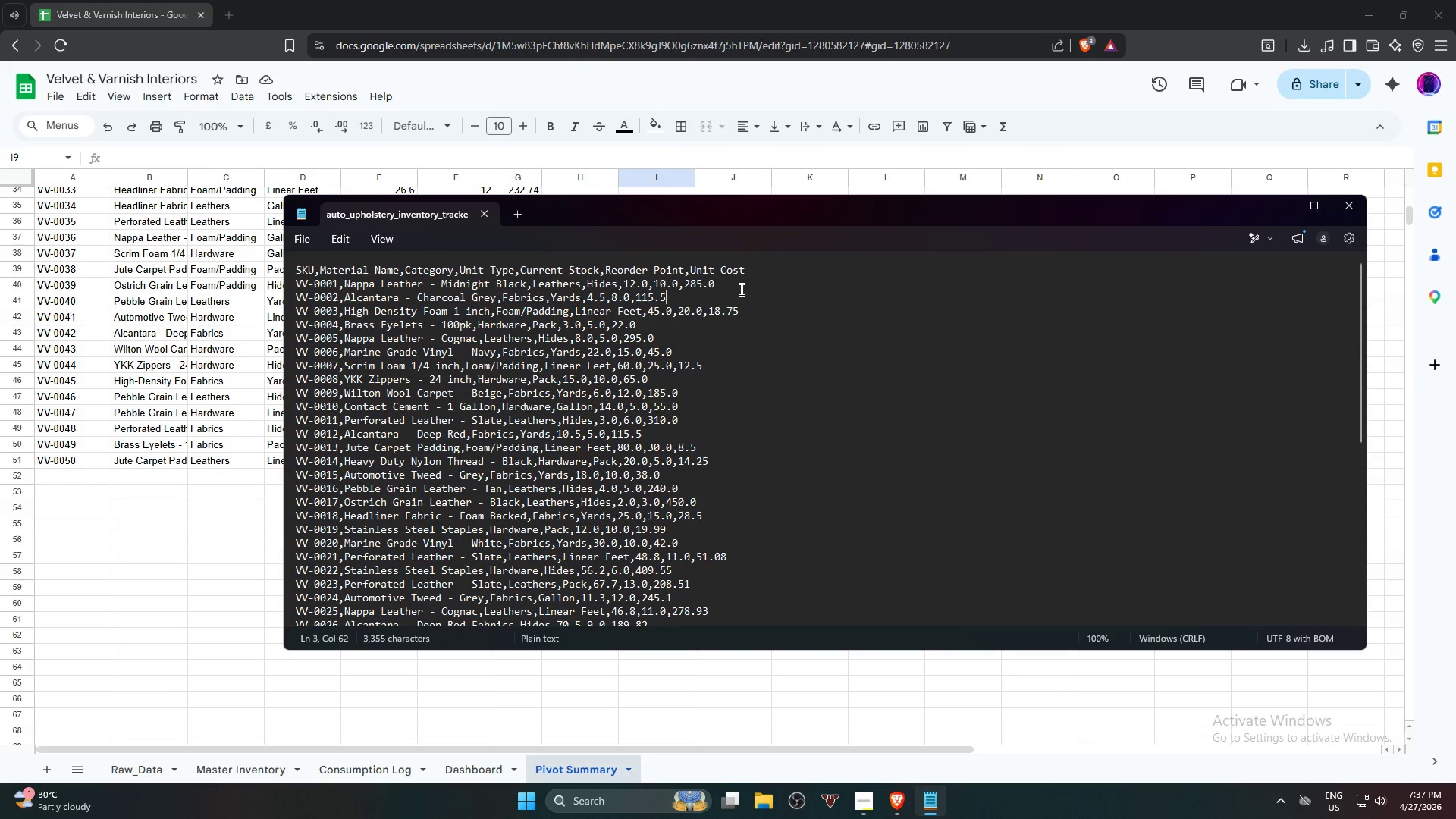 
scroll: coordinate [721, 478], scroll_direction: down, amount: 5.0
 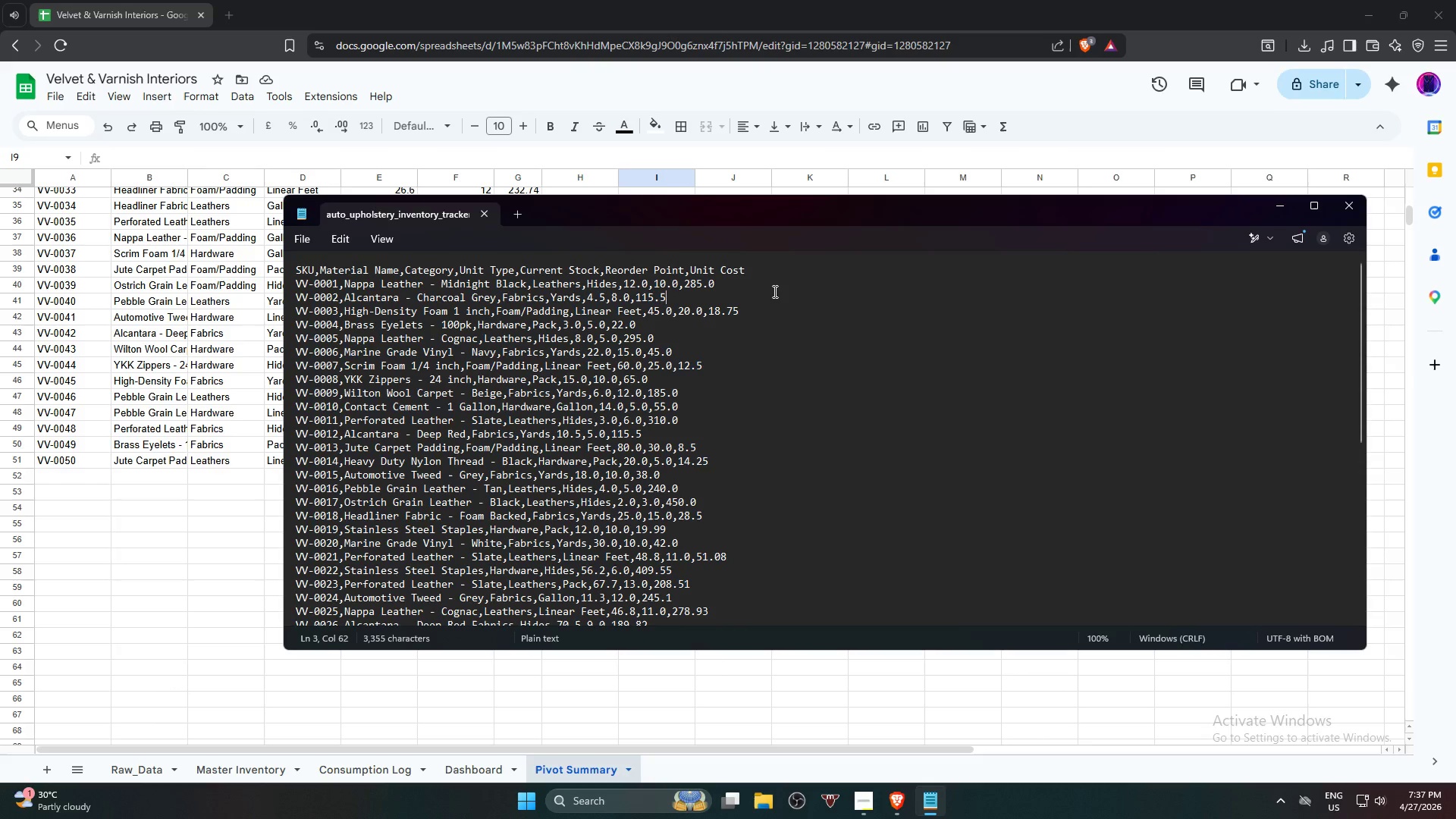 
left_click([740, 289])
 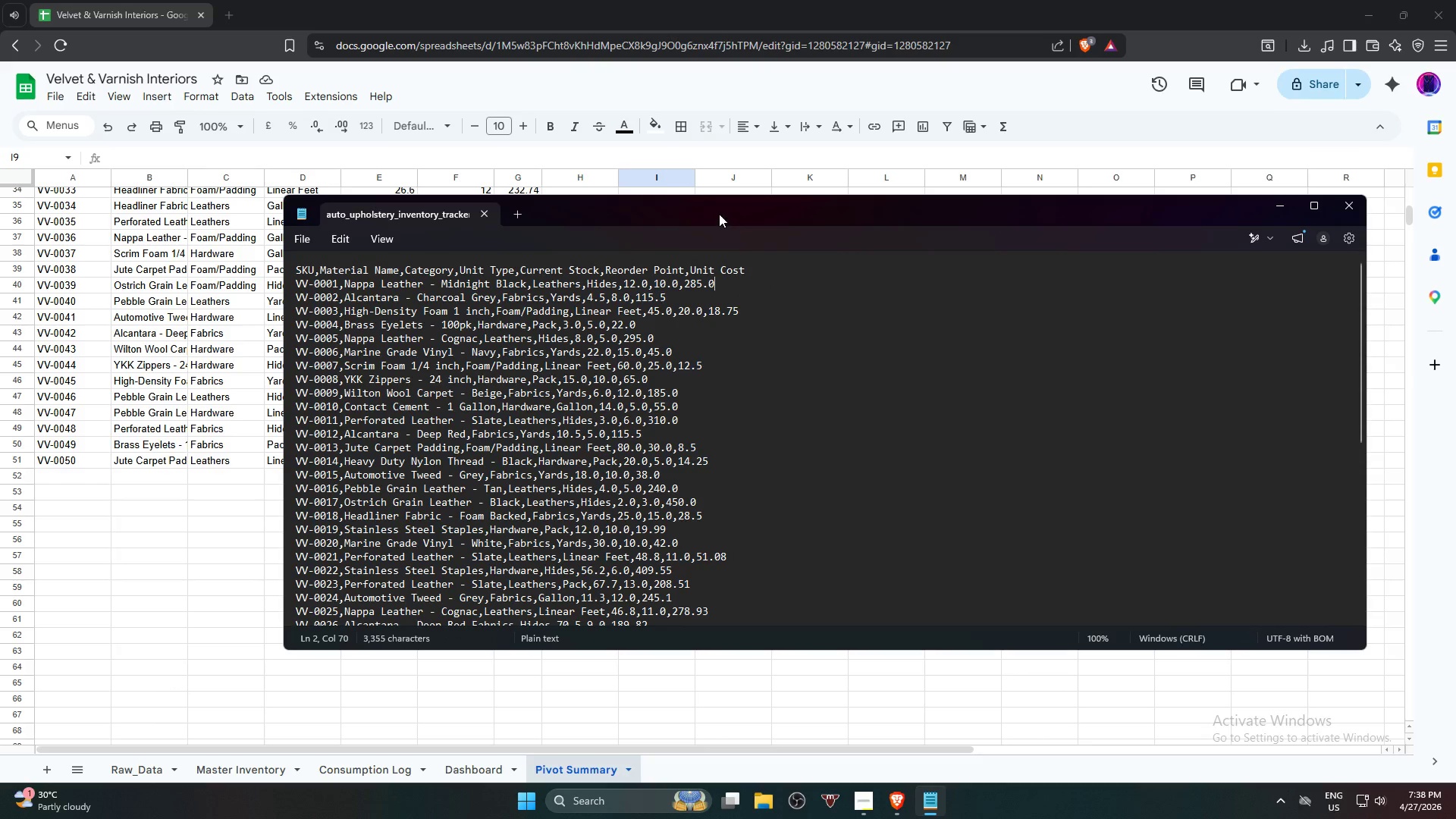 
left_click_drag(start_coordinate=[713, 209], to_coordinate=[607, 331])
 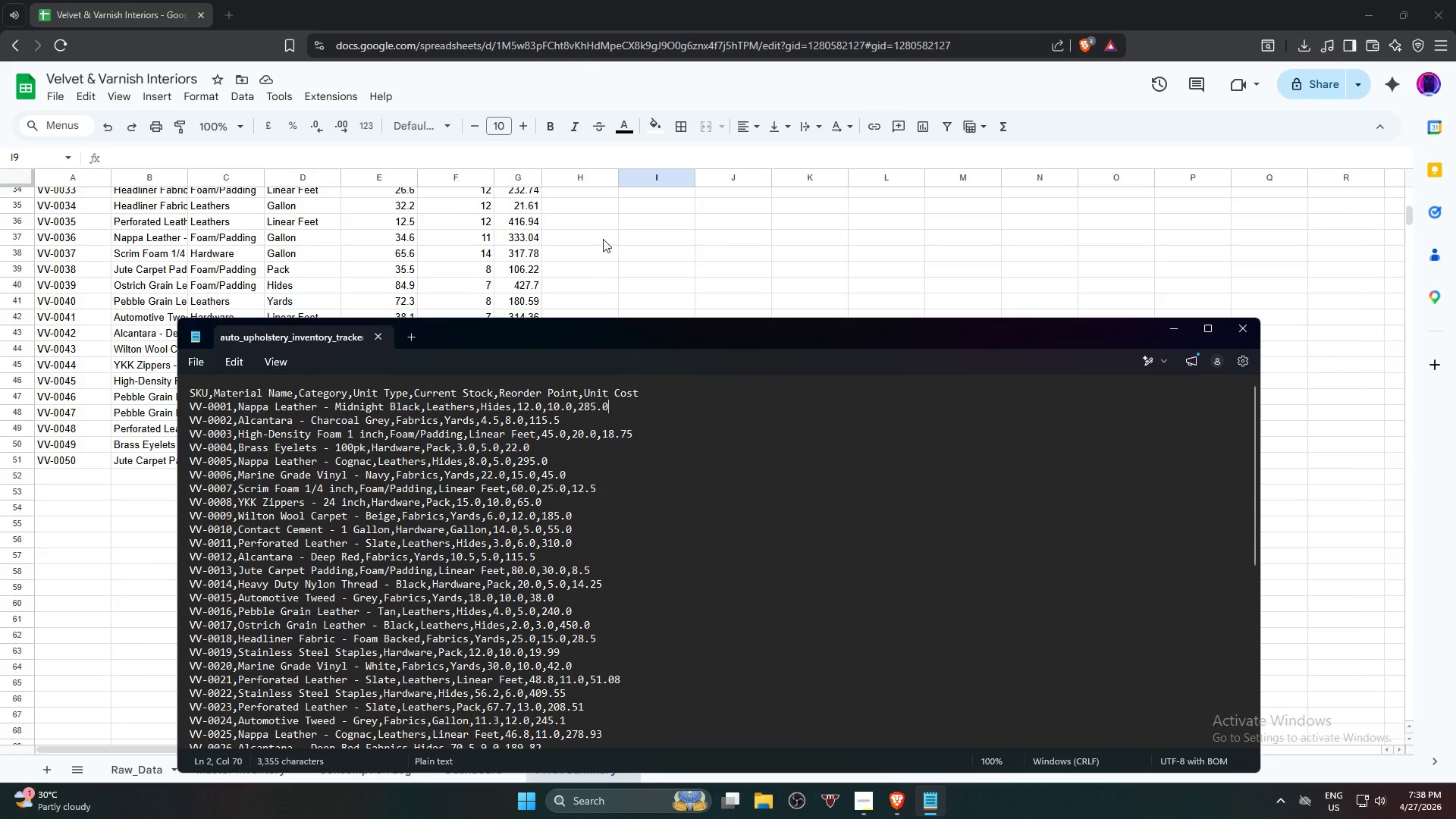 
scroll: coordinate [604, 240], scroll_direction: up, amount: 10.0
 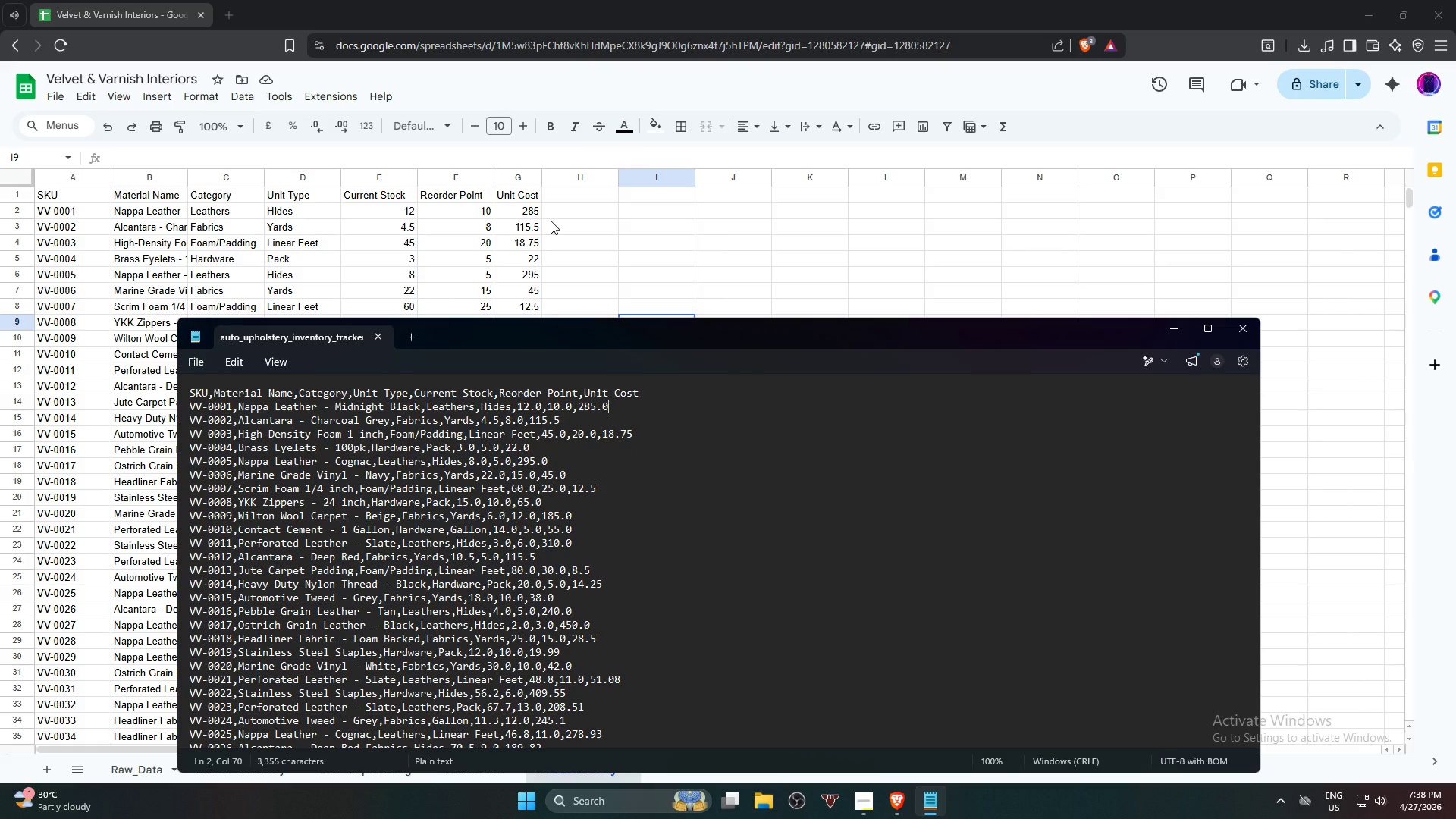 
wait(8.52)
 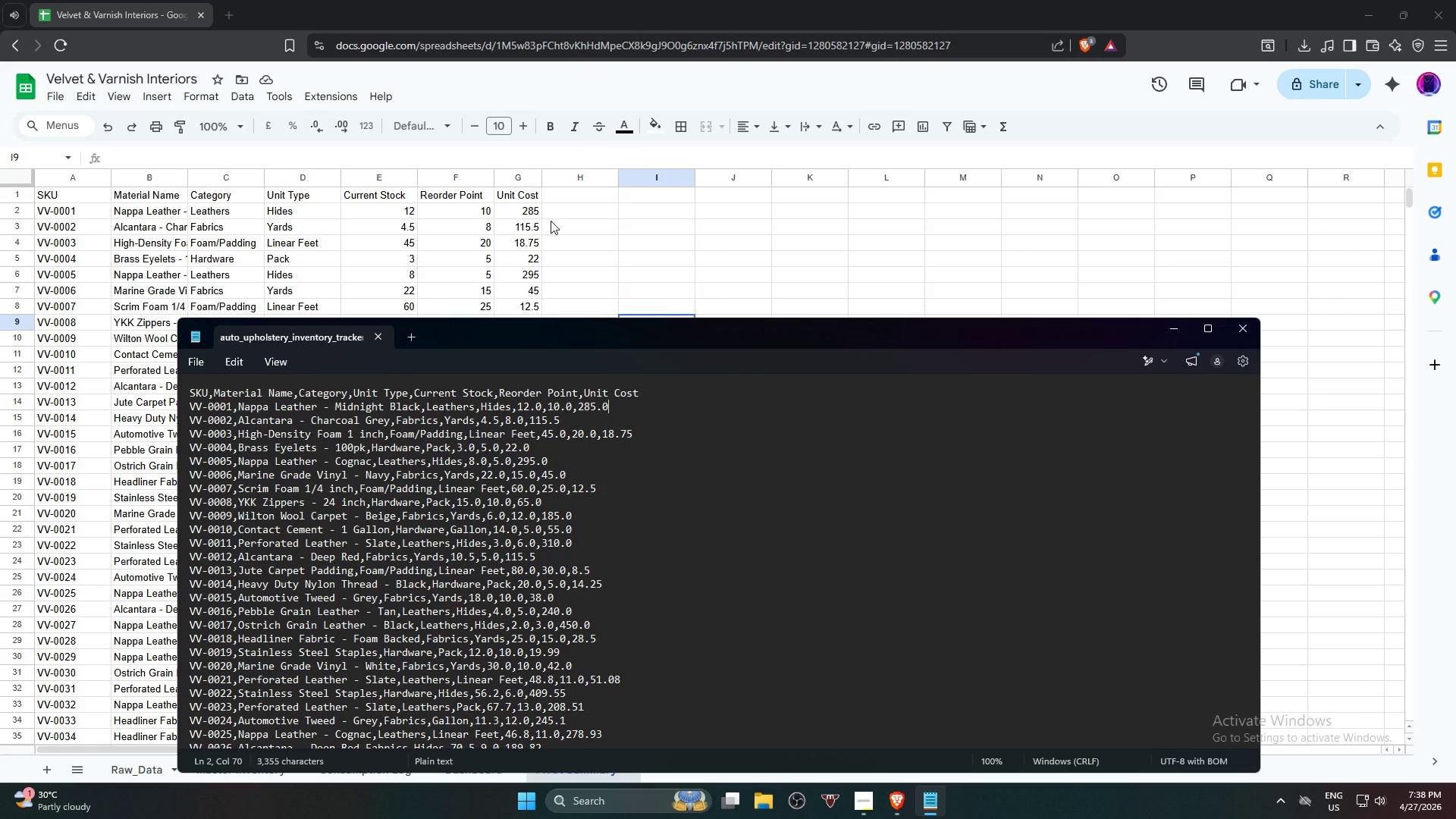 
double_click([544, 177])
 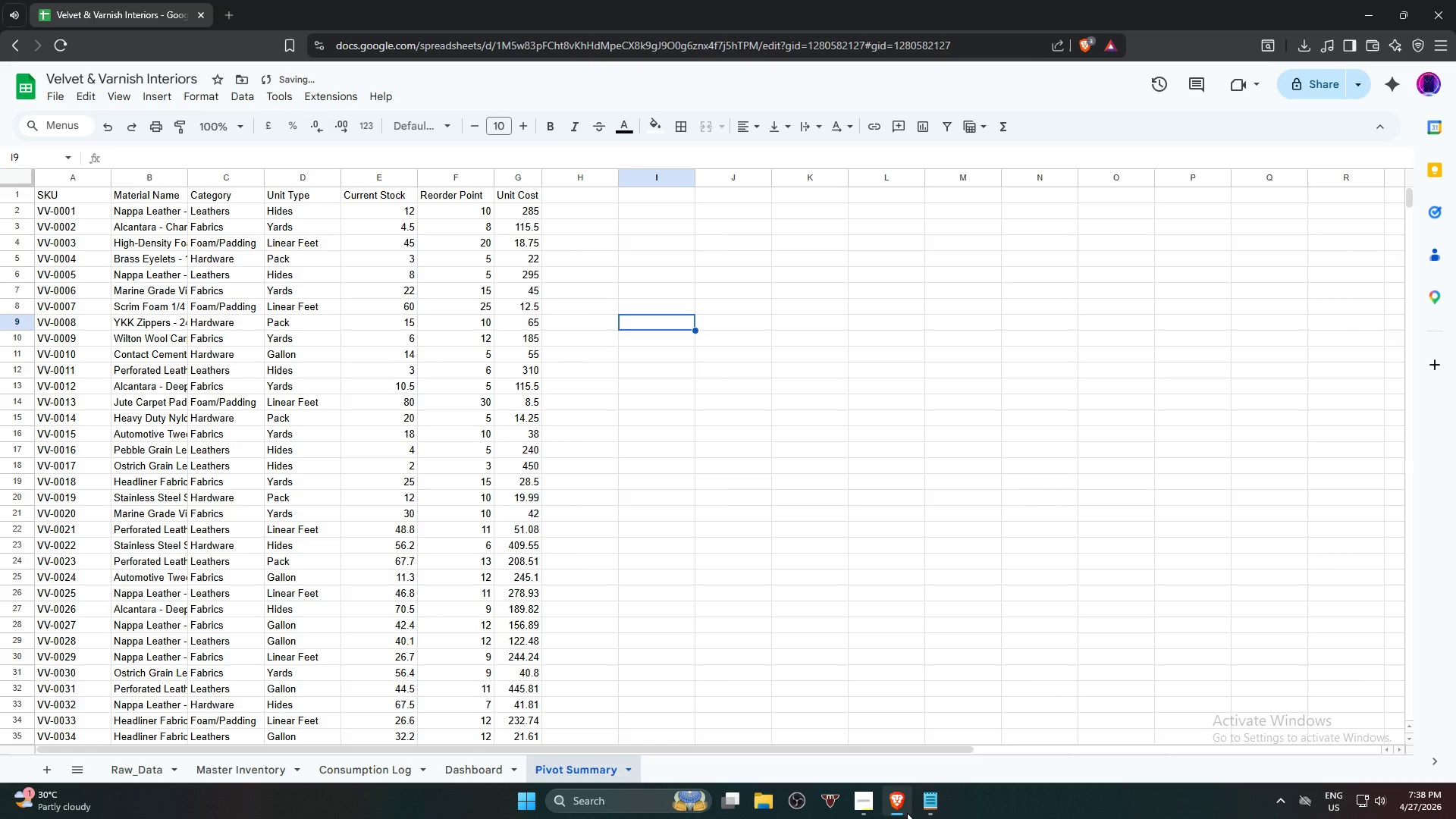 
left_click([925, 812])
 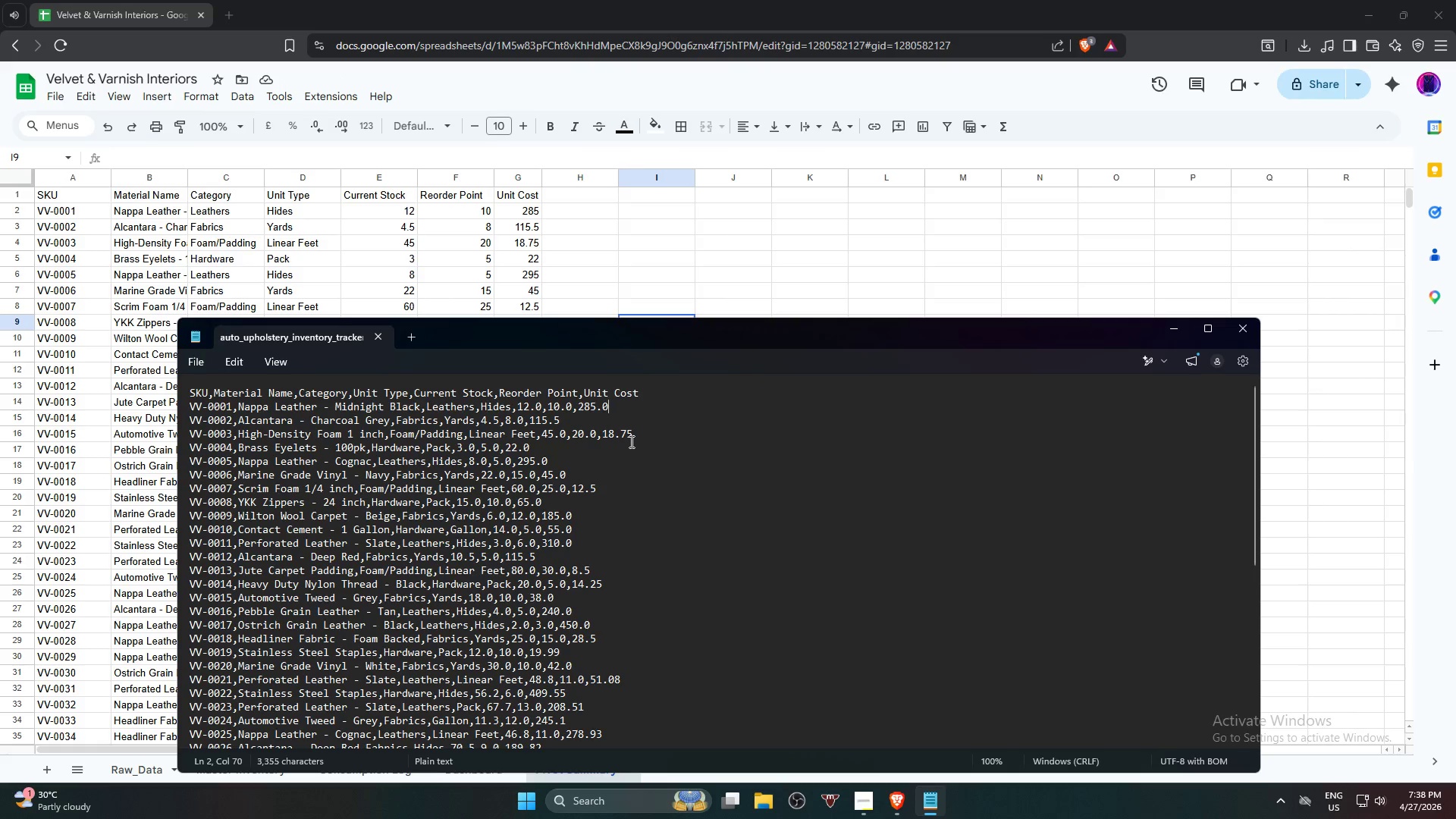 
wait(9.31)
 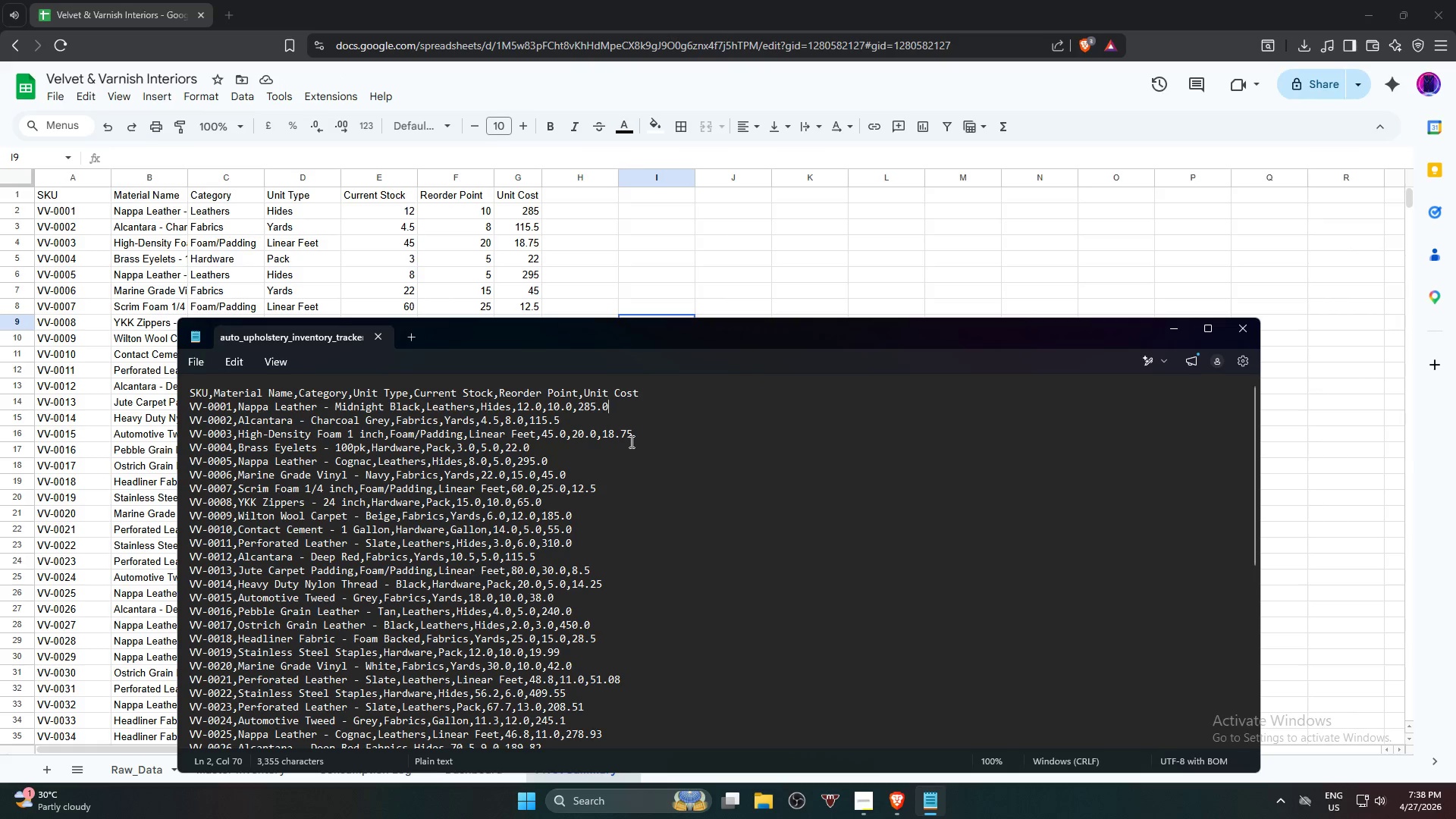 
scroll: coordinate [783, 567], scroll_direction: down, amount: 13.0
 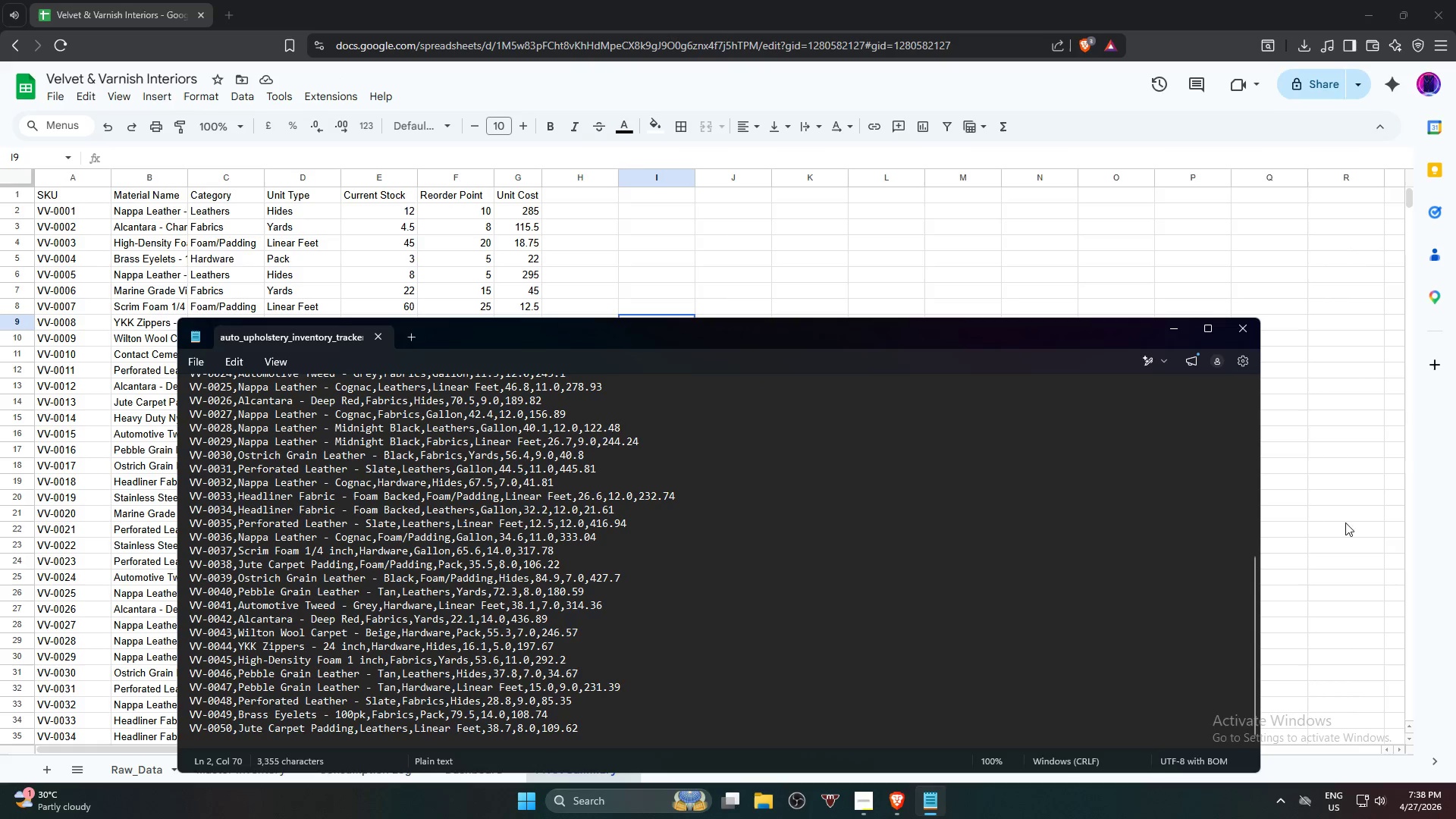 
left_click([1352, 507])
 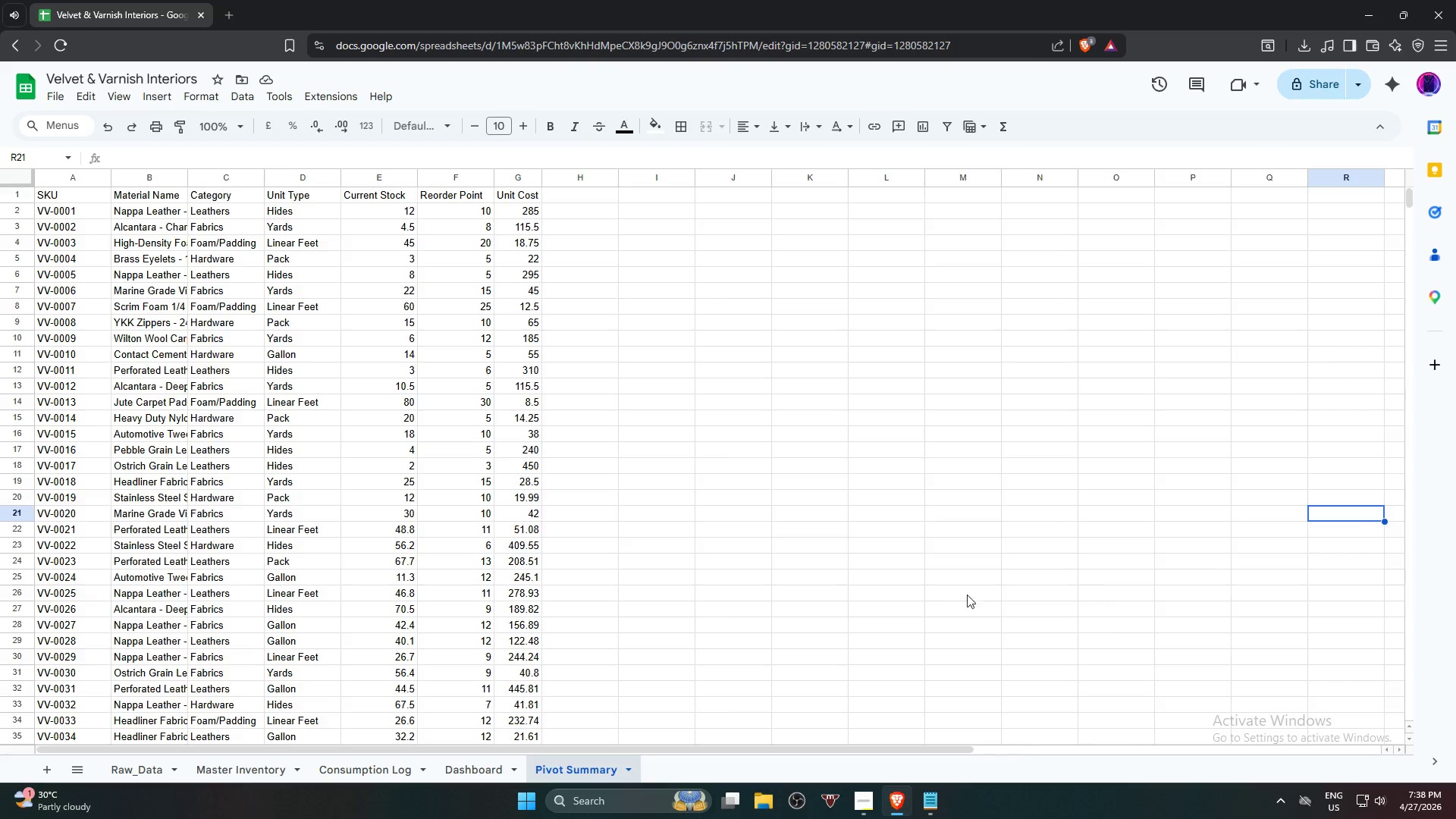 
scroll: coordinate [935, 601], scroll_direction: down, amount: 5.0
 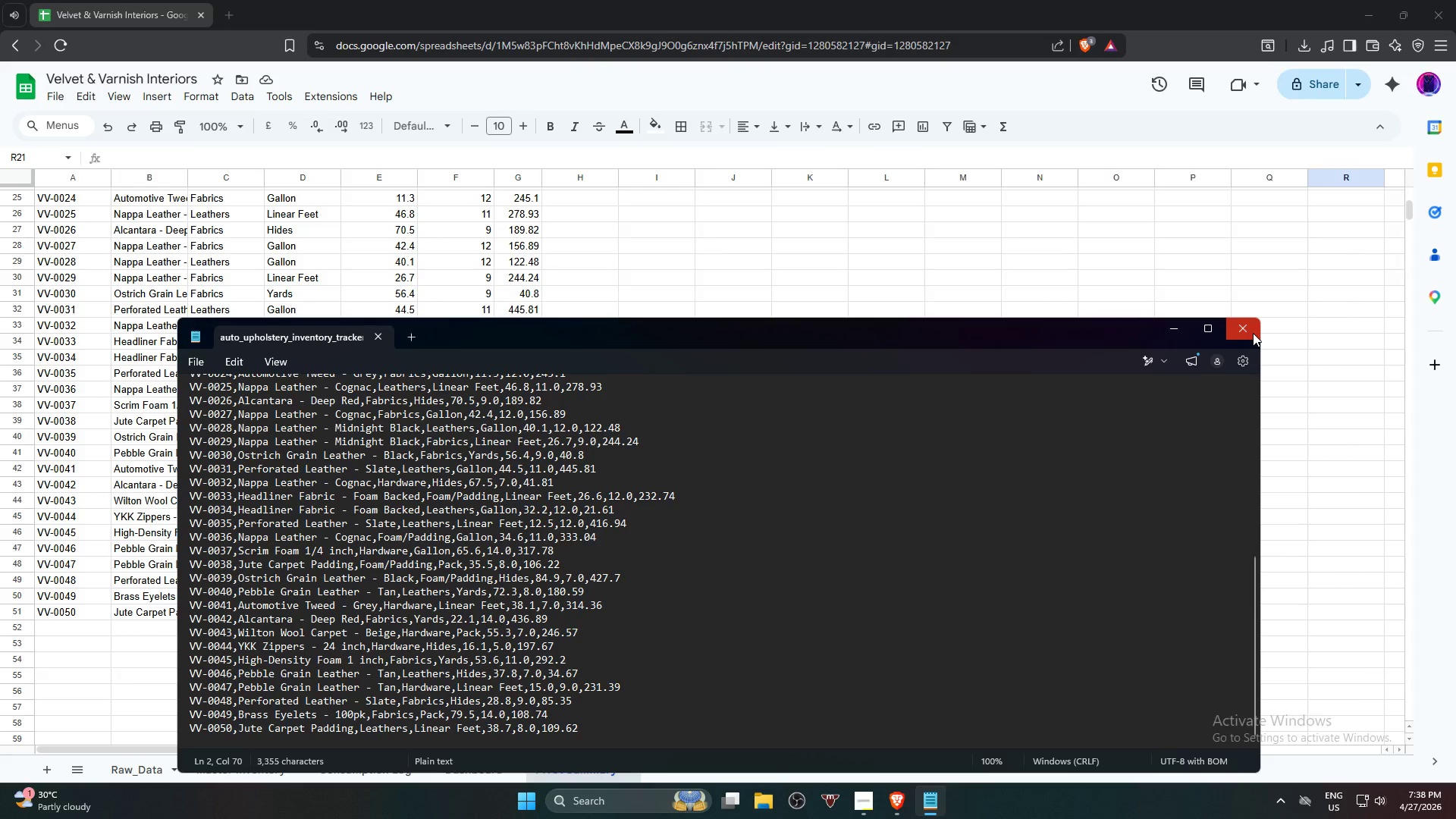 
wait(6.57)
 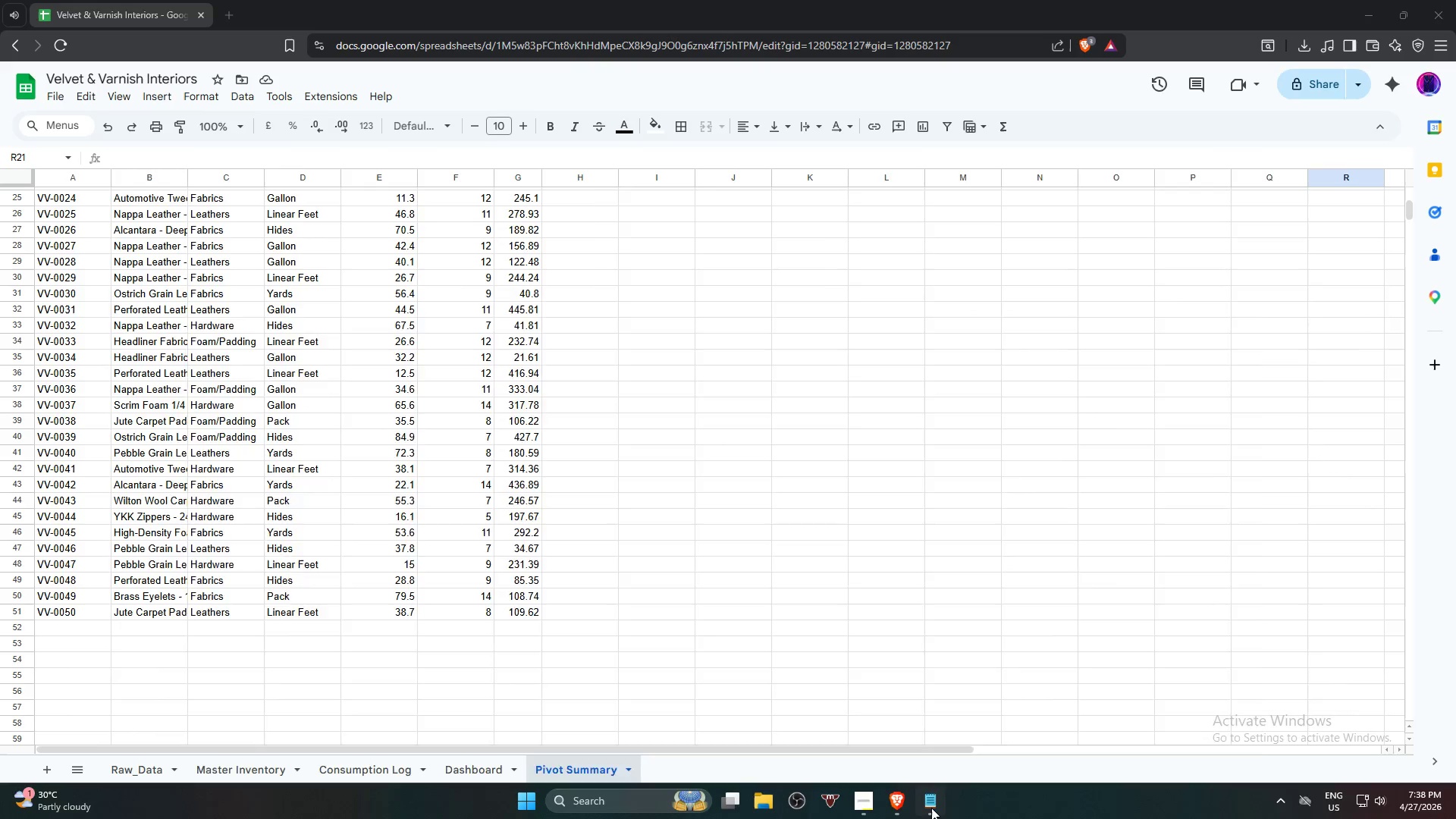 
left_click([1172, 331])
 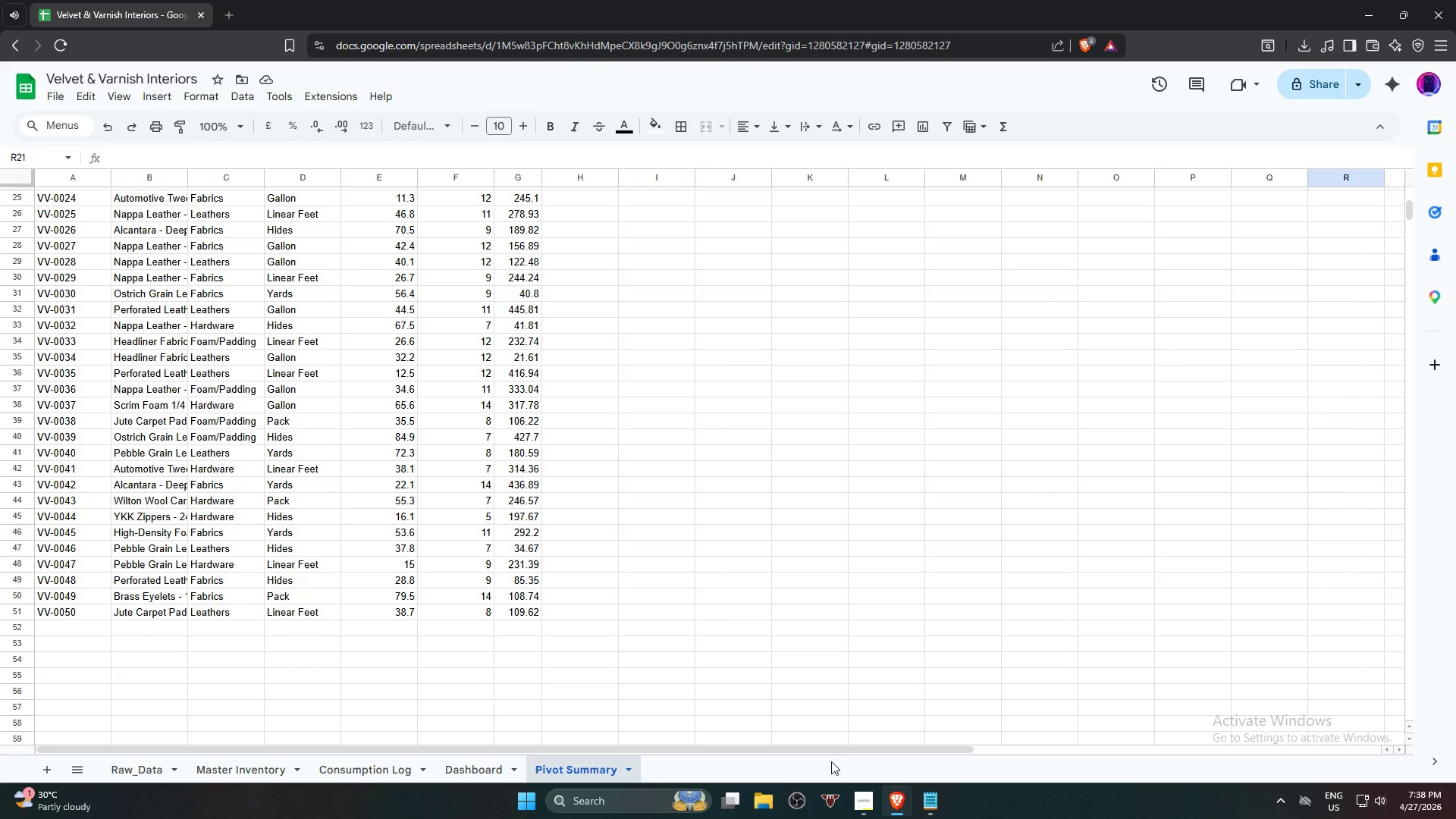 
left_click([927, 798])
 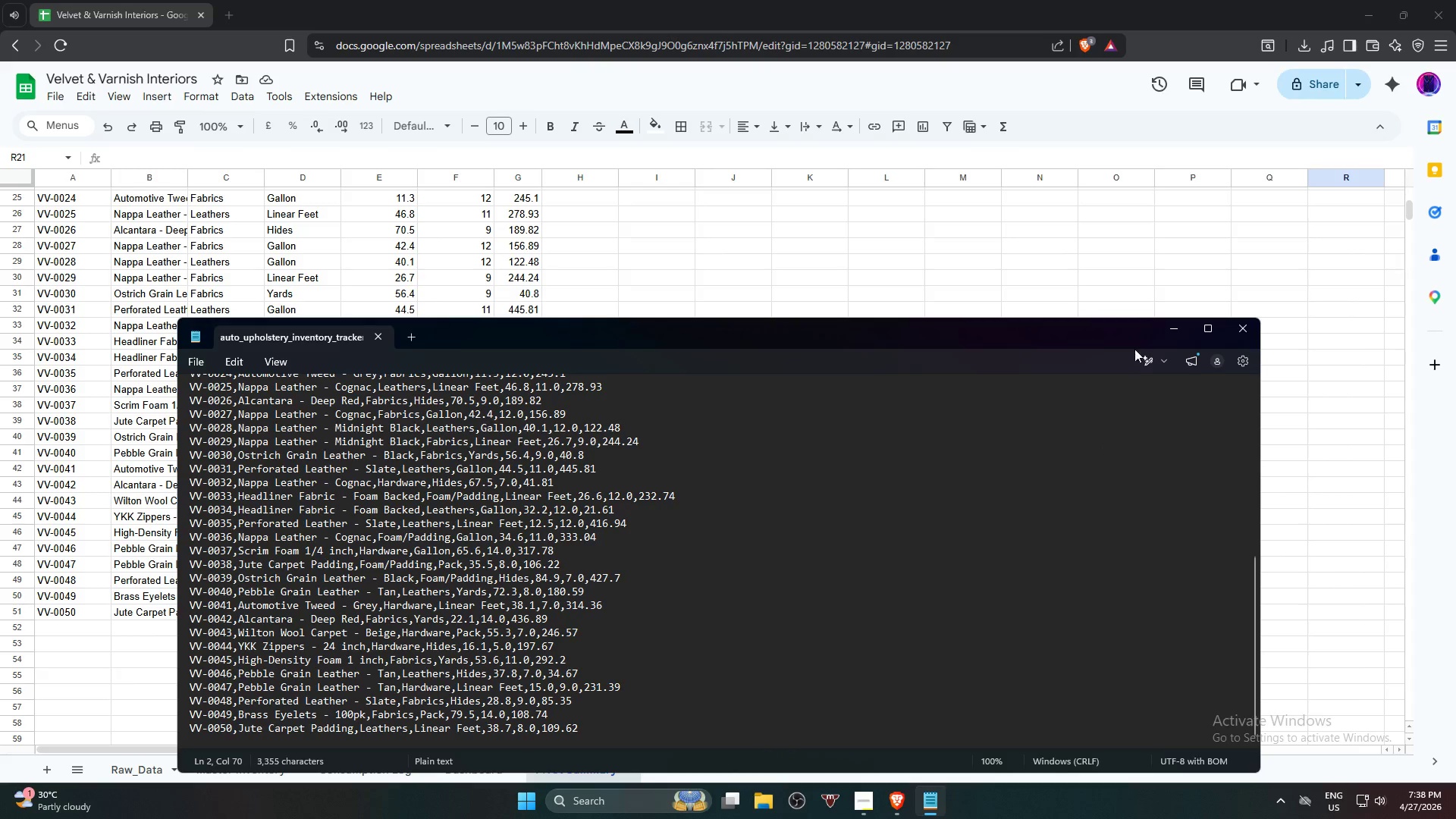 
left_click([1160, 323])
 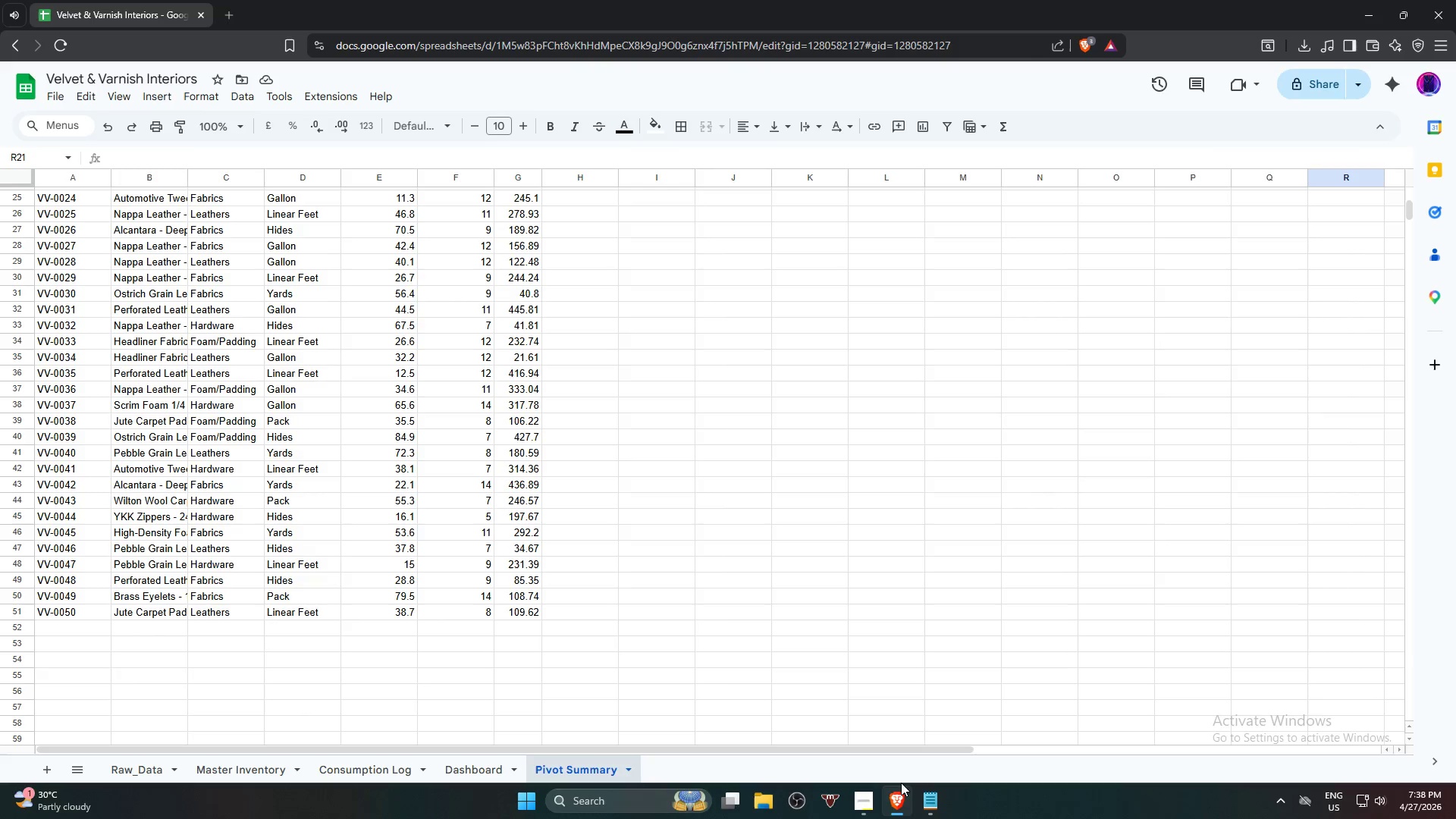 
left_click([924, 815])
 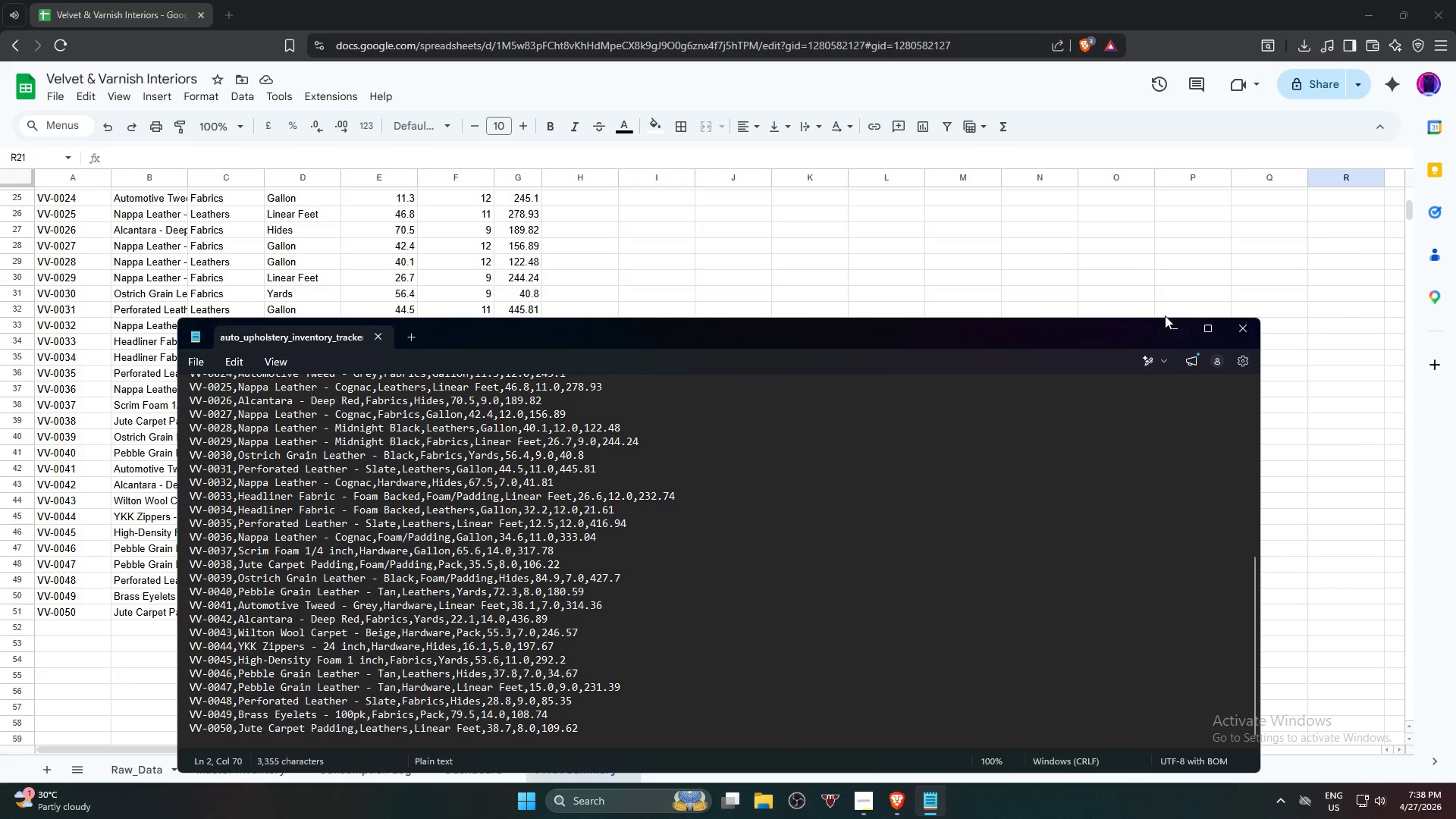 
left_click([1163, 325])
 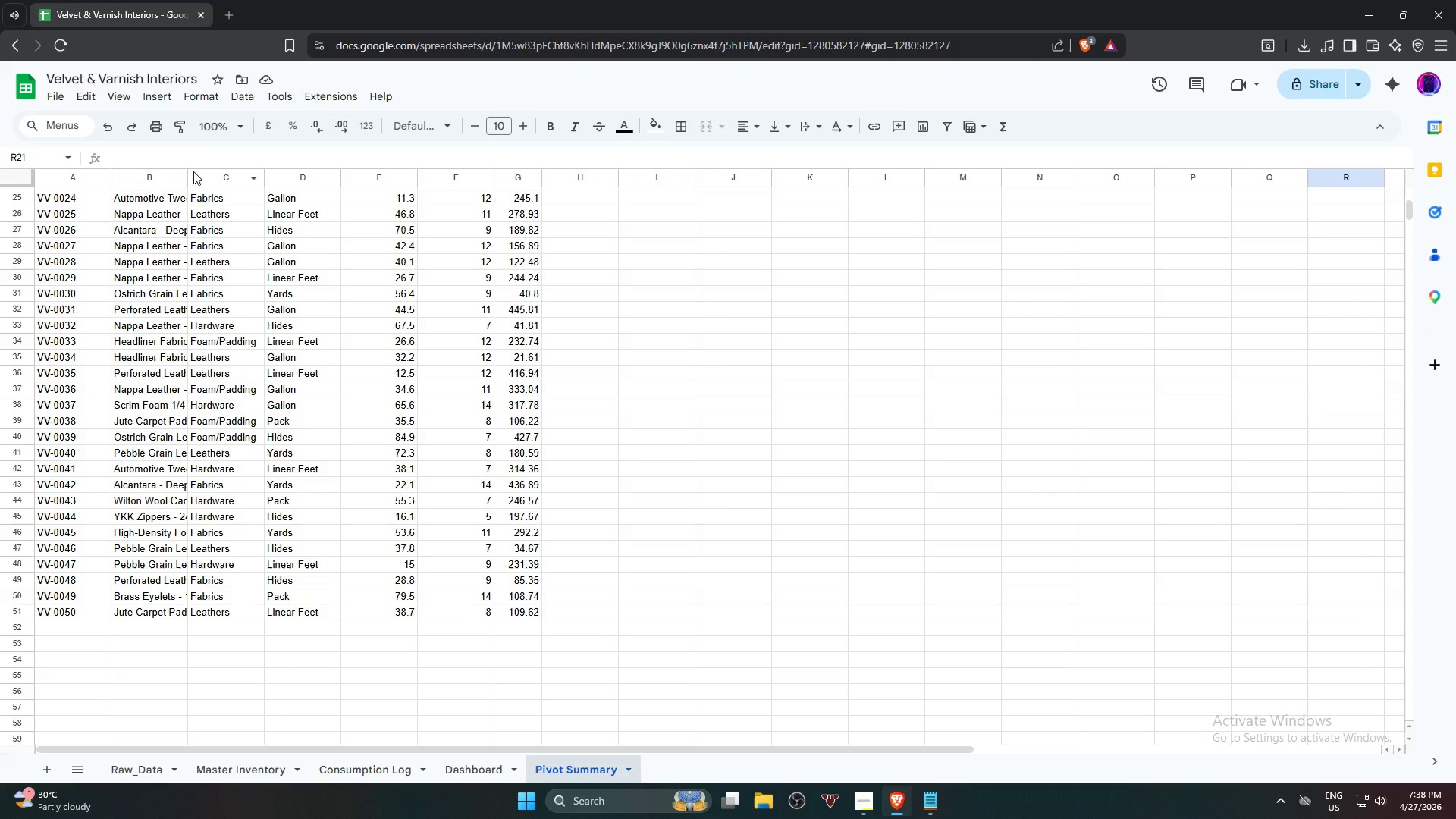 
wait(6.67)
 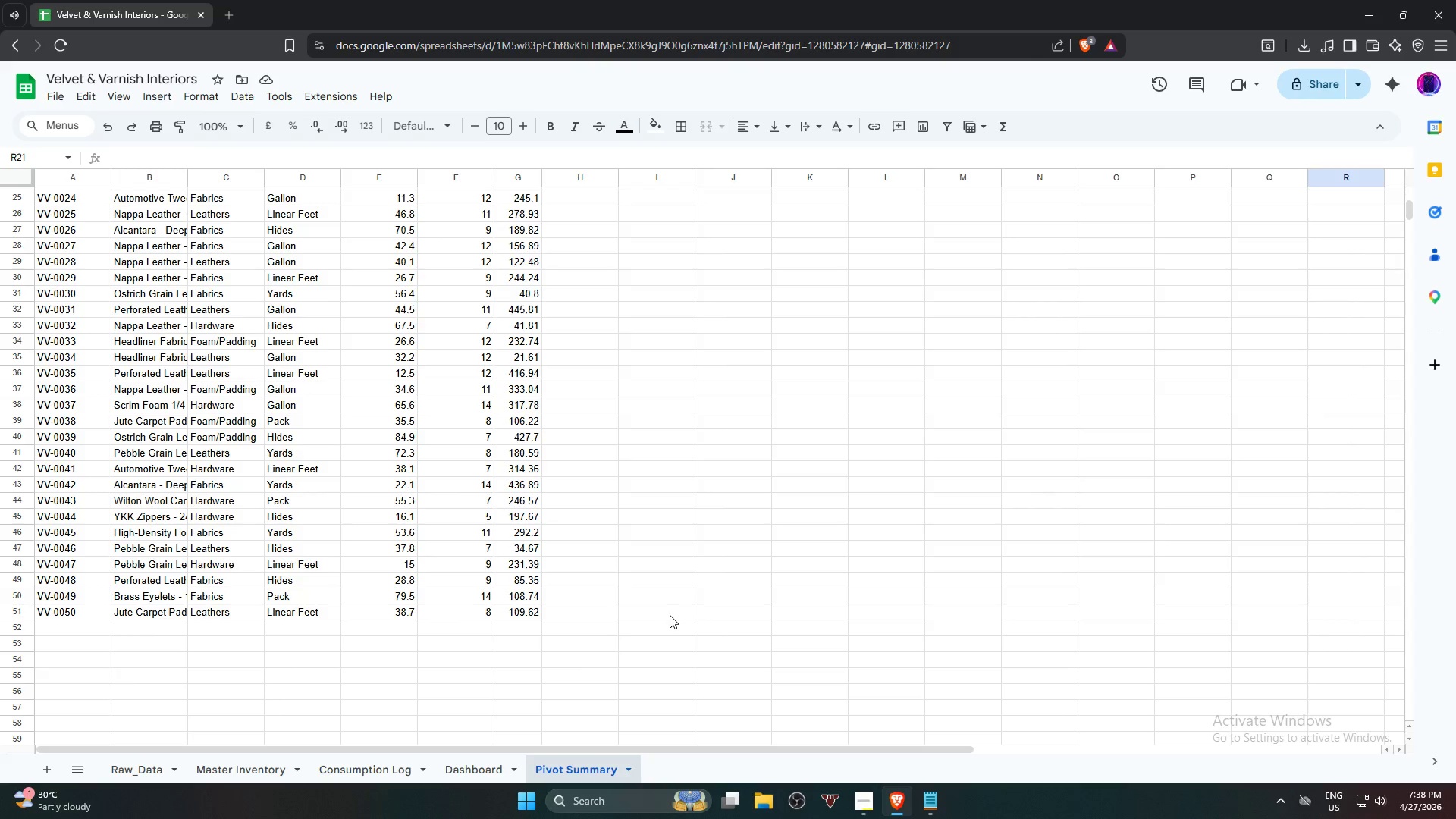 
double_click([188, 179])
 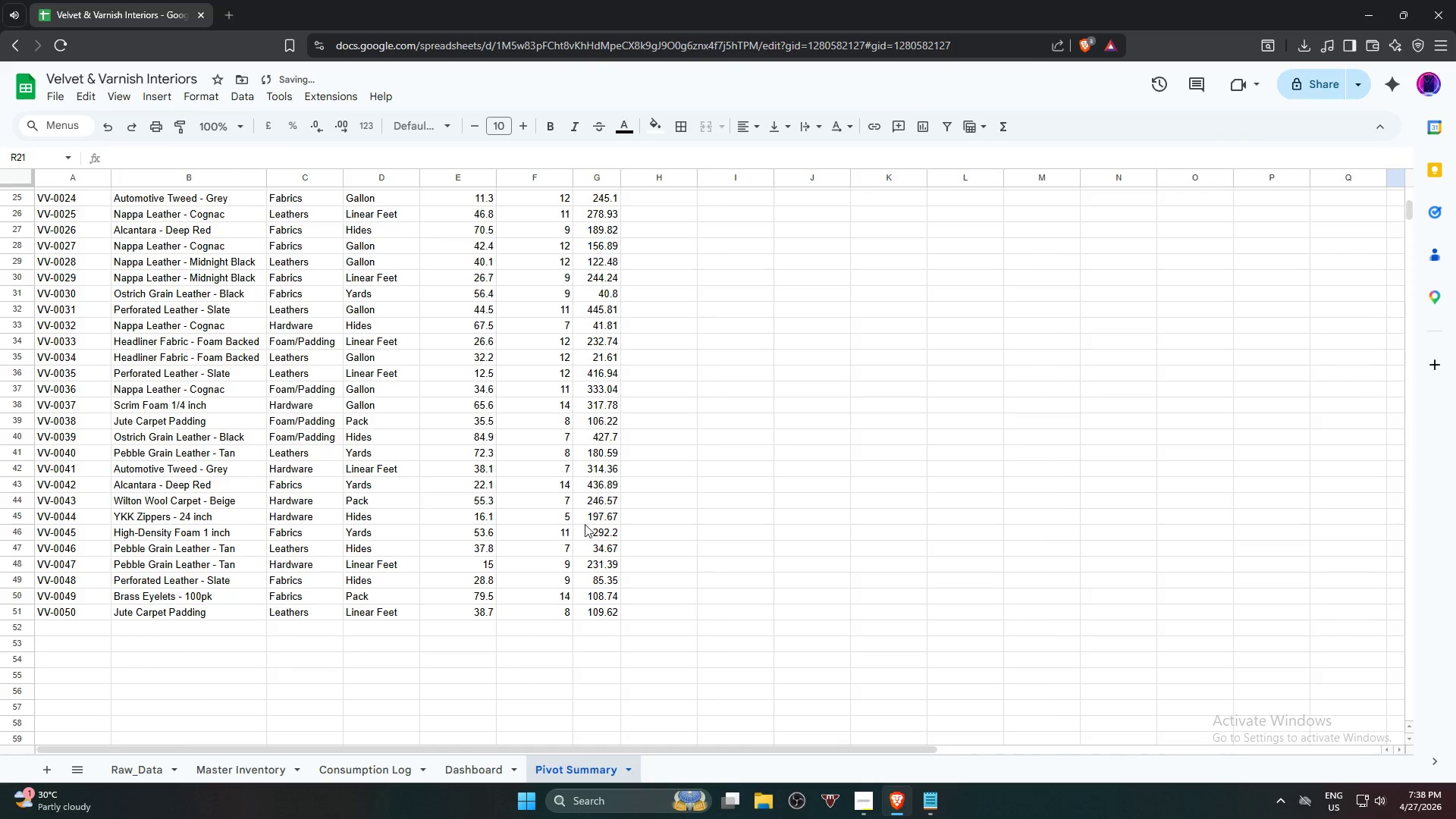 
scroll: coordinate [533, 522], scroll_direction: up, amount: 16.0
 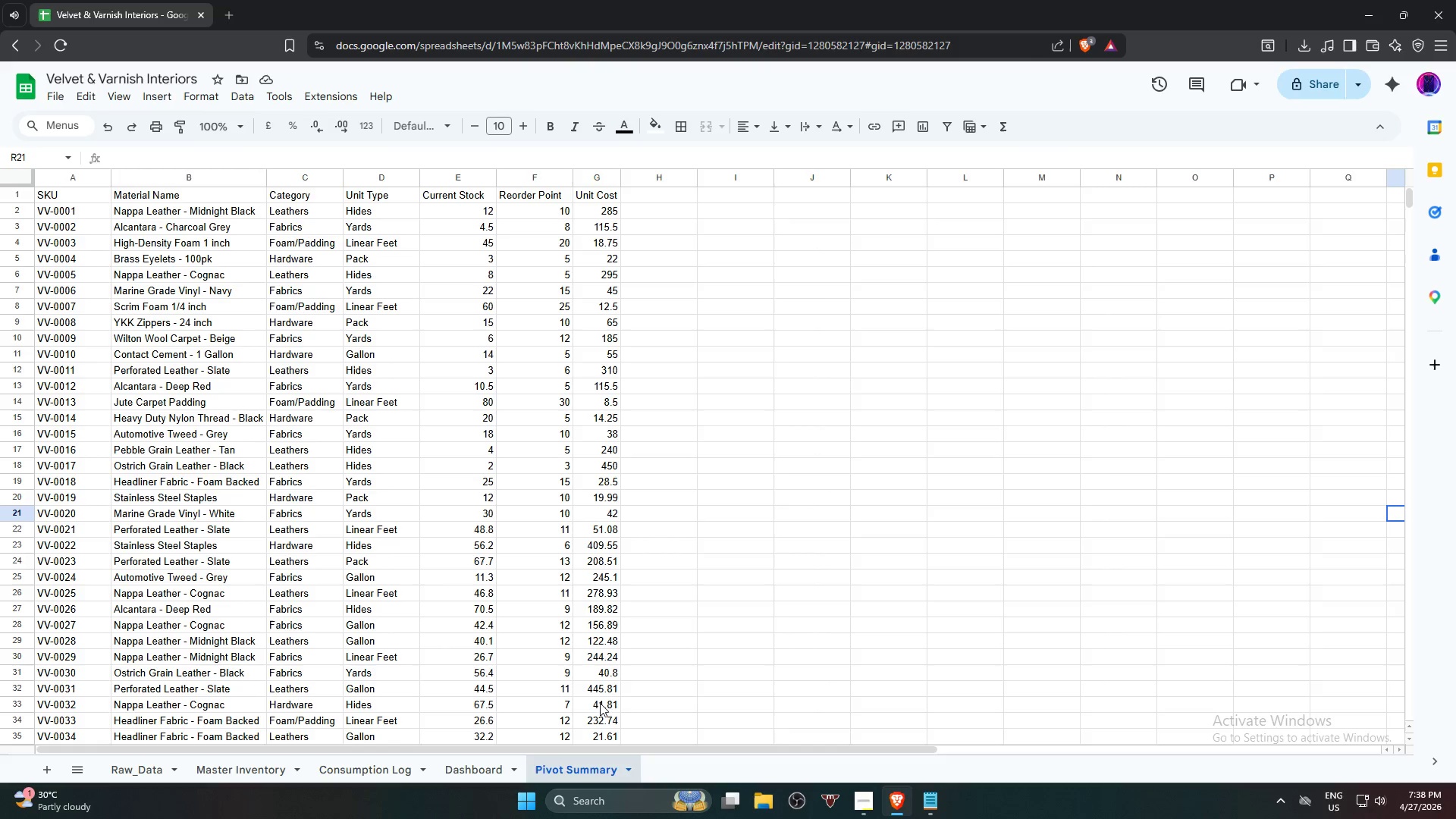 
wait(5.43)
 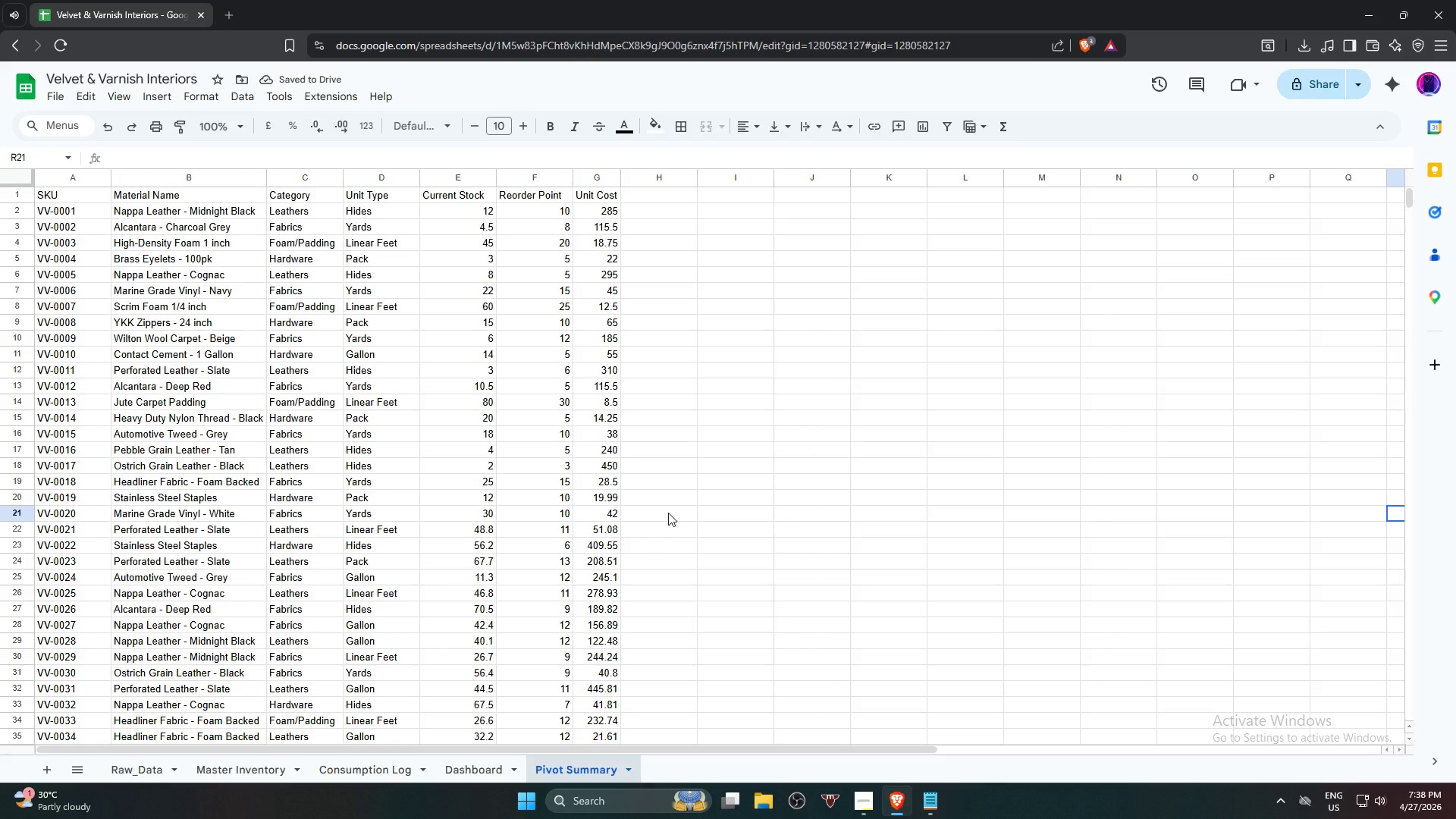 
key(Control+Z)
 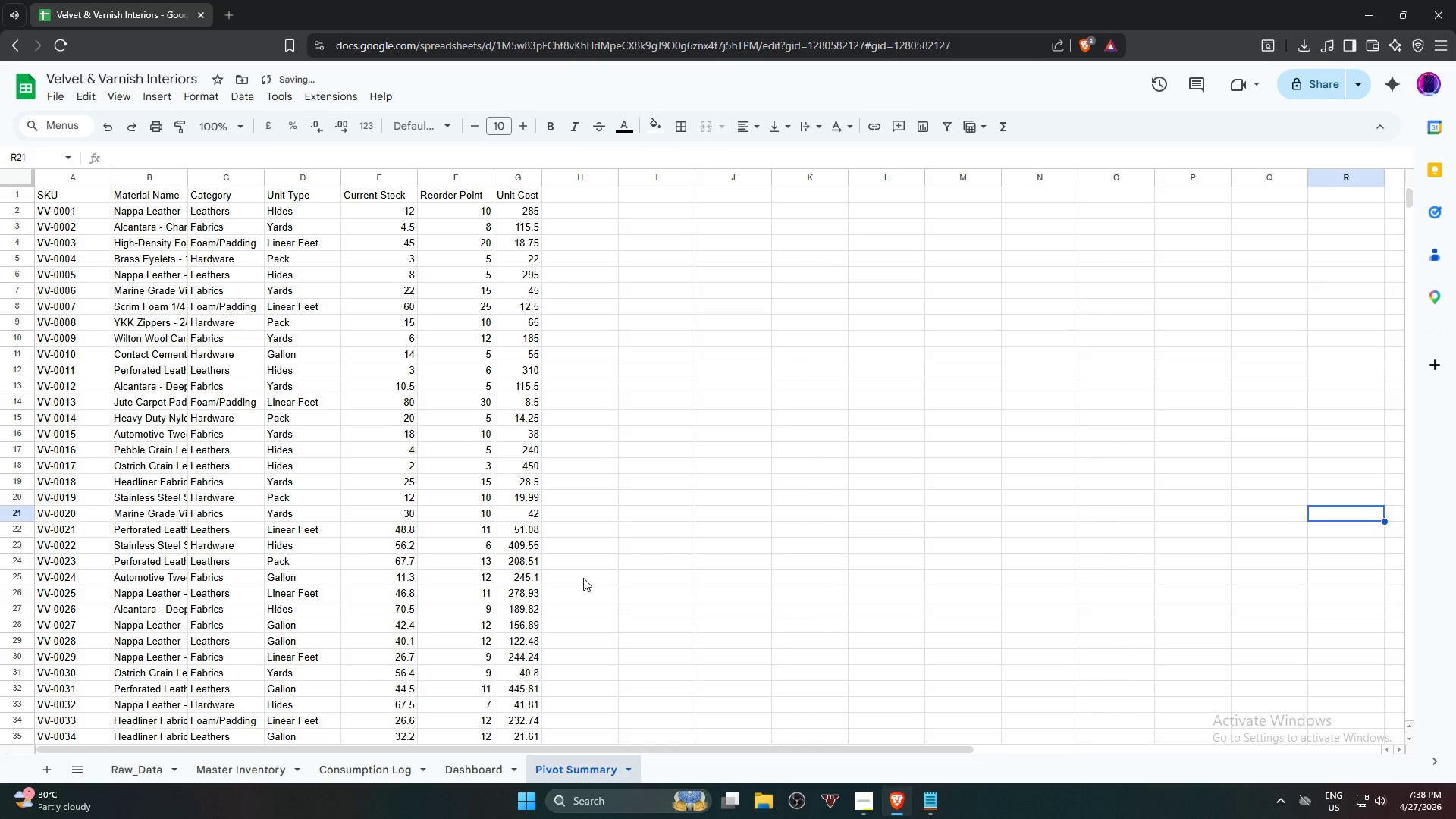 
key(Control+Z)
 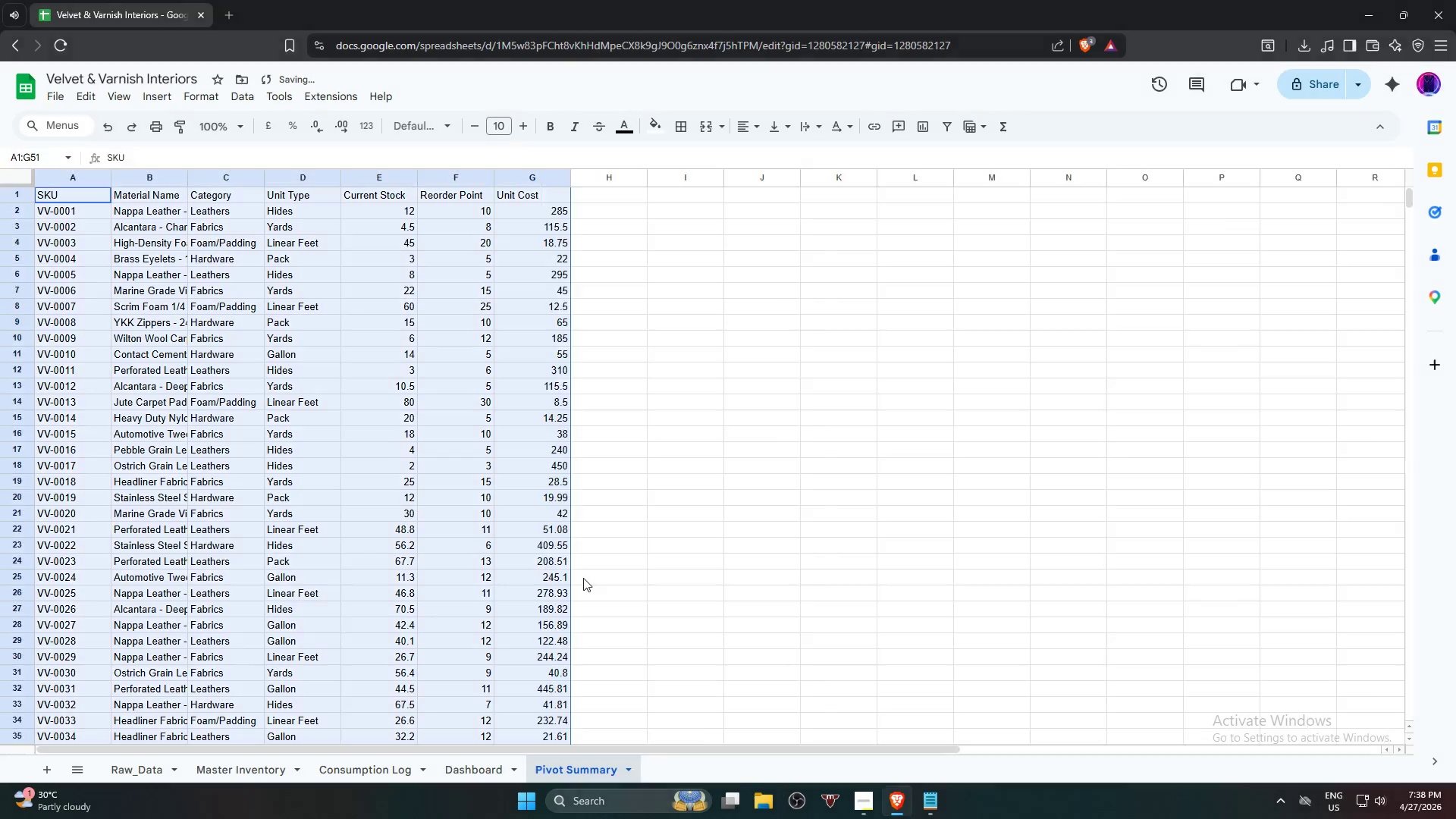 
key(Control+Z)
 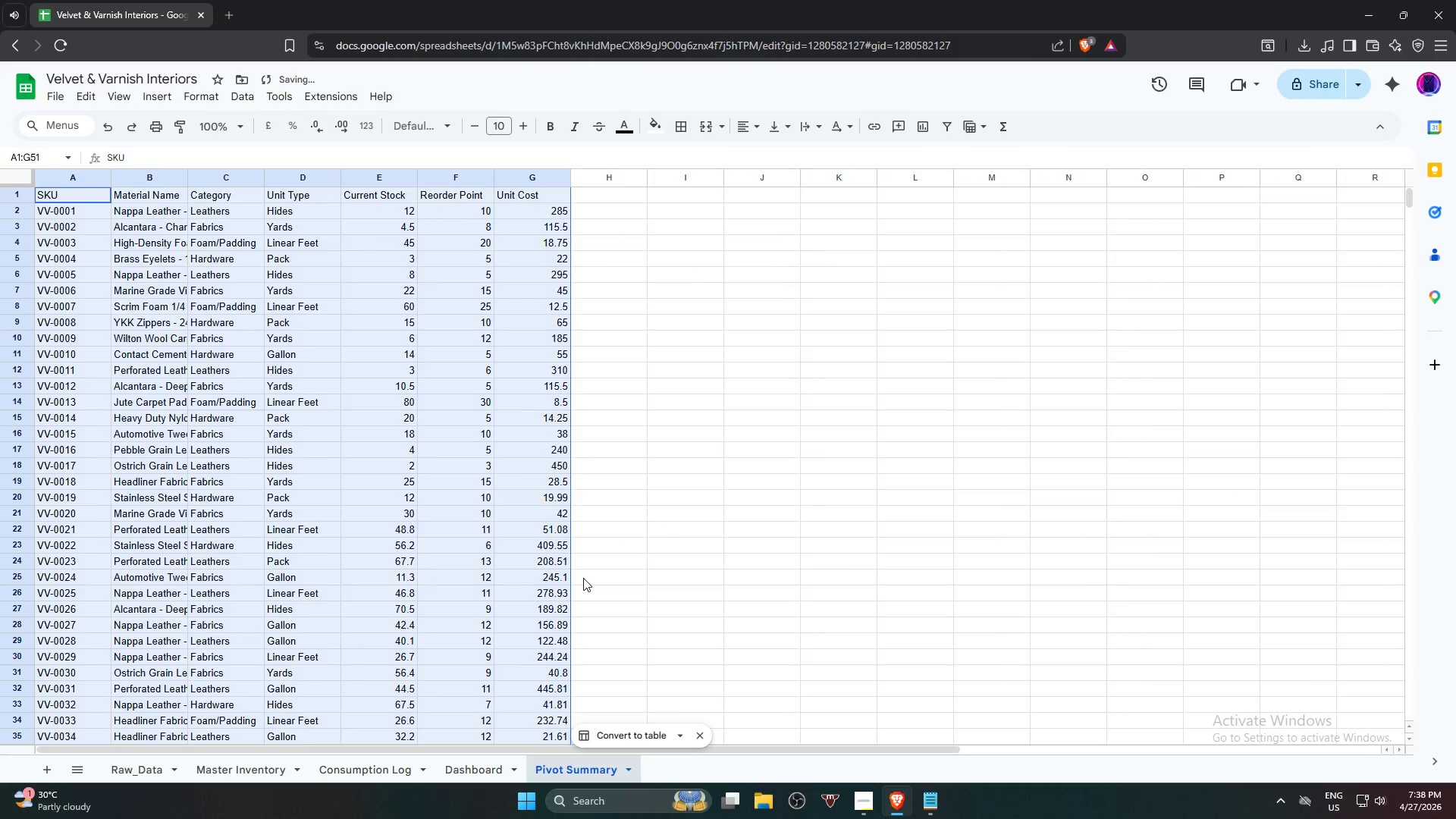 
key(Control+Z)
 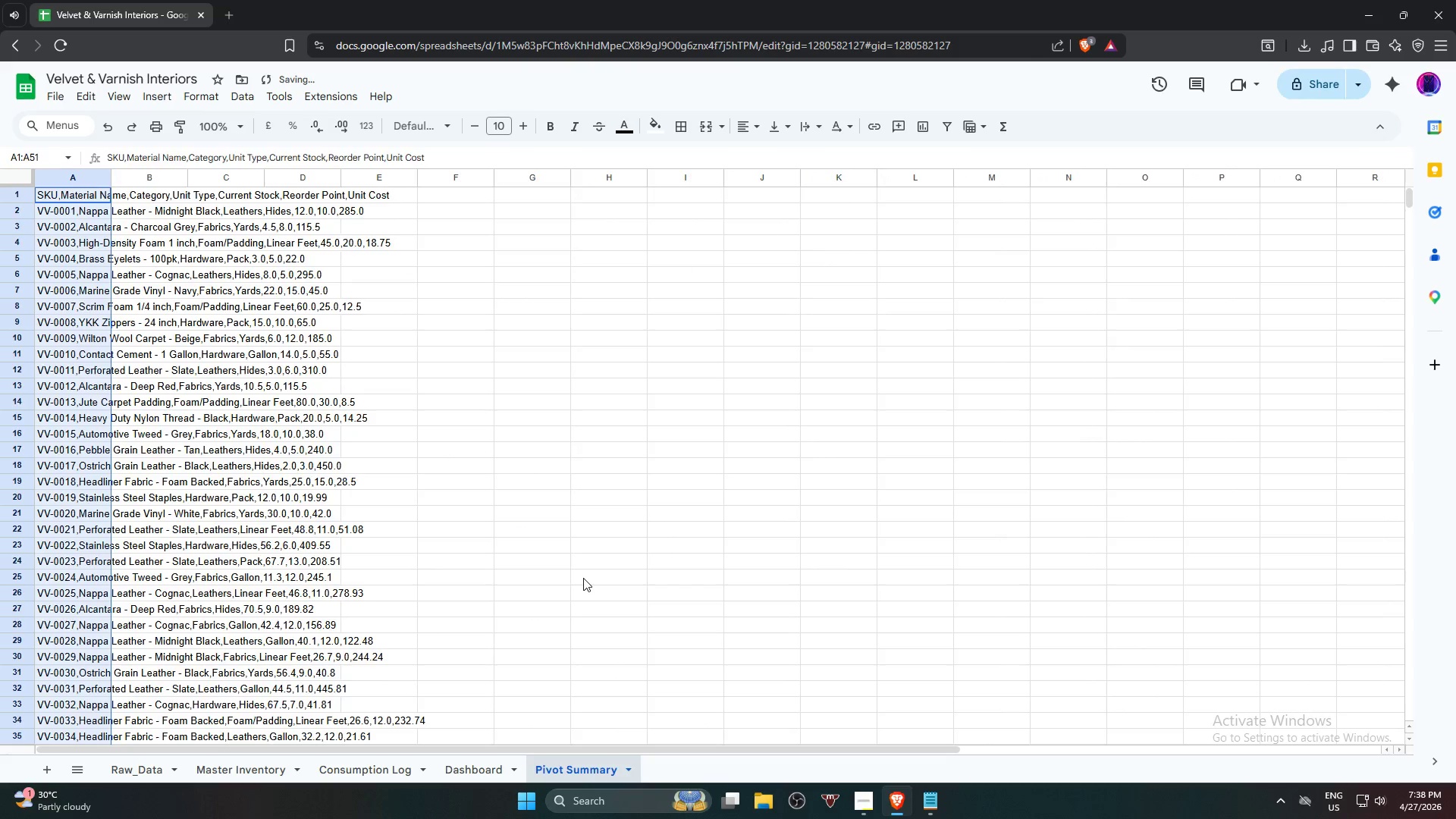 
key(Control+Z)
 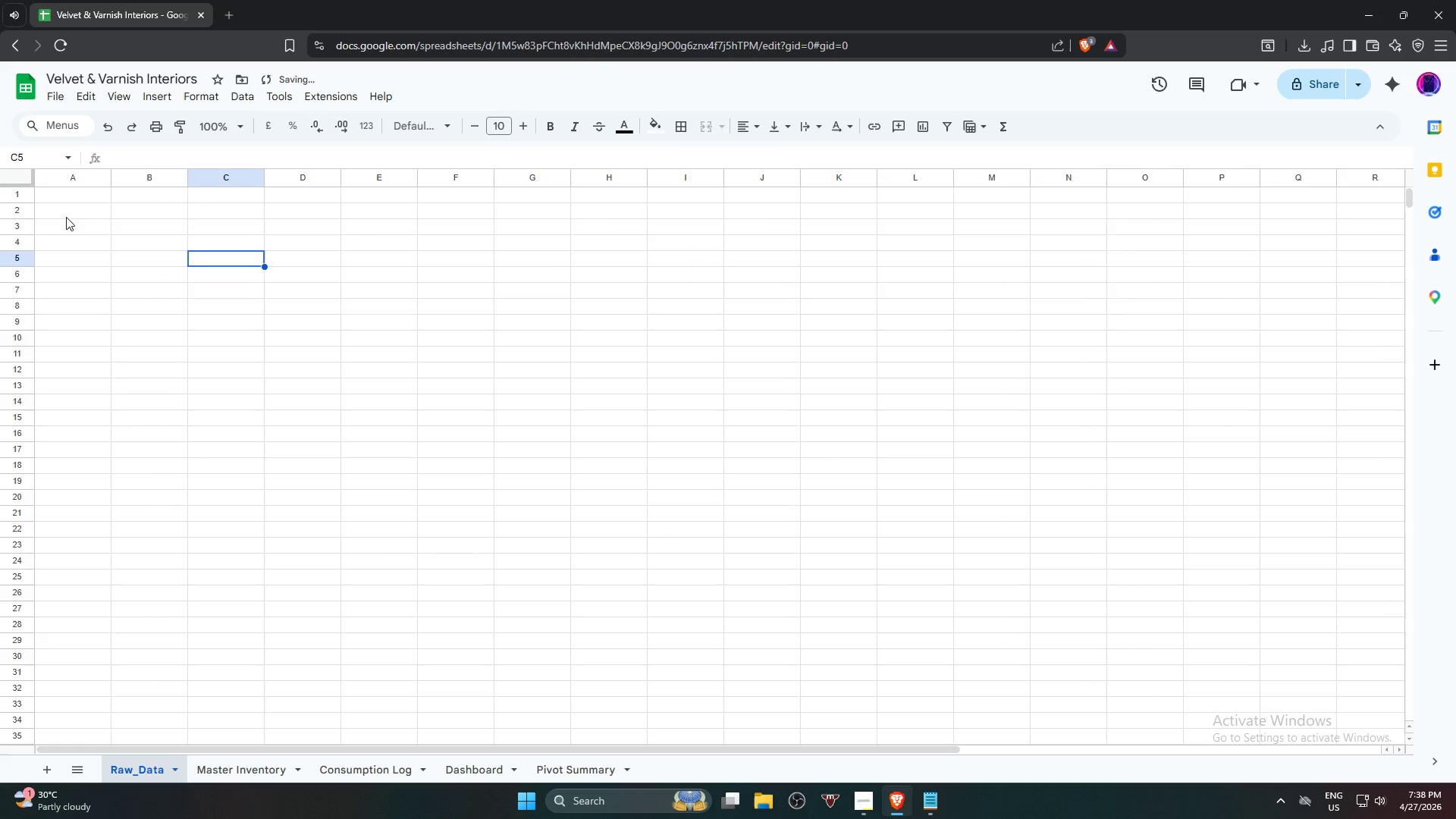 
left_click([52, 202])
 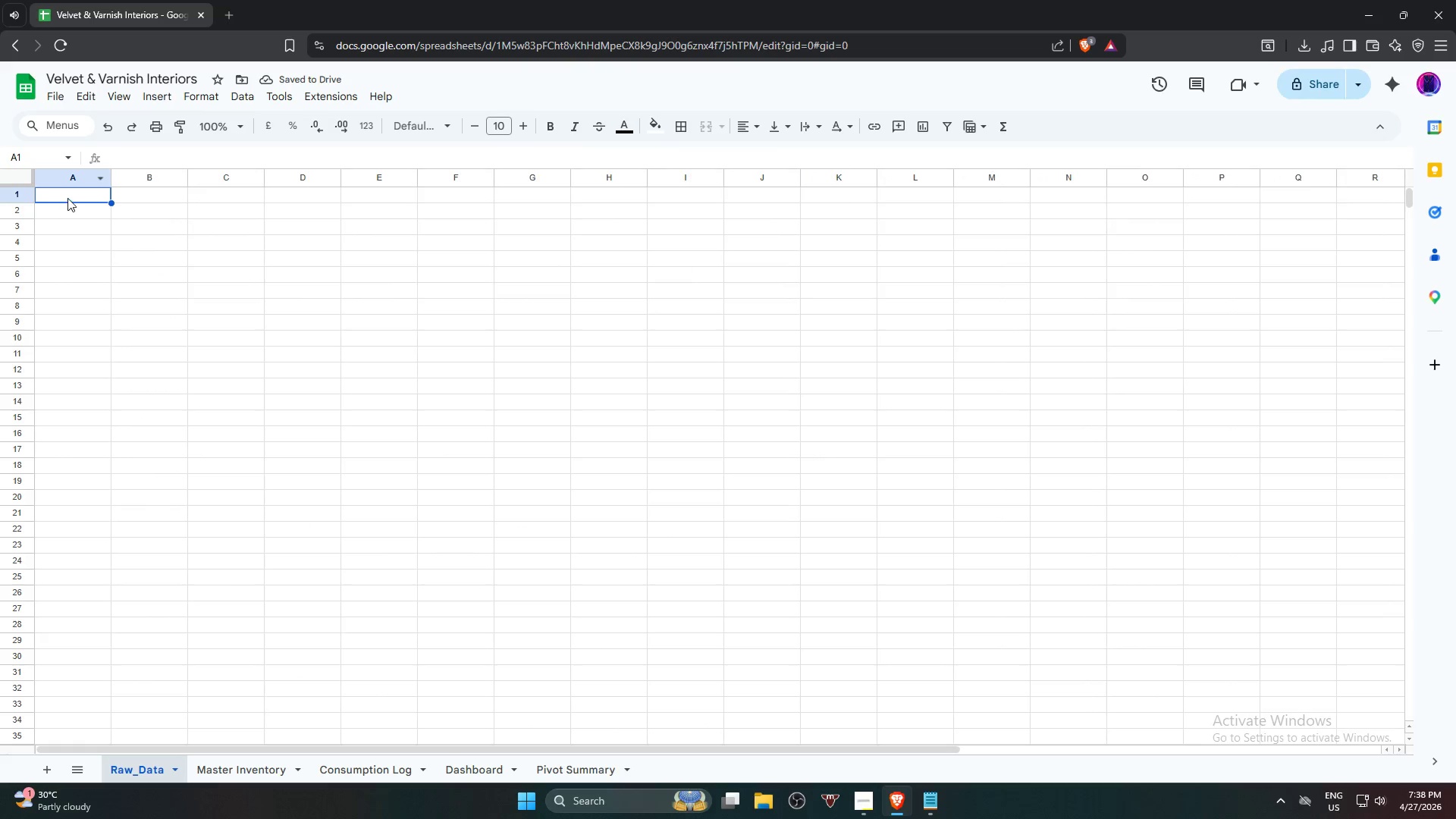 
key(Control+ControlLeft)
 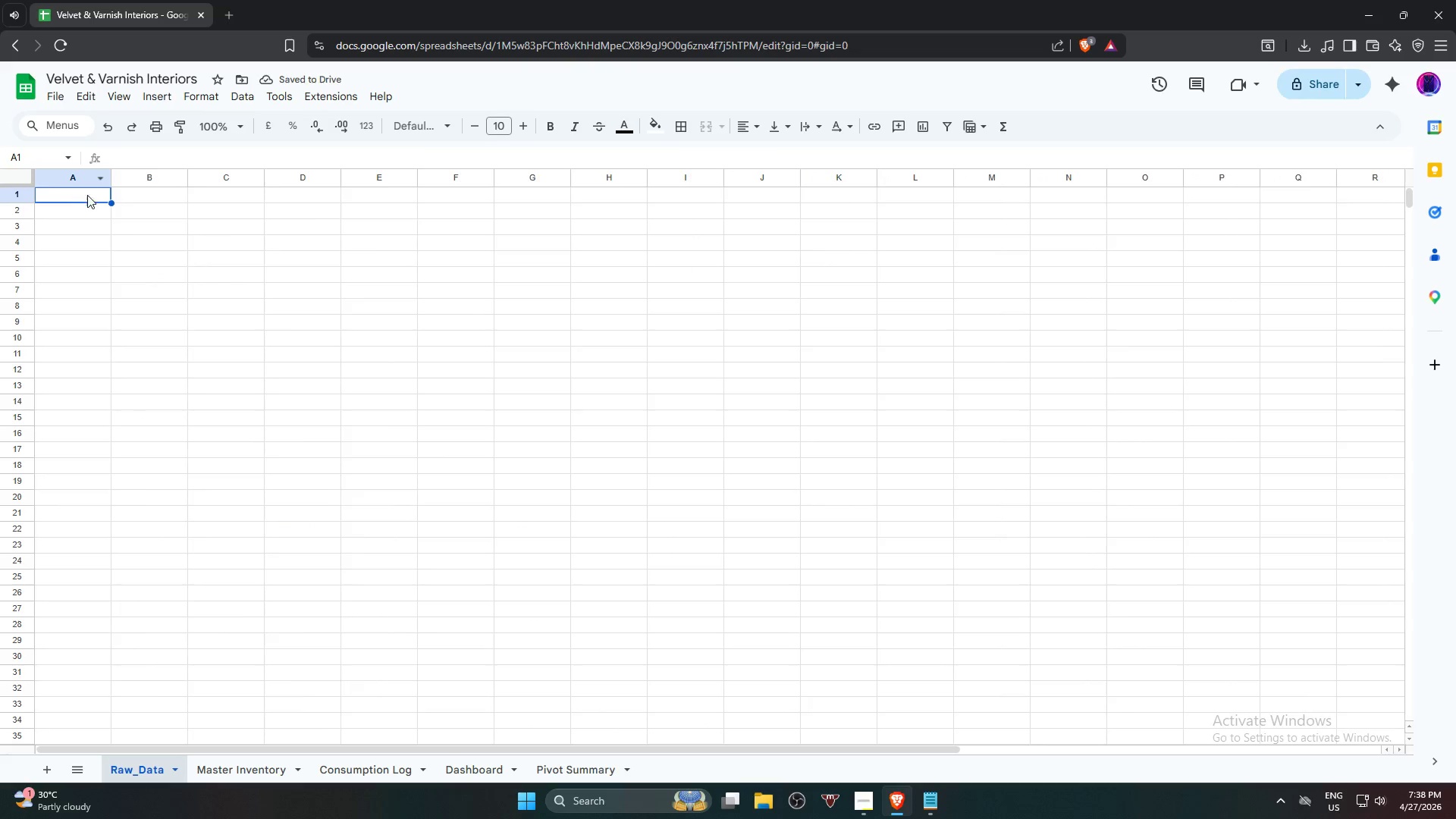 
key(Control+V)
 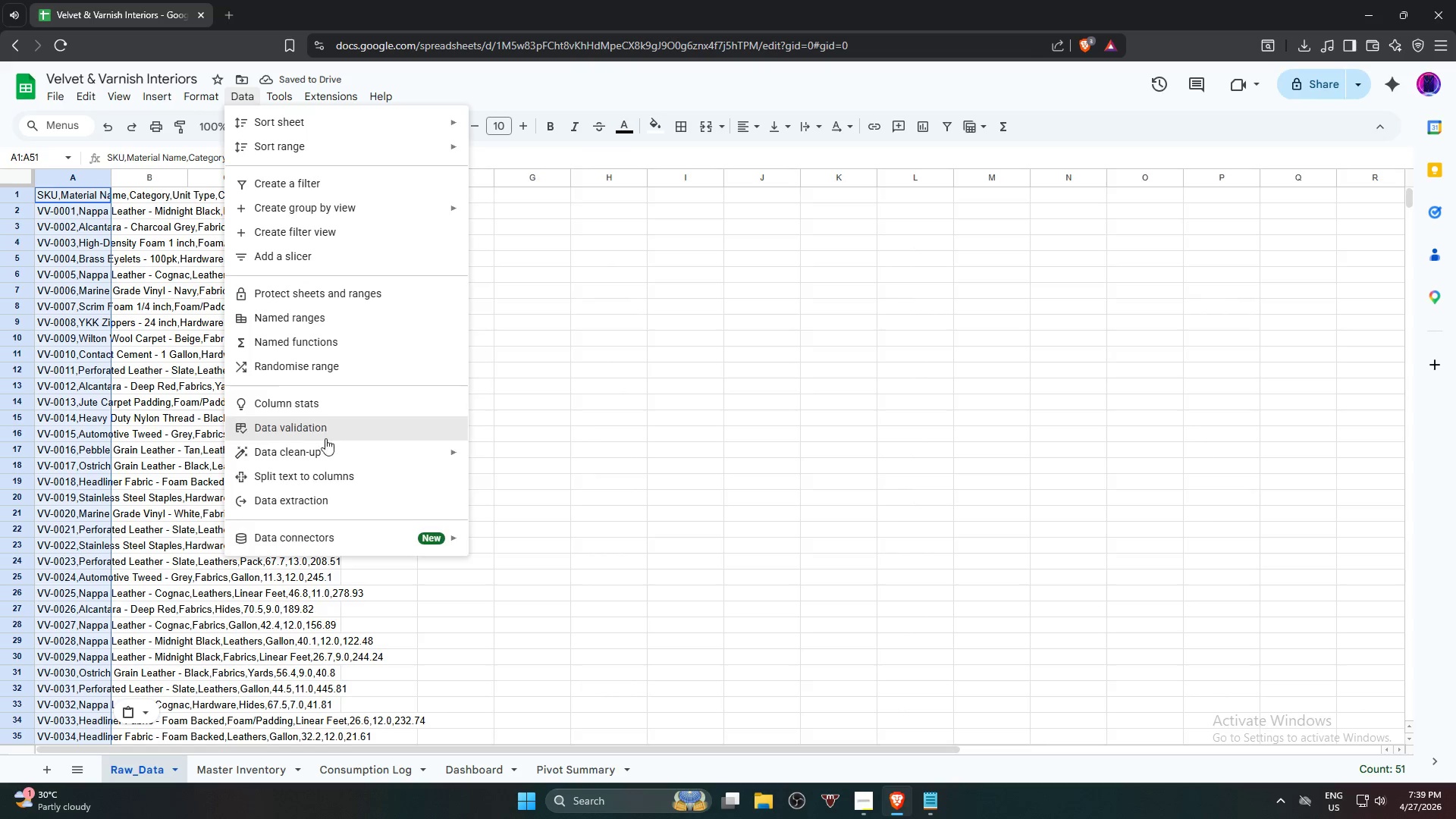 
left_click([328, 472])
 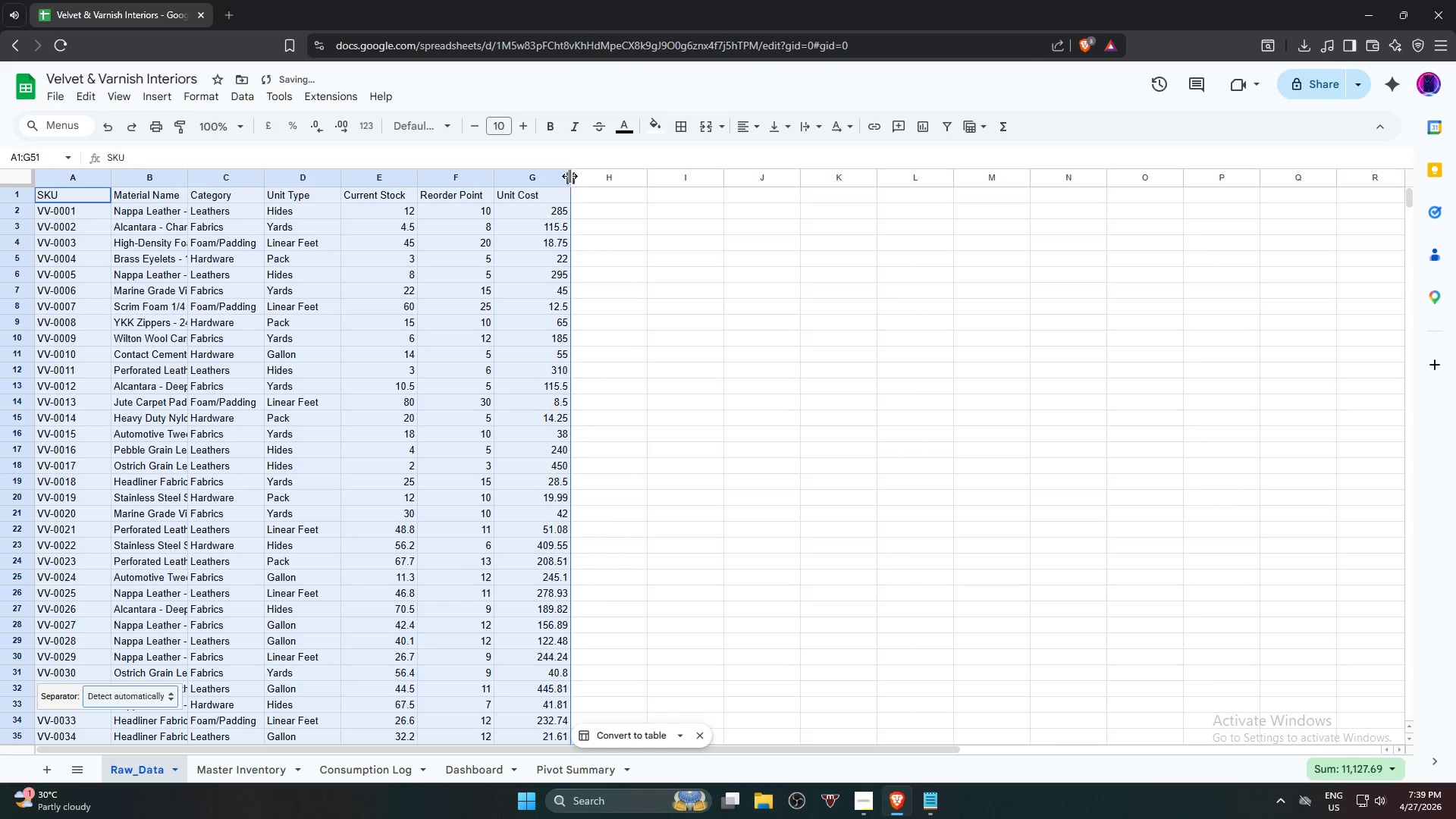 
double_click([570, 176])
 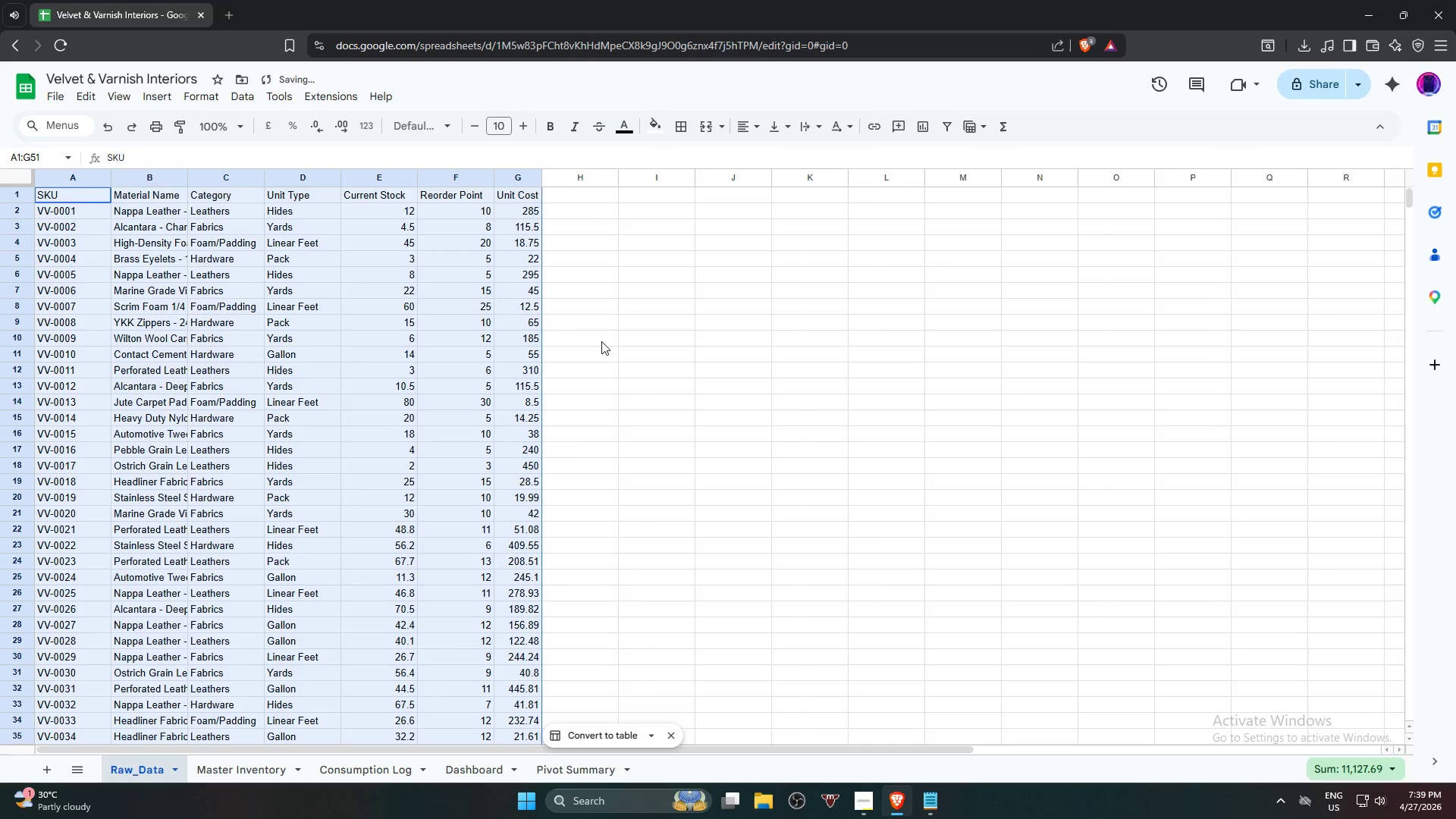 
scroll: coordinate [574, 438], scroll_direction: down, amount: 5.0
 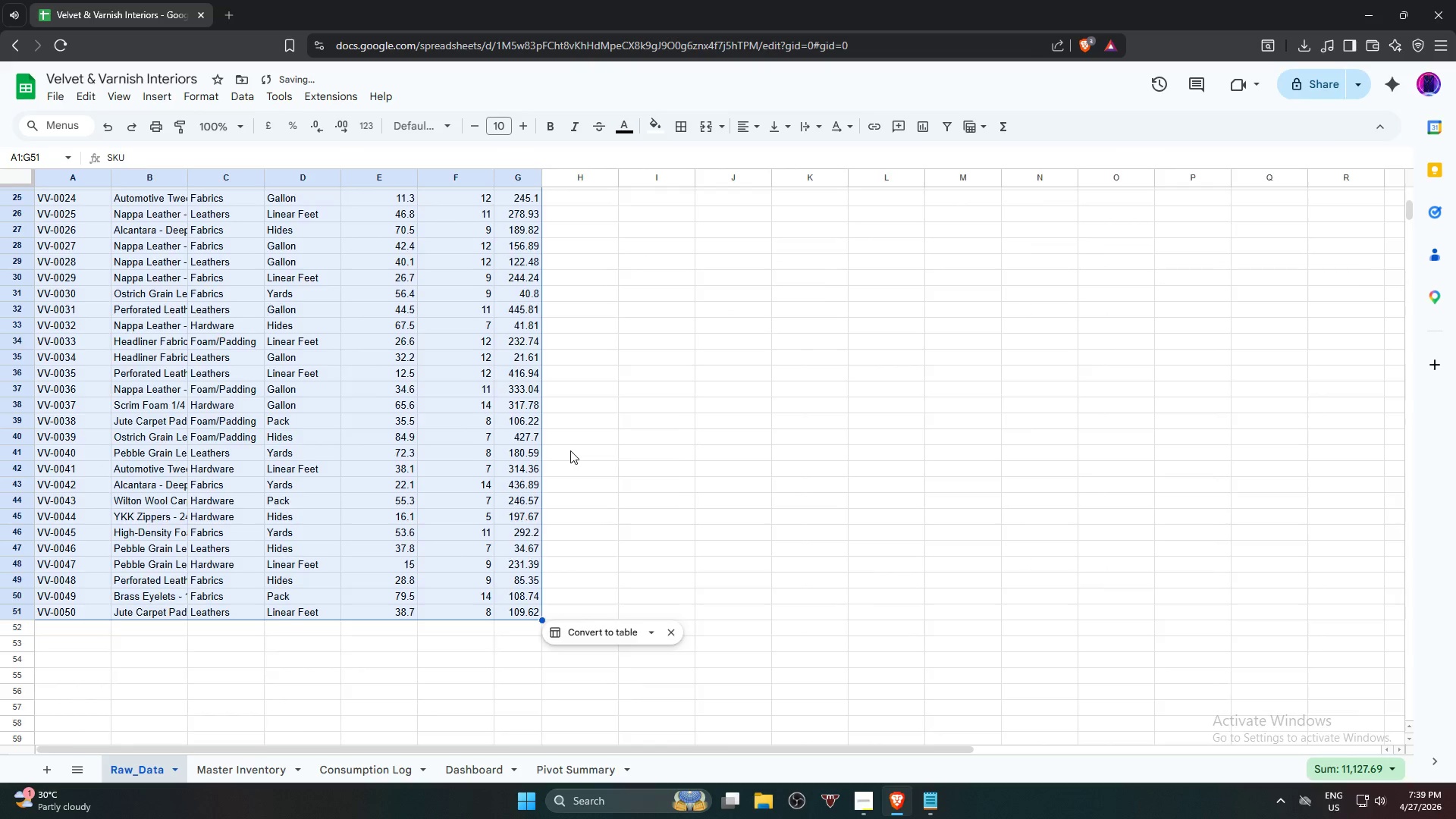 
scroll: coordinate [570, 450], scroll_direction: up, amount: 5.0
 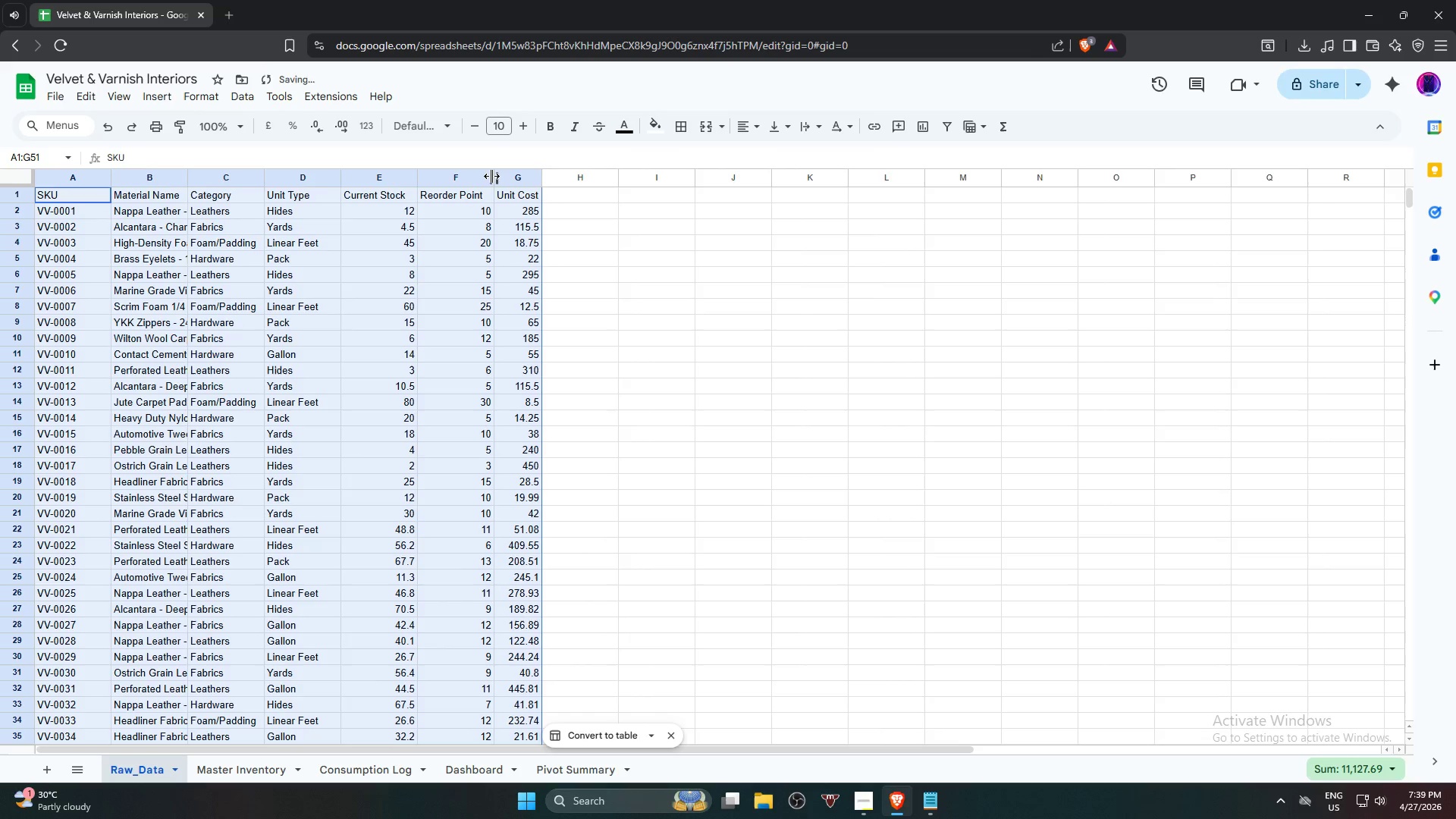 
double_click([491, 175])
 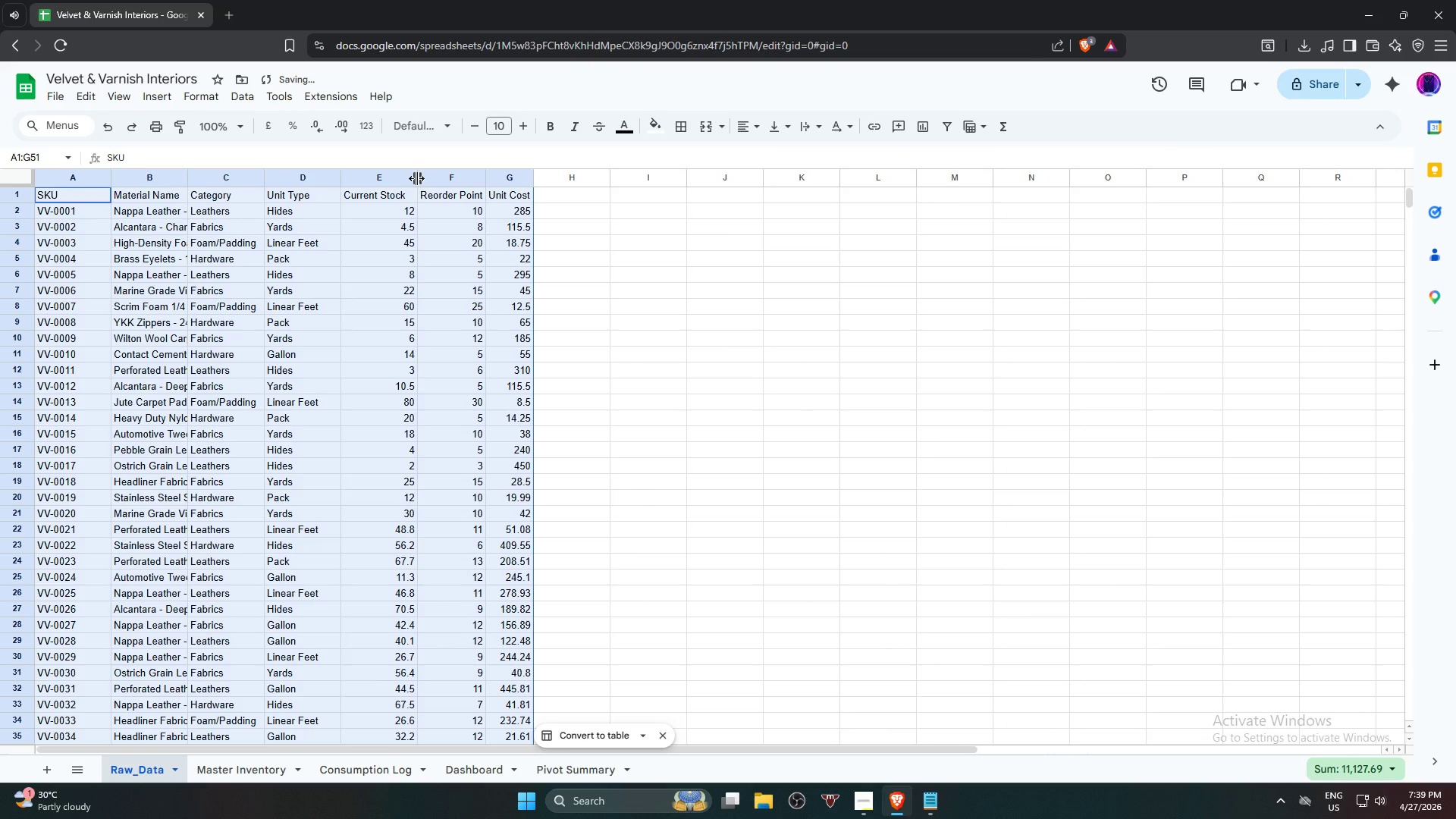 
double_click([420, 178])
 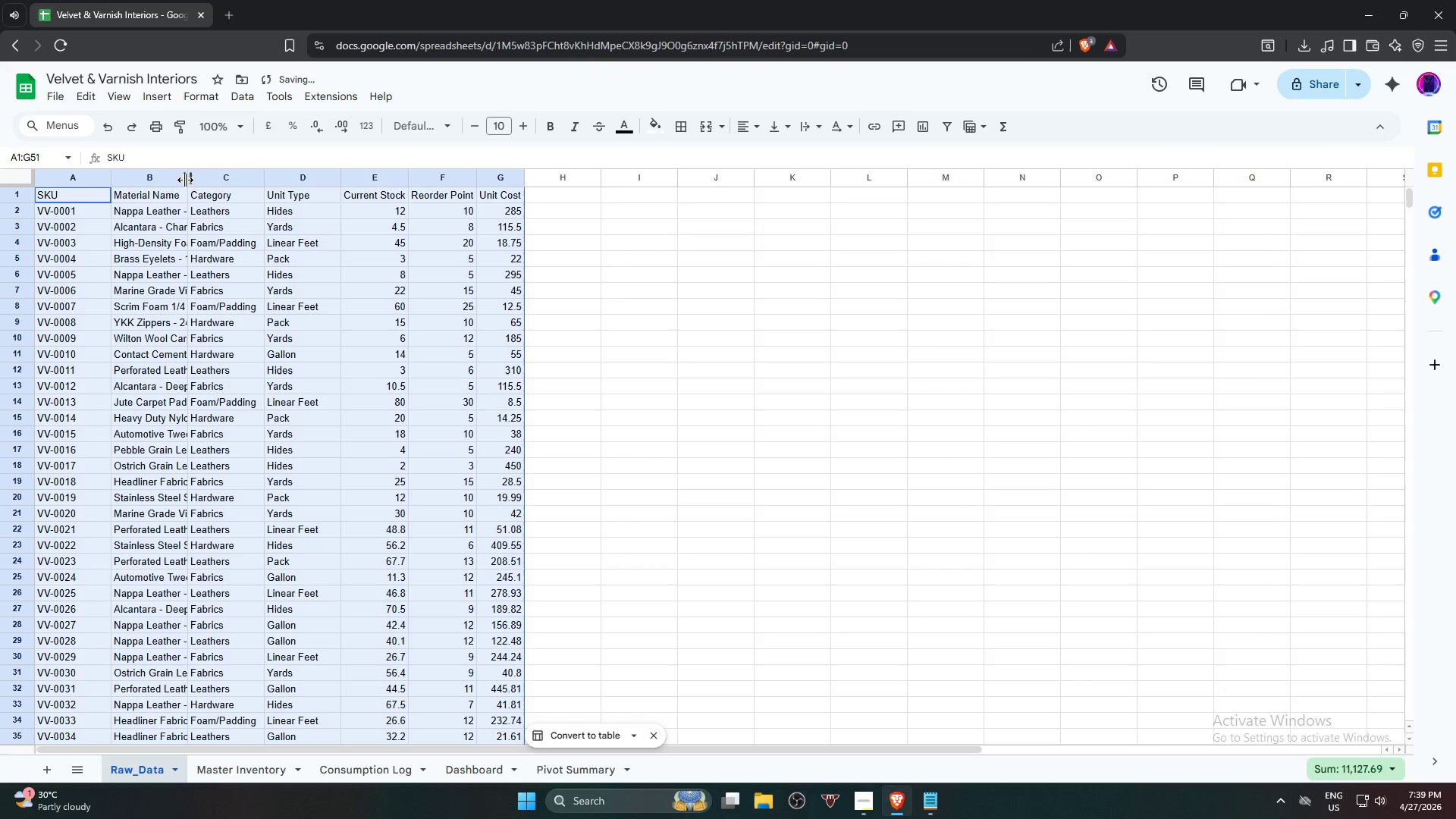 
double_click([188, 177])
 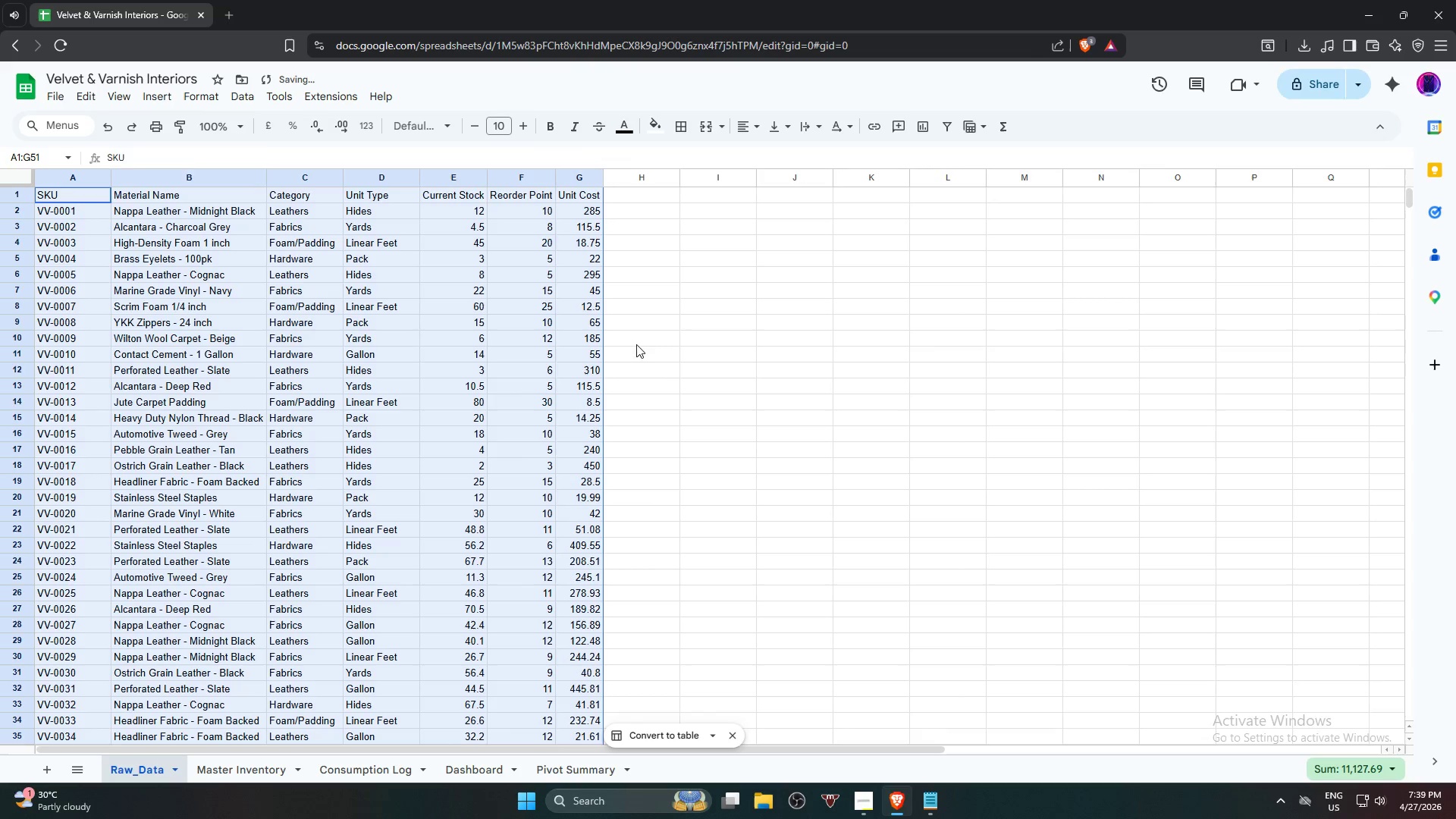 
left_click([701, 358])
 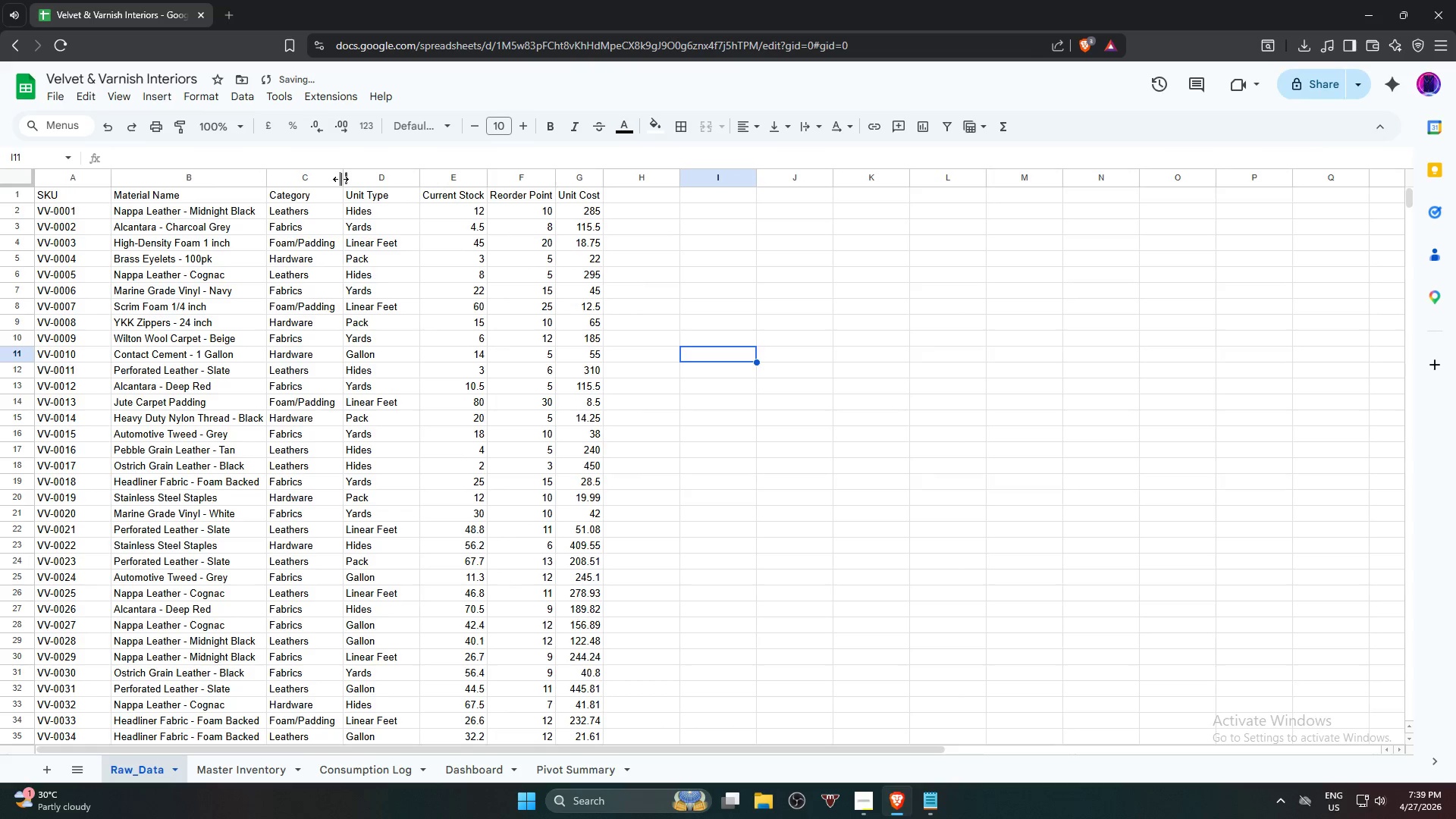 
double_click([340, 178])
 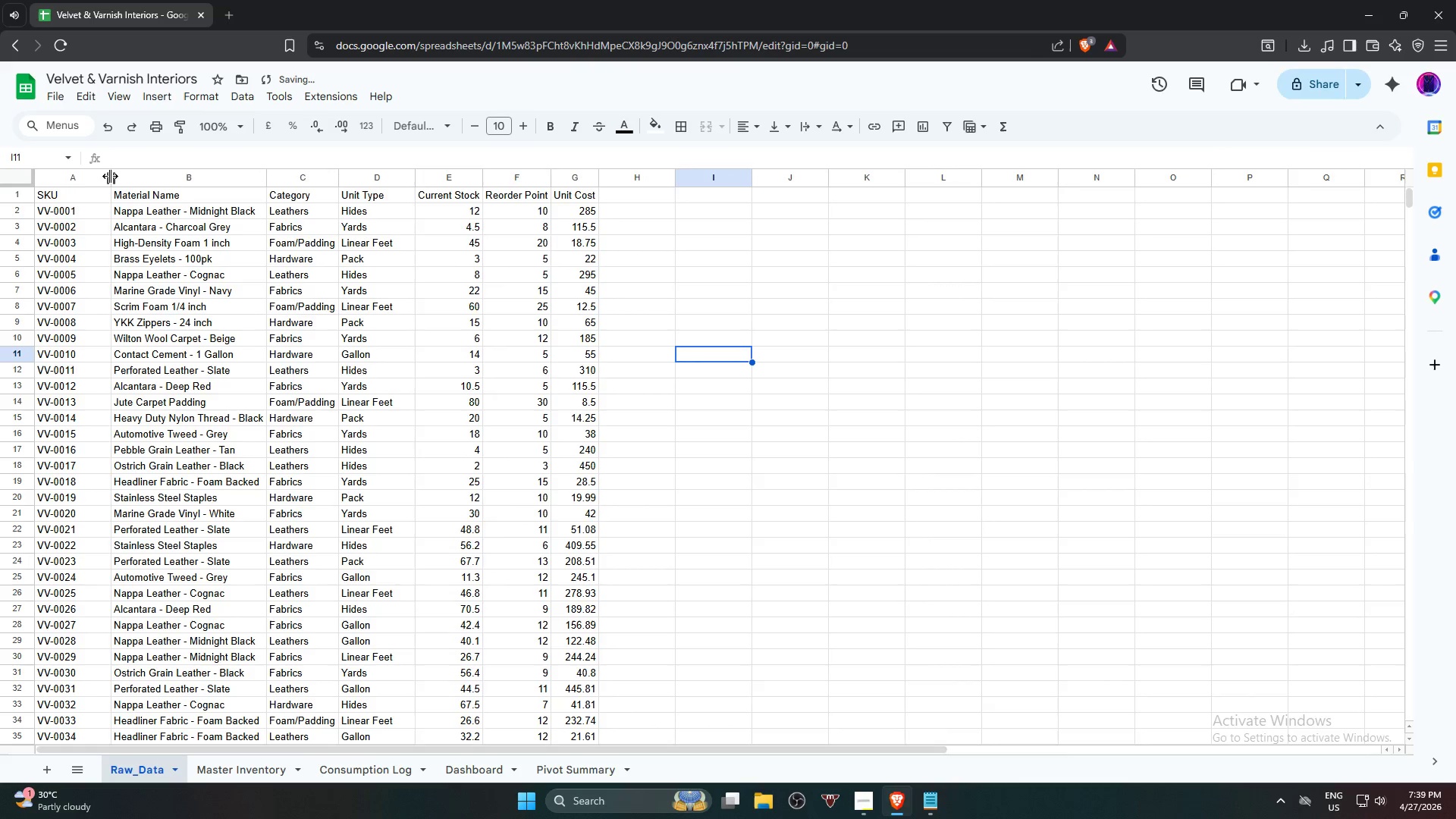 
double_click([110, 175])
 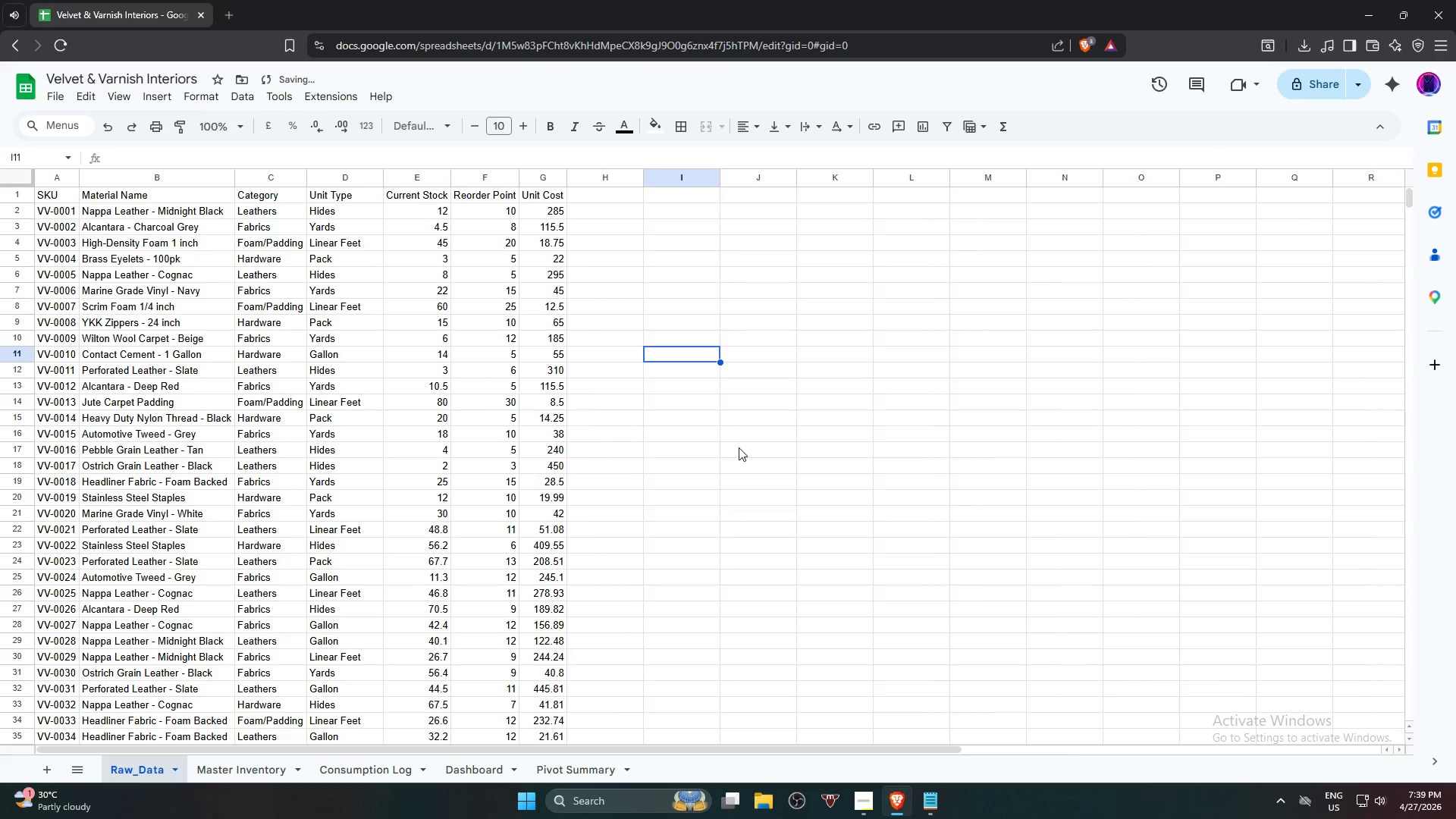 
left_click([746, 447])
 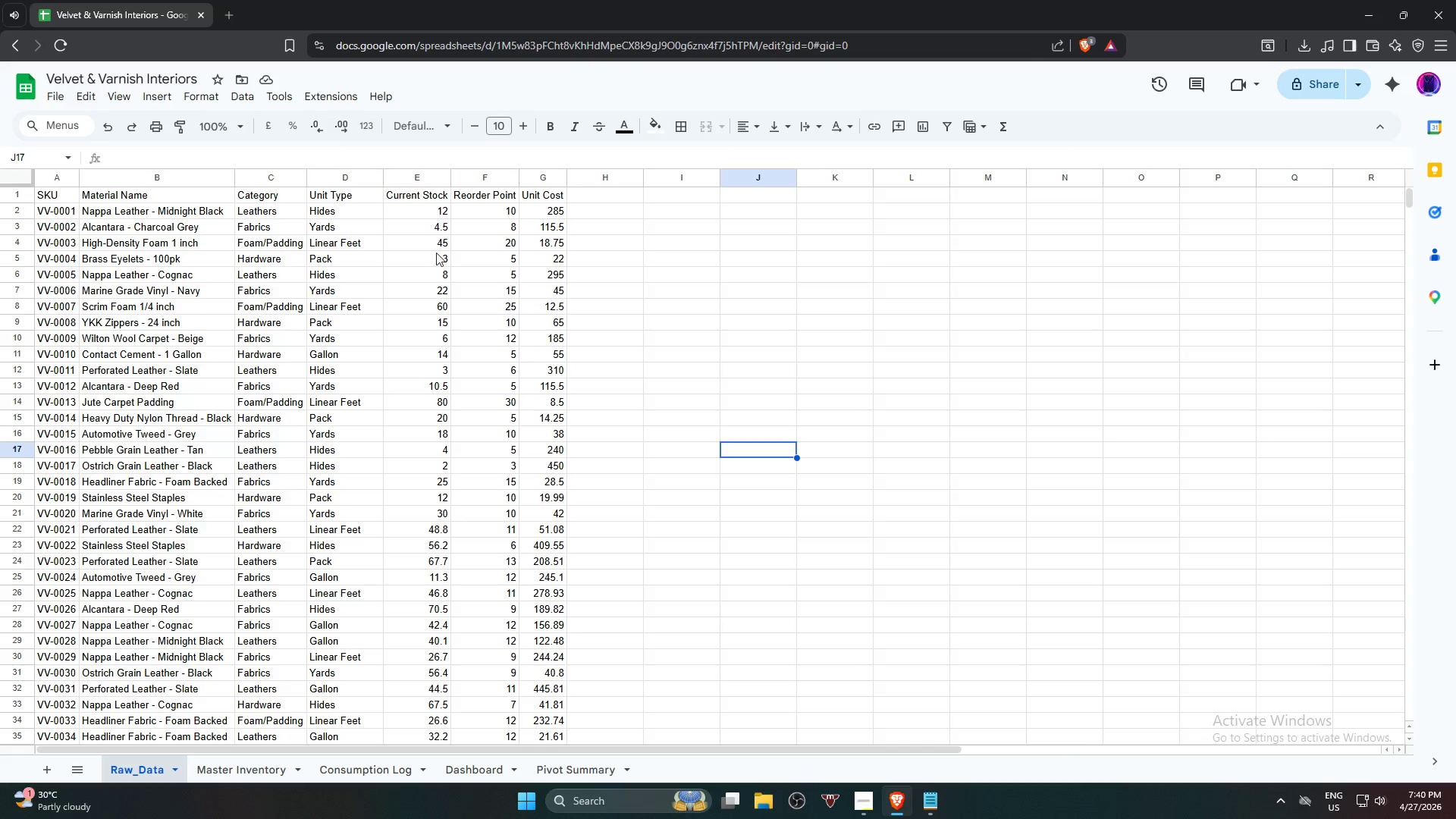 
wait(64.69)
 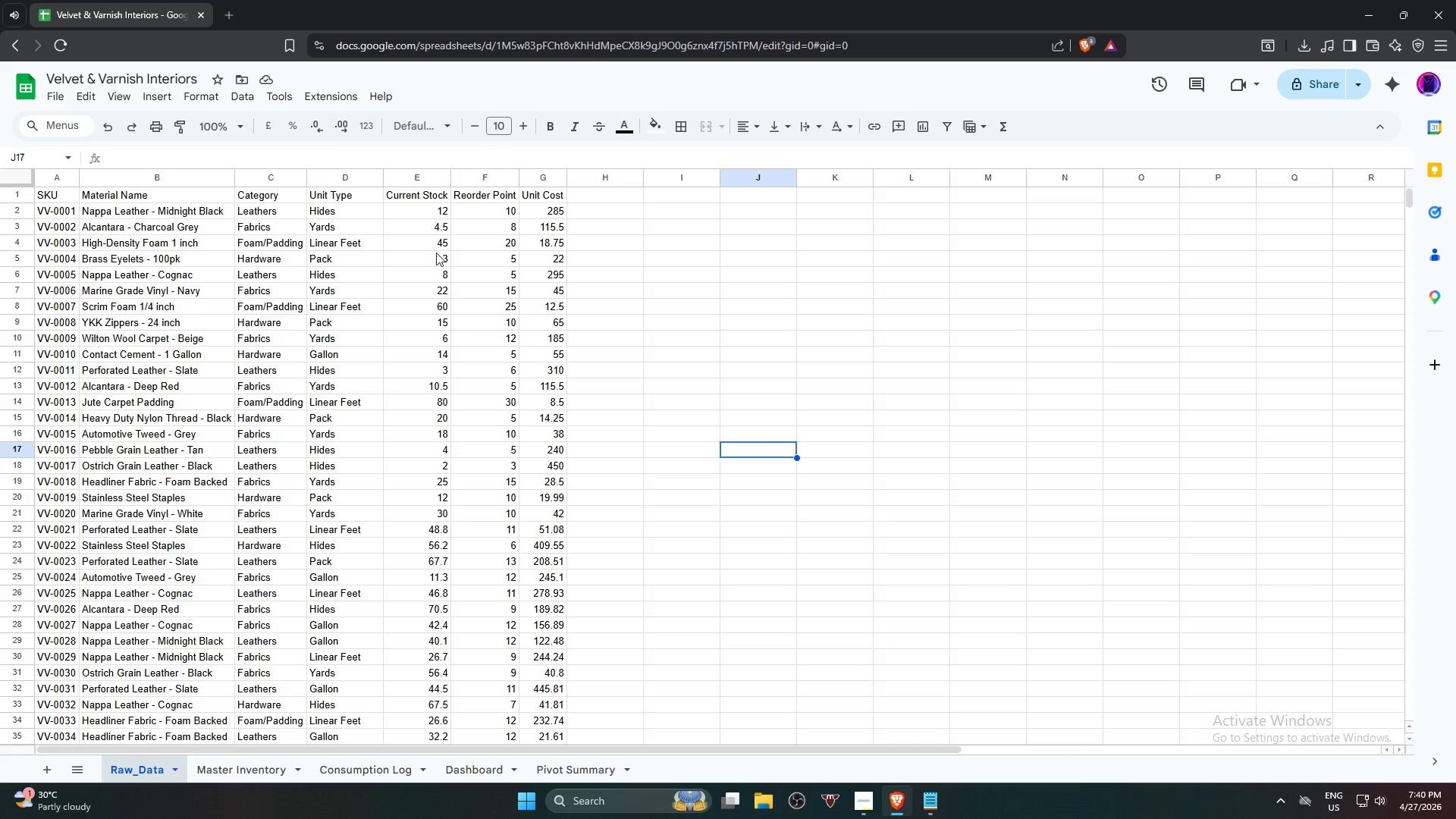 
left_click([21, 195])
 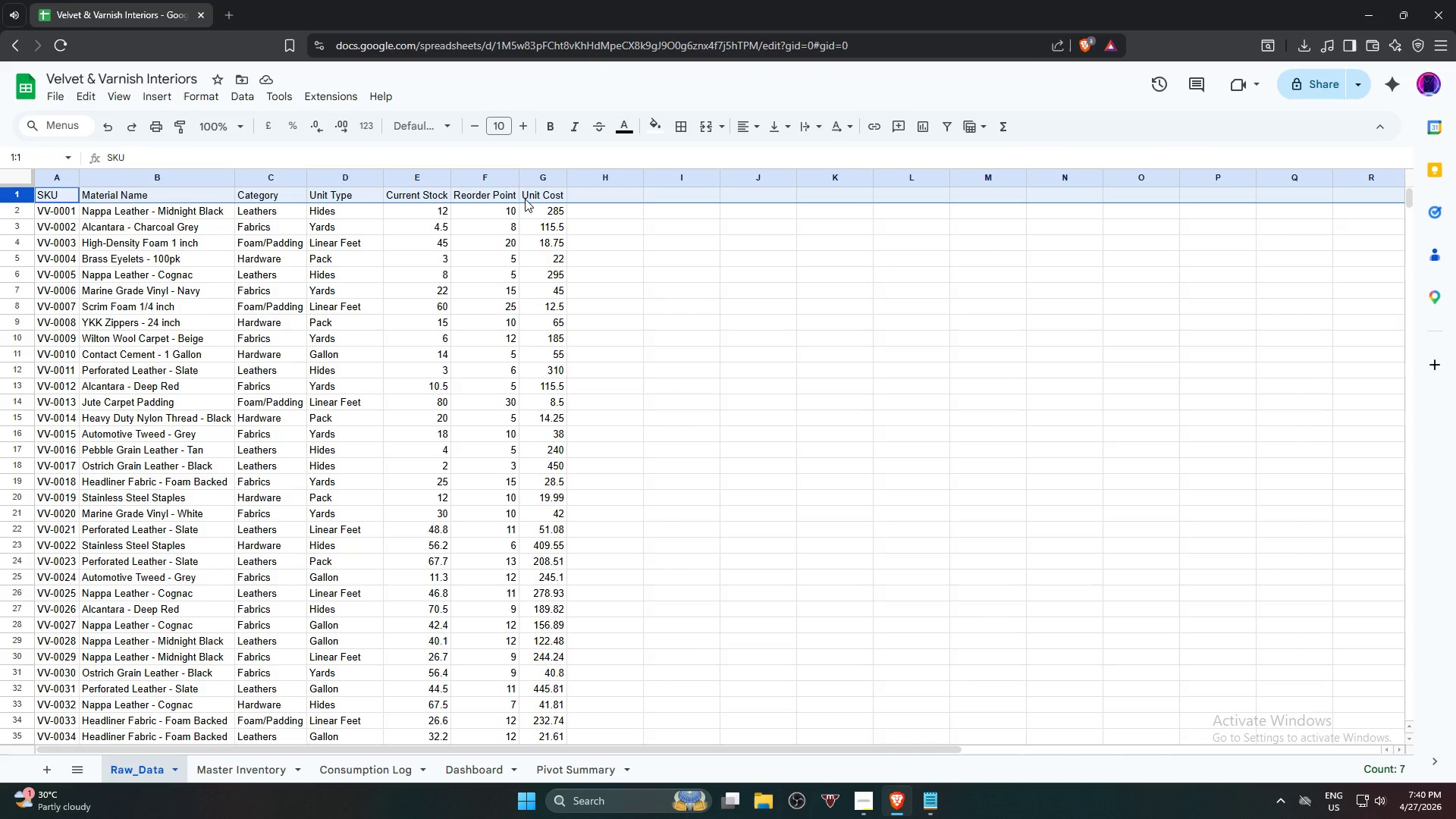 
left_click([531, 203])
 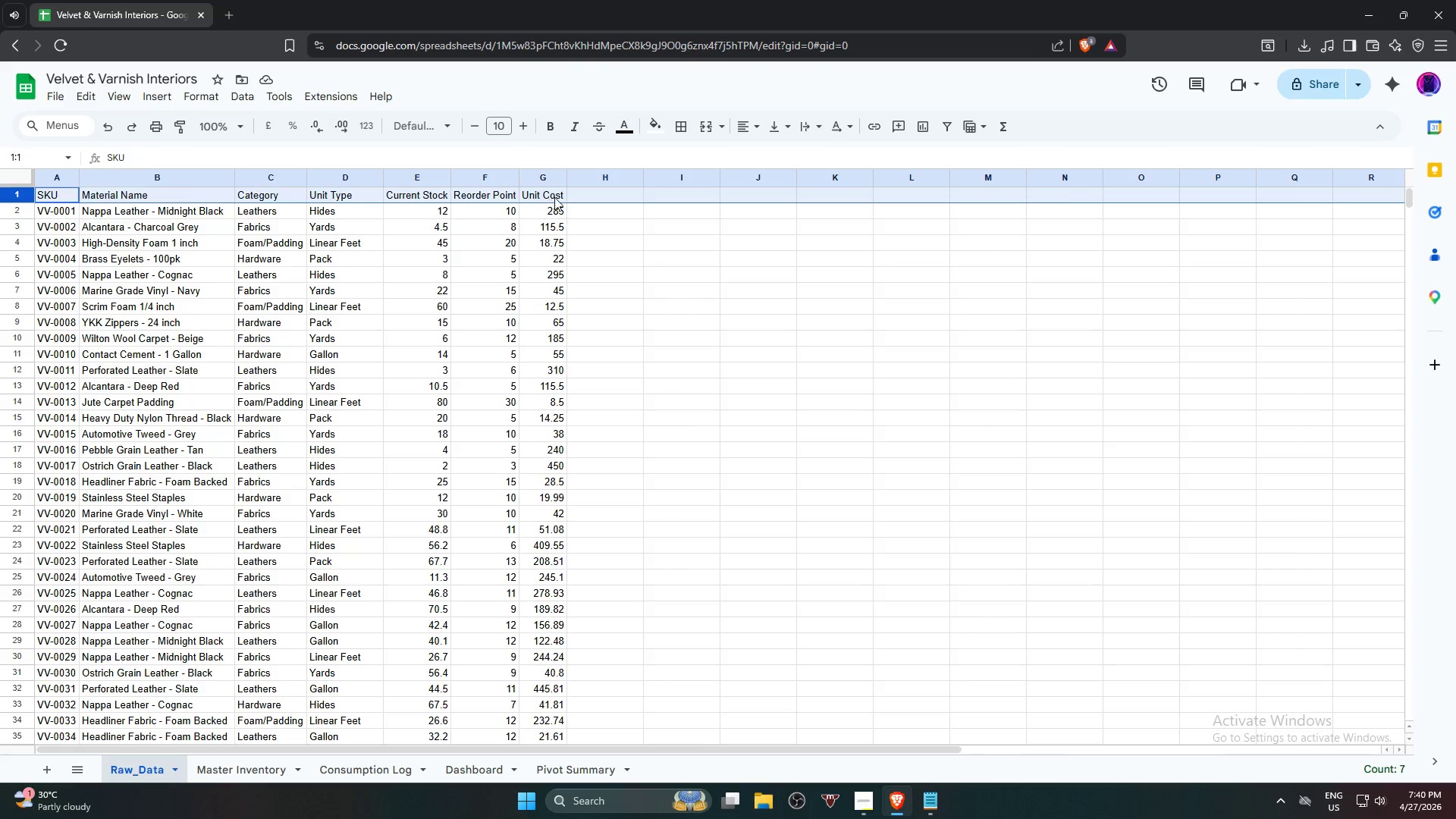 
left_click([560, 196])
 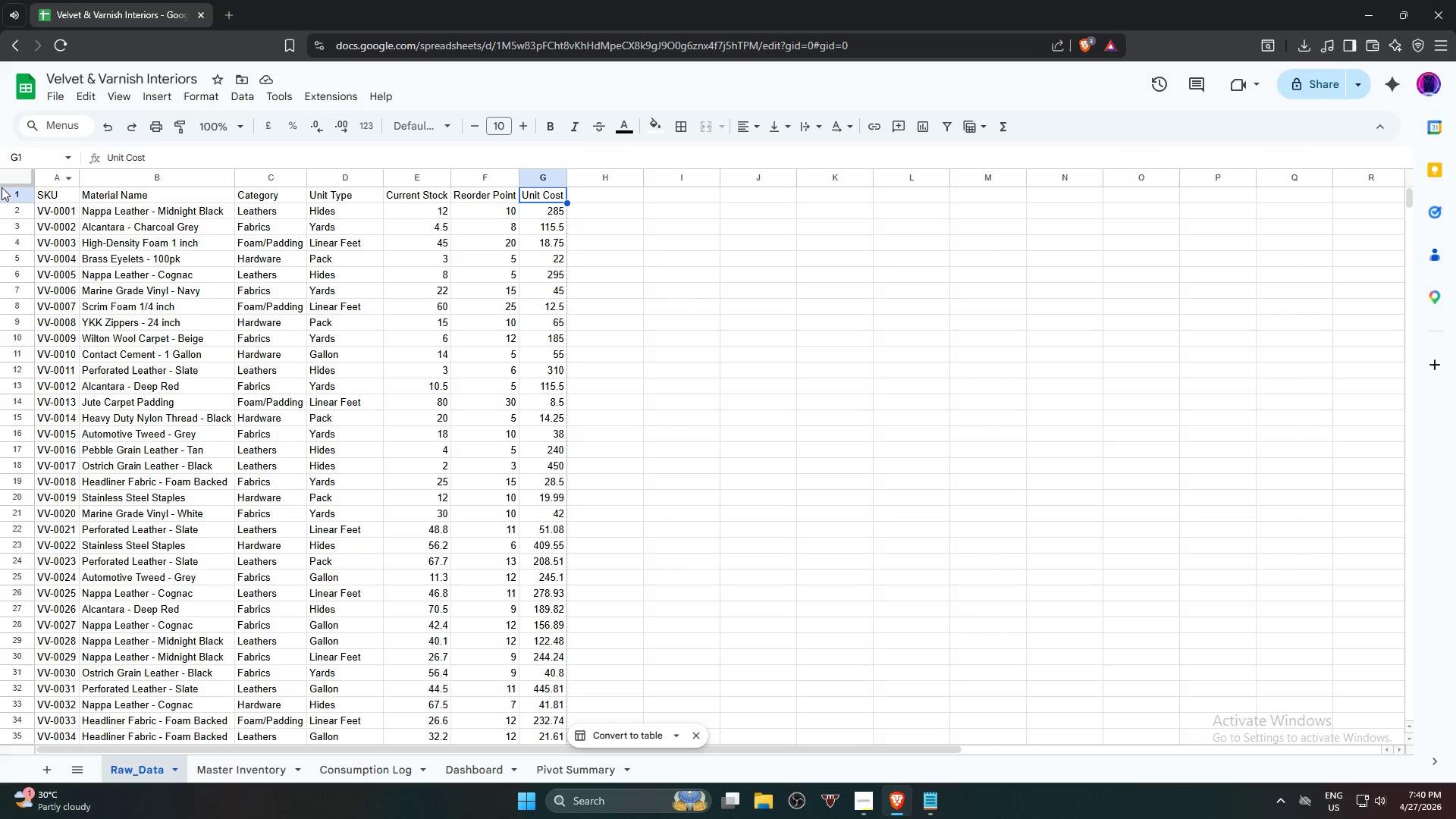 
left_click([10, 194])
 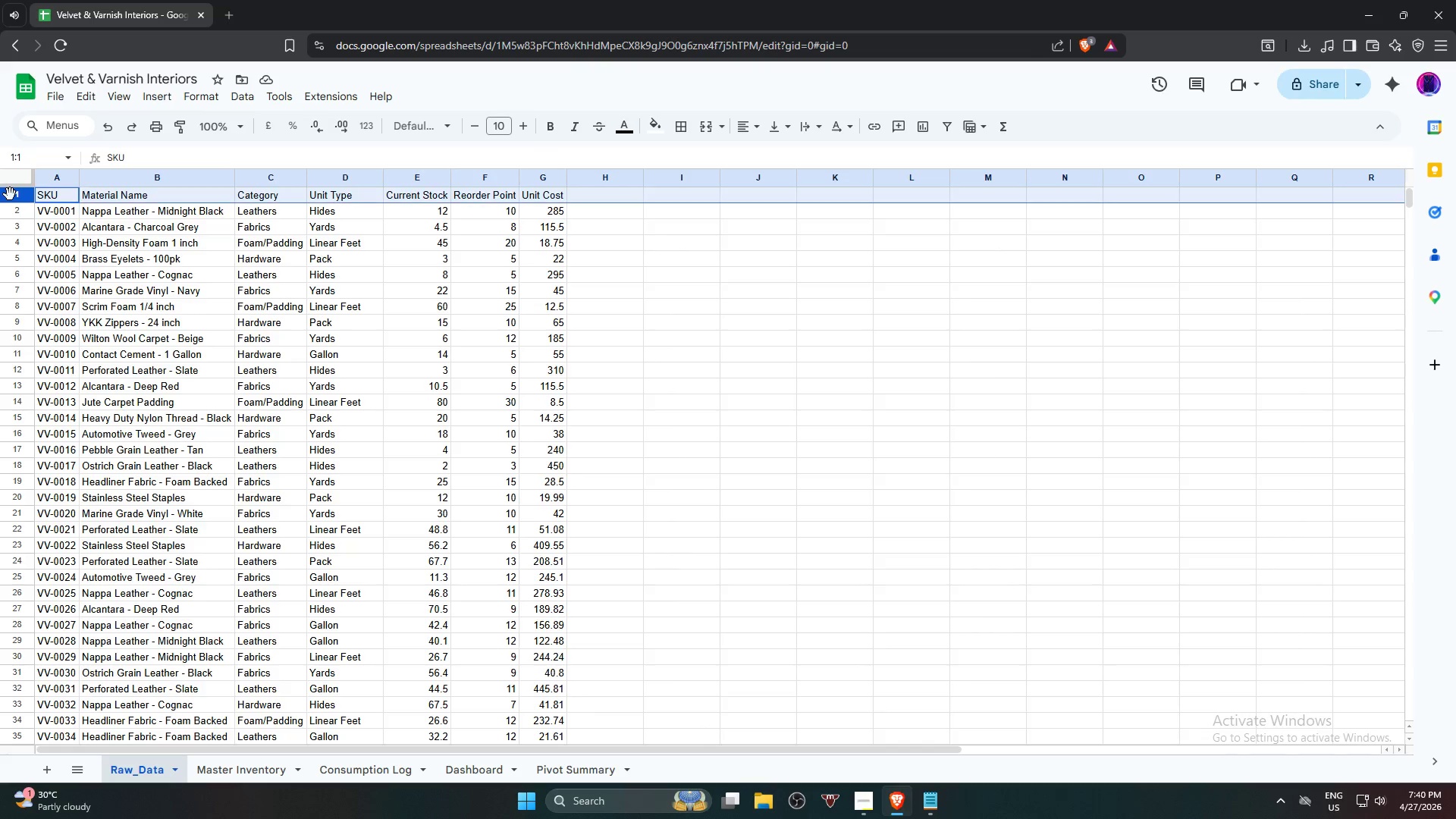 
right_click([10, 194])
 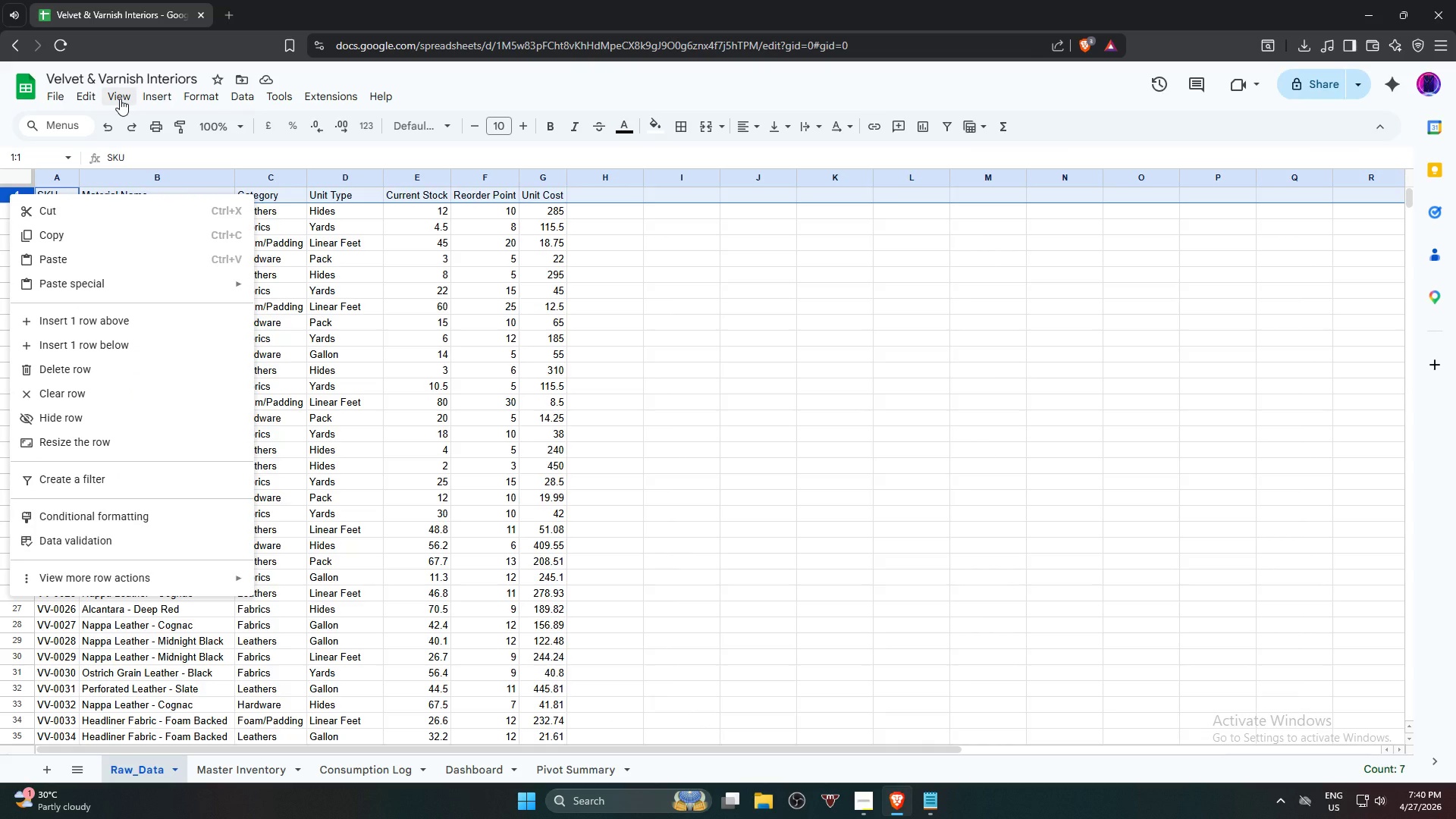 
wait(5.45)
 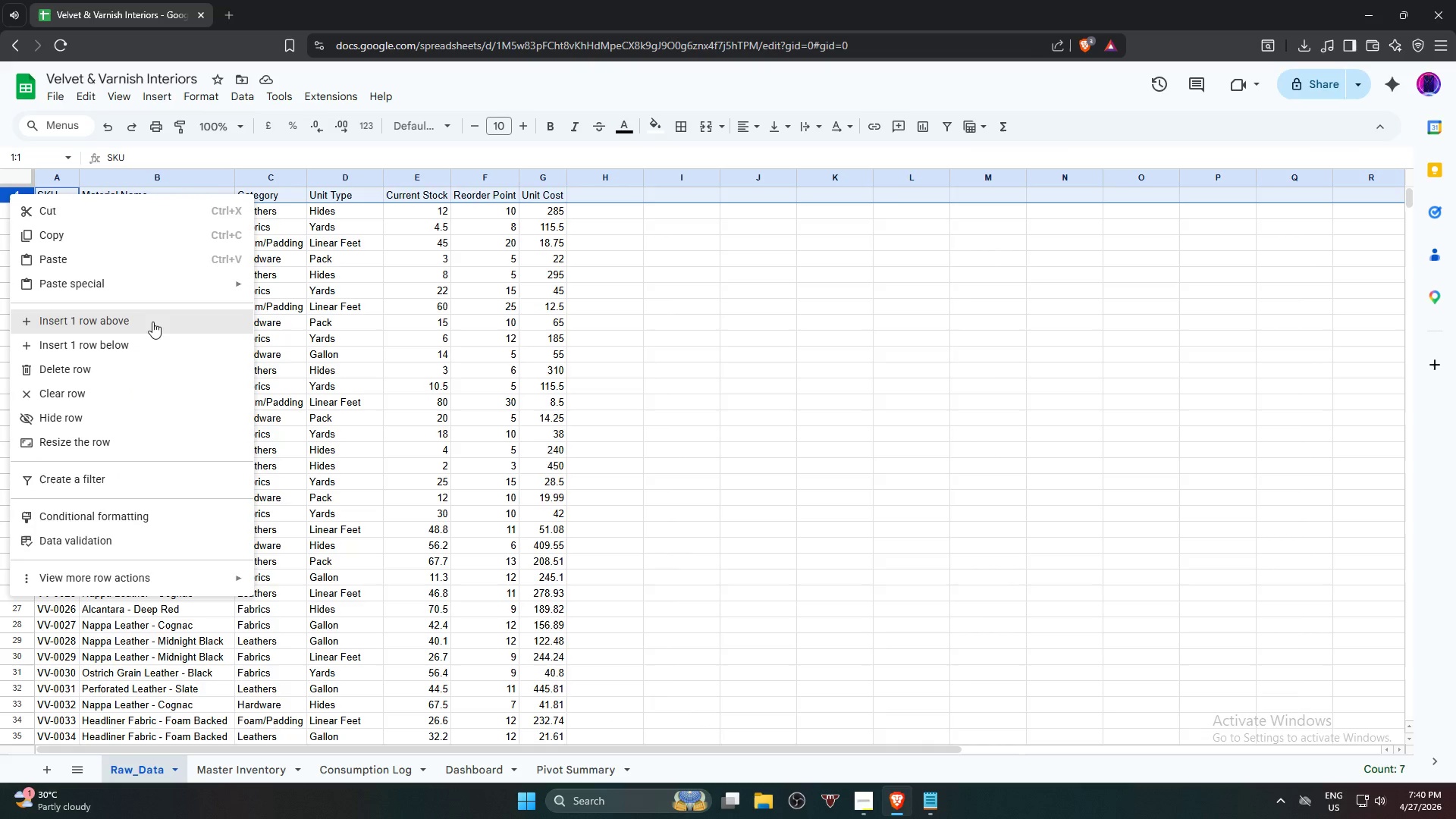 
left_click([120, 99])
 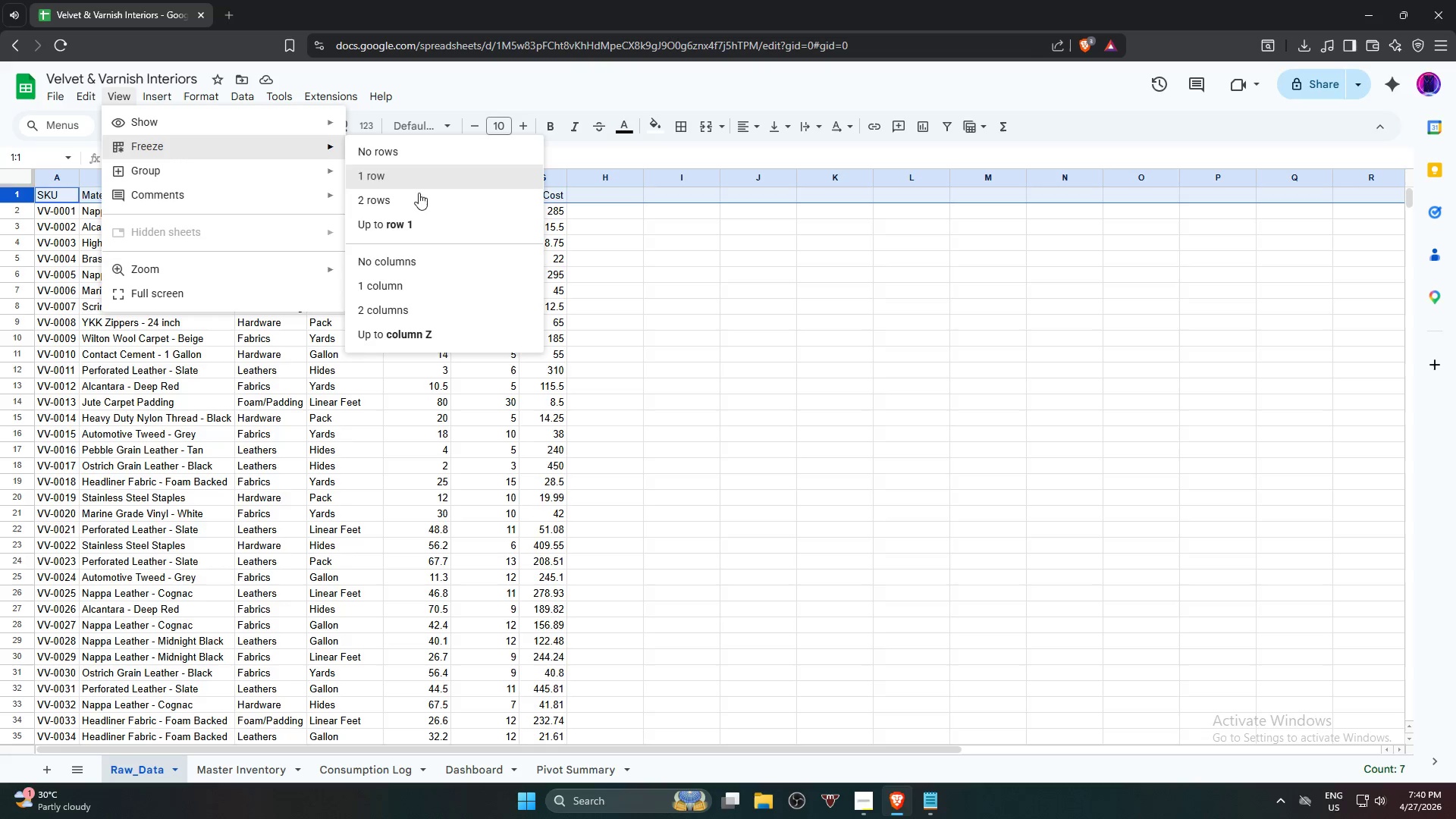 
double_click([760, 376])
 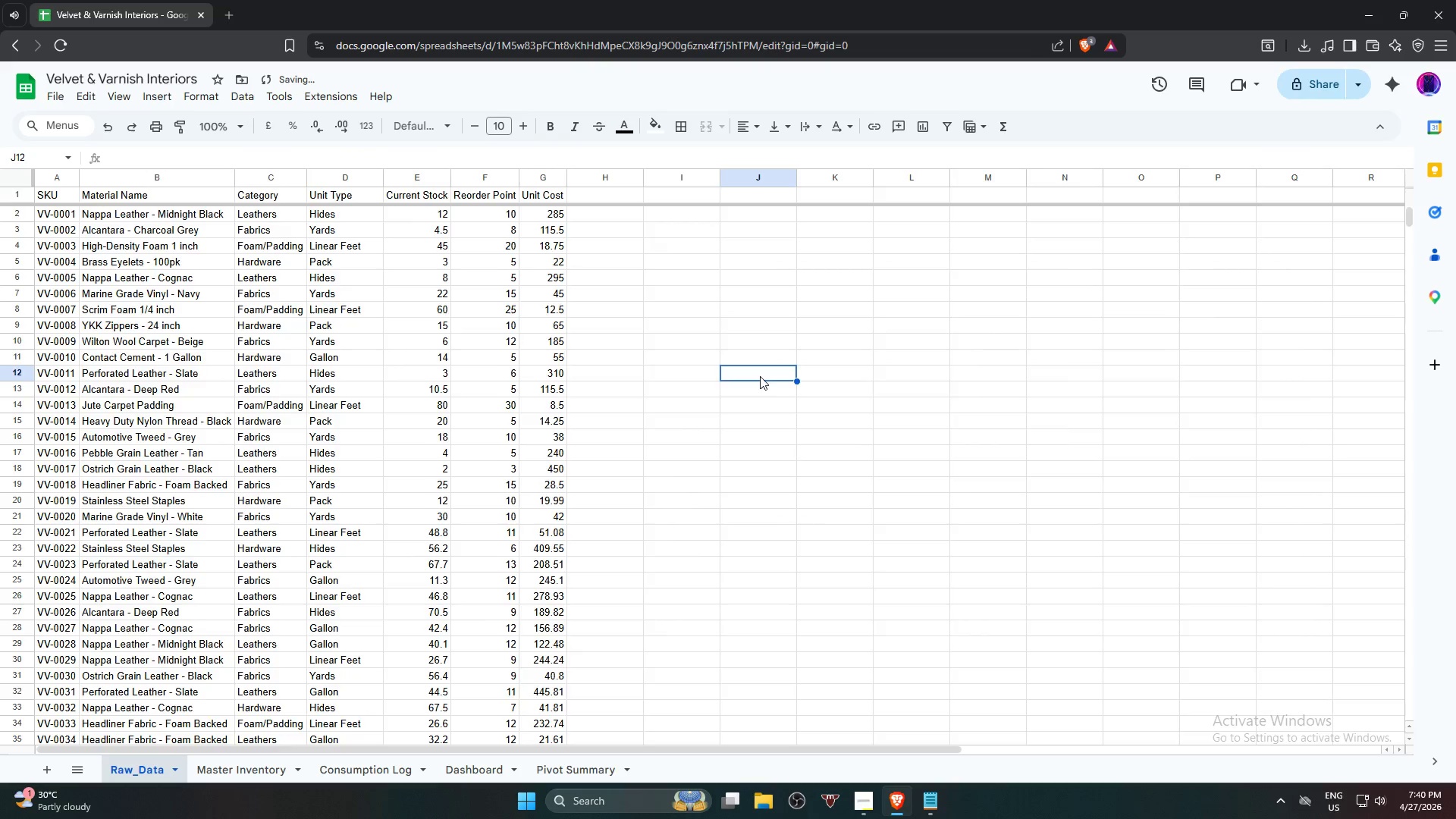 
scroll: coordinate [760, 376], scroll_direction: up, amount: 4.0
 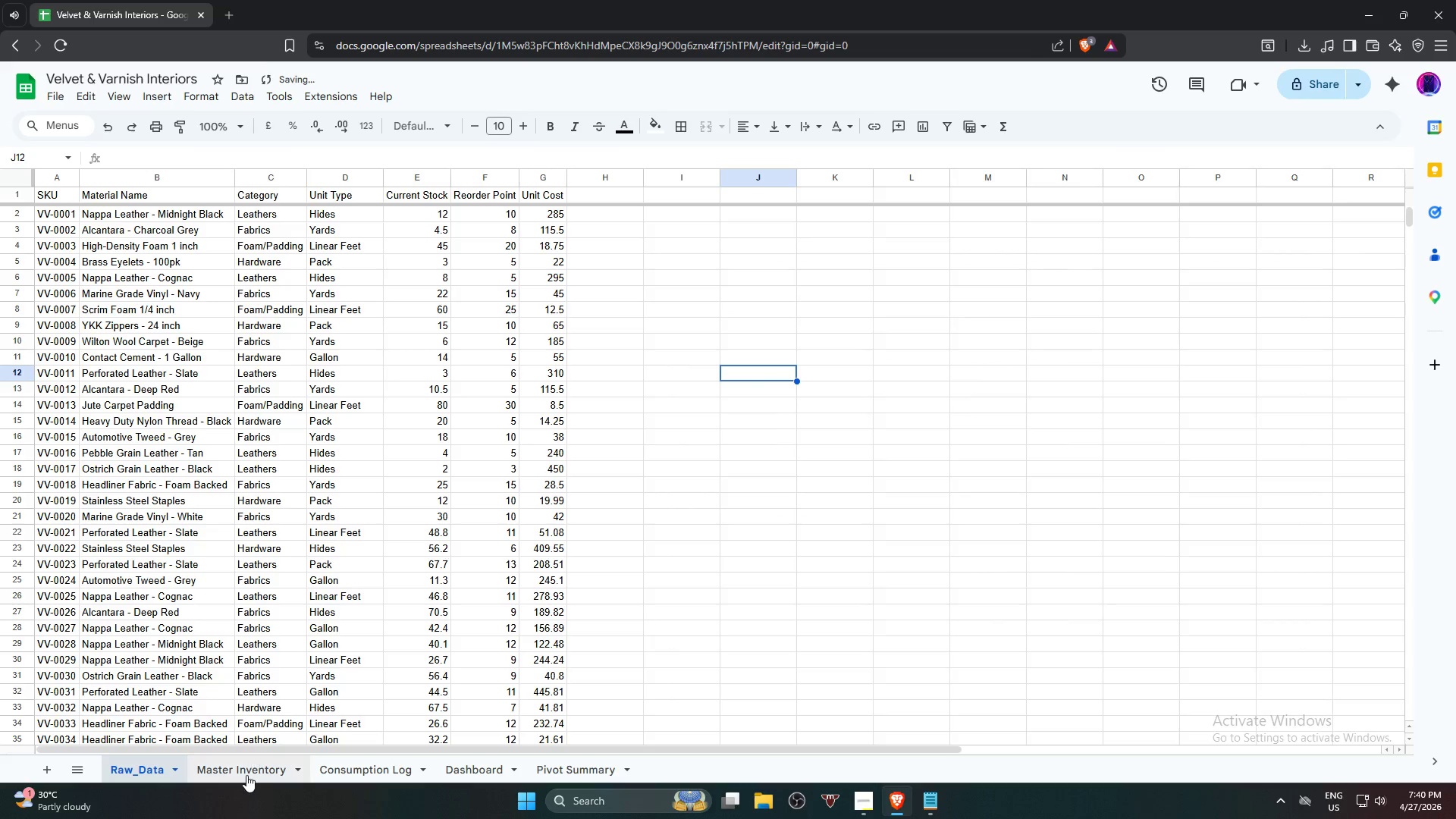 
left_click([246, 776])
 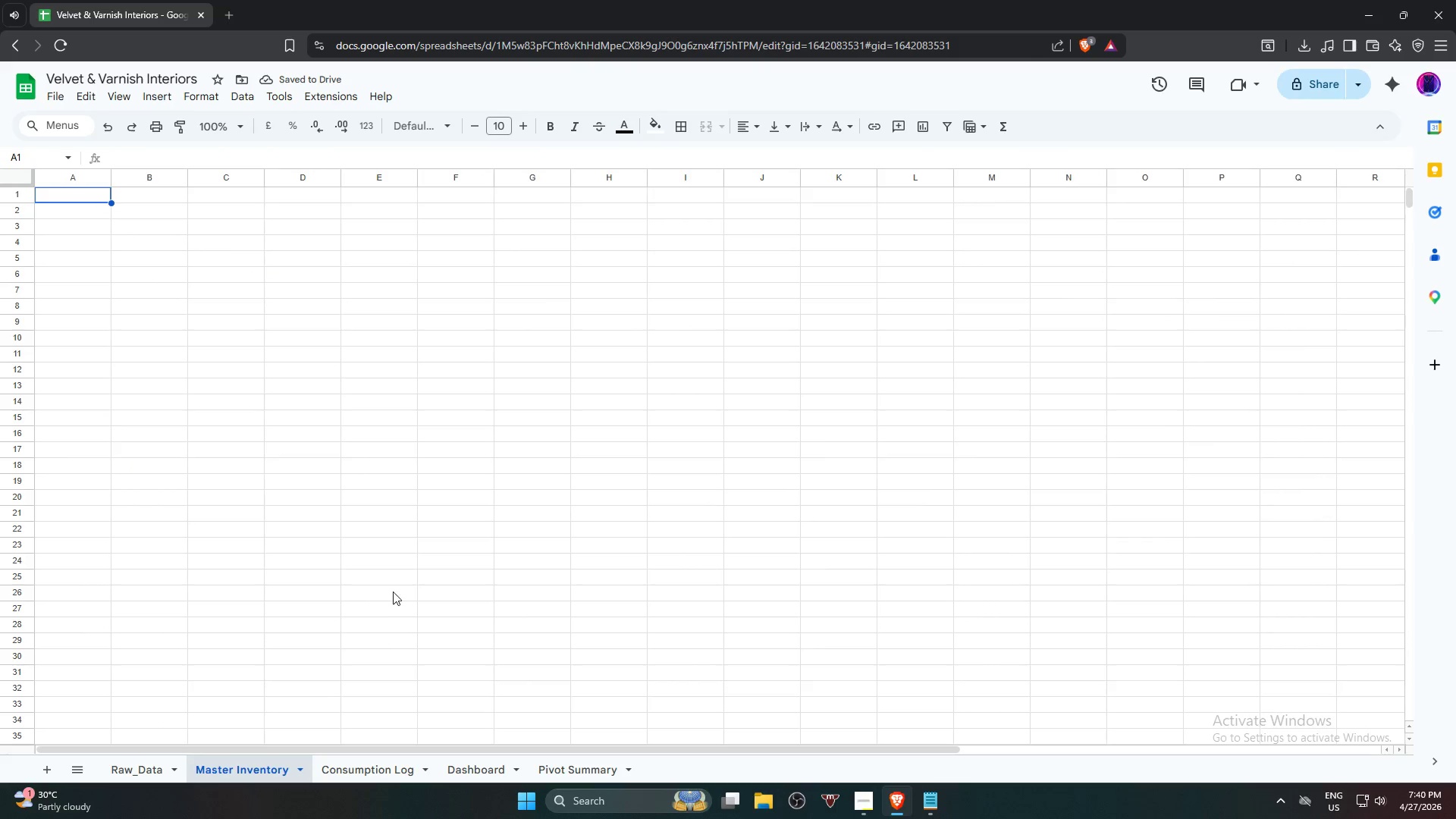 
scroll: coordinate [393, 588], scroll_direction: down, amount: 2.0
 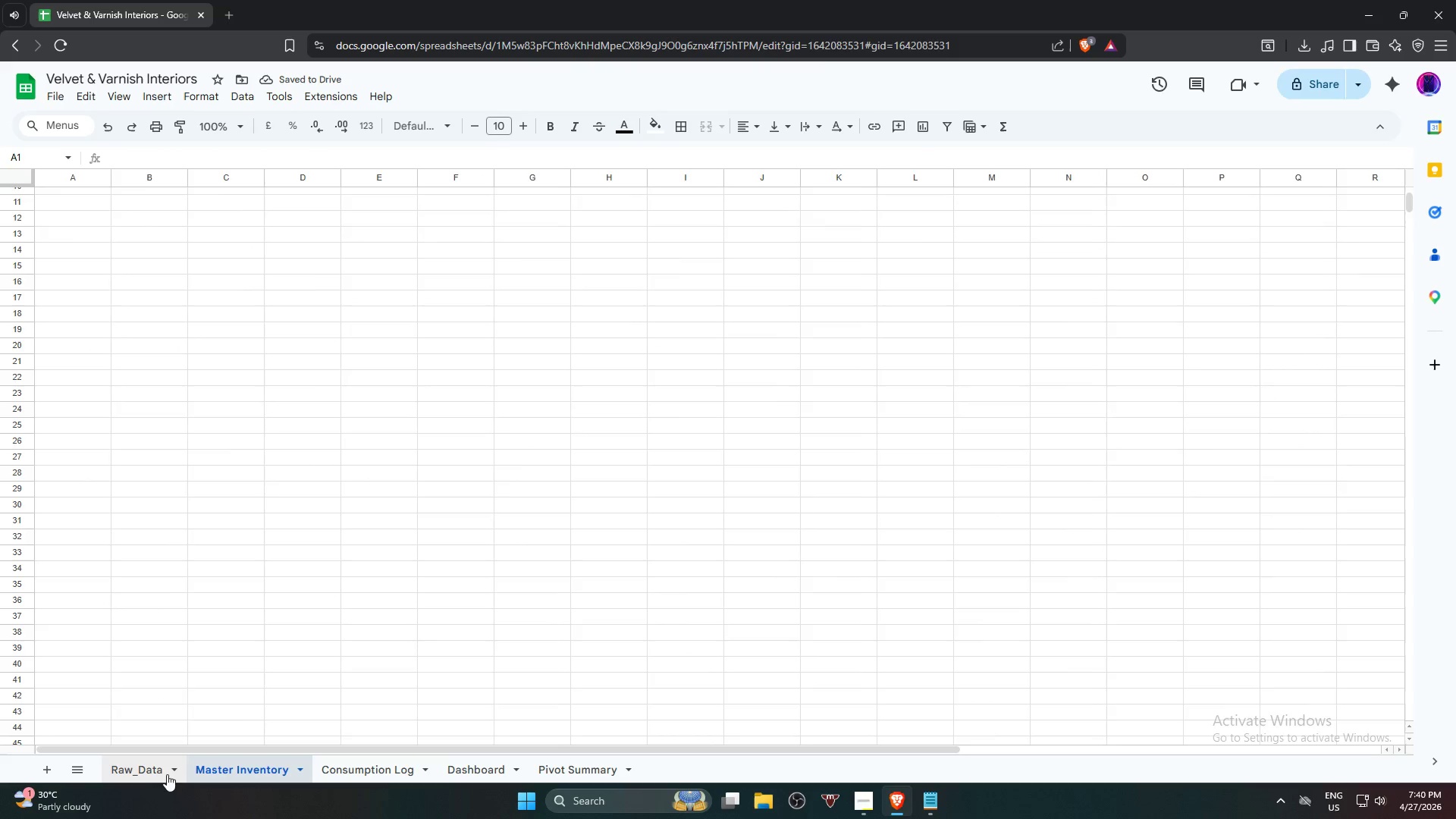 
left_click([150, 775])
 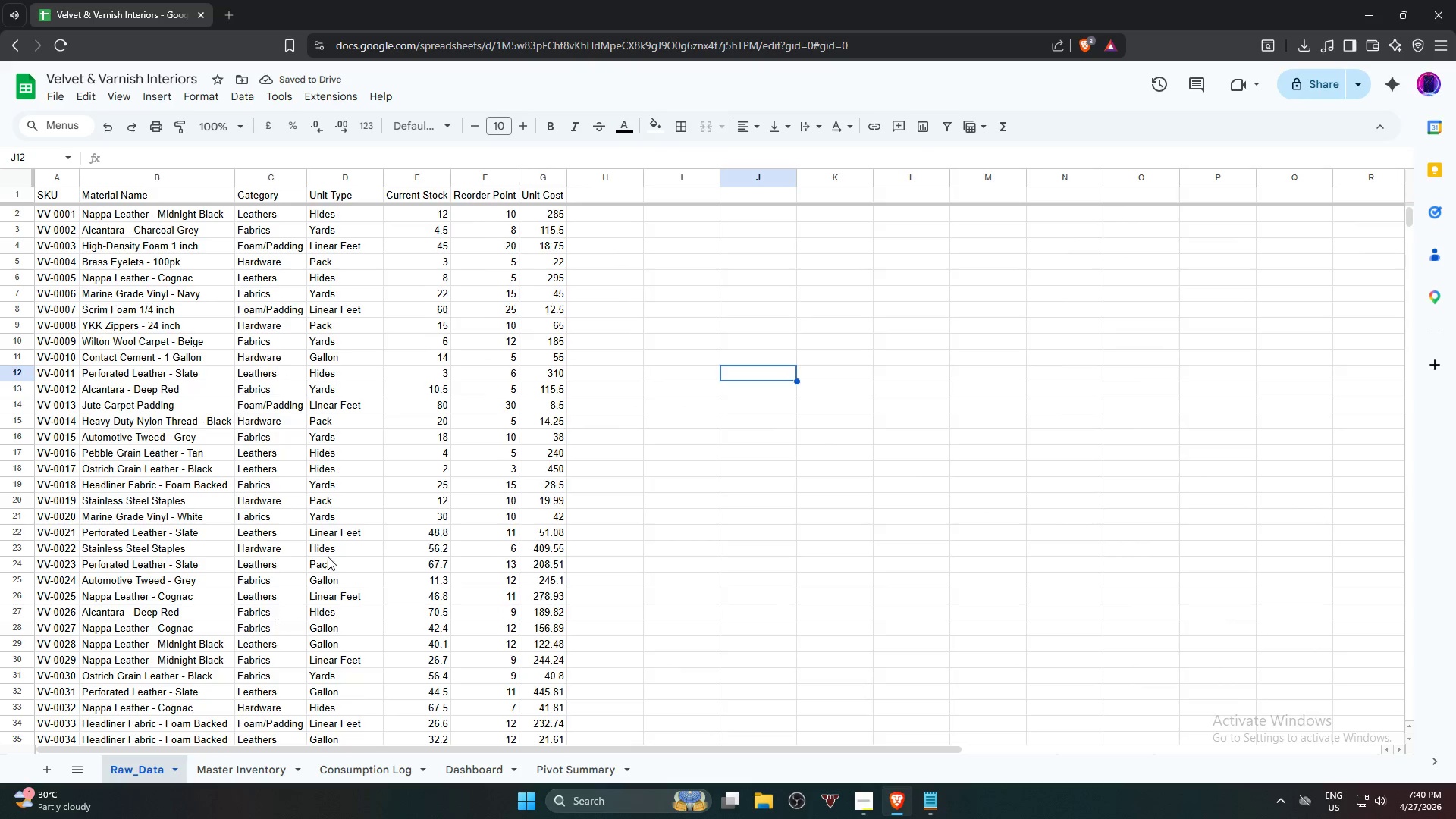 
scroll: coordinate [493, 483], scroll_direction: up, amount: 25.0
 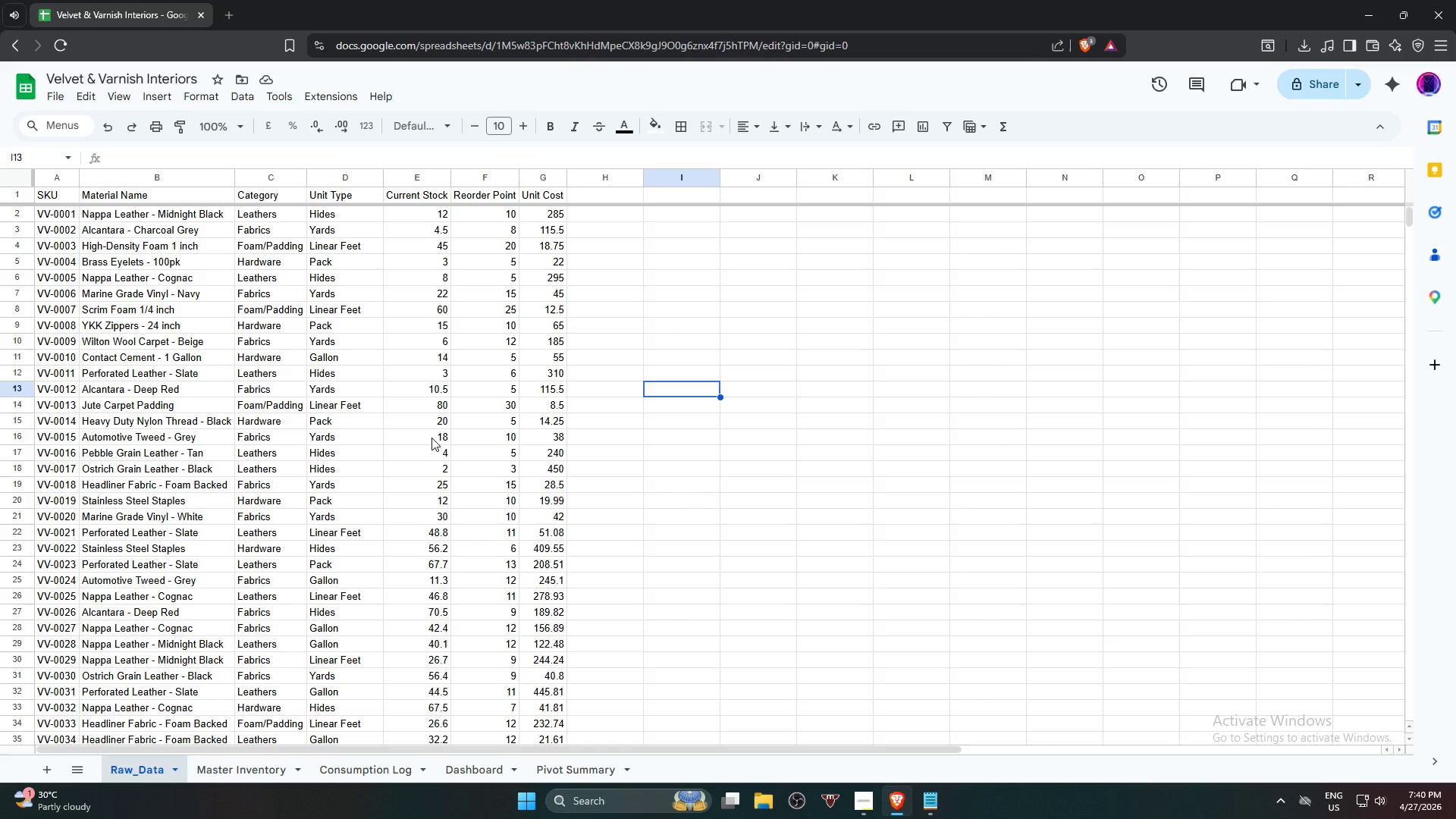 
wait(14.85)
 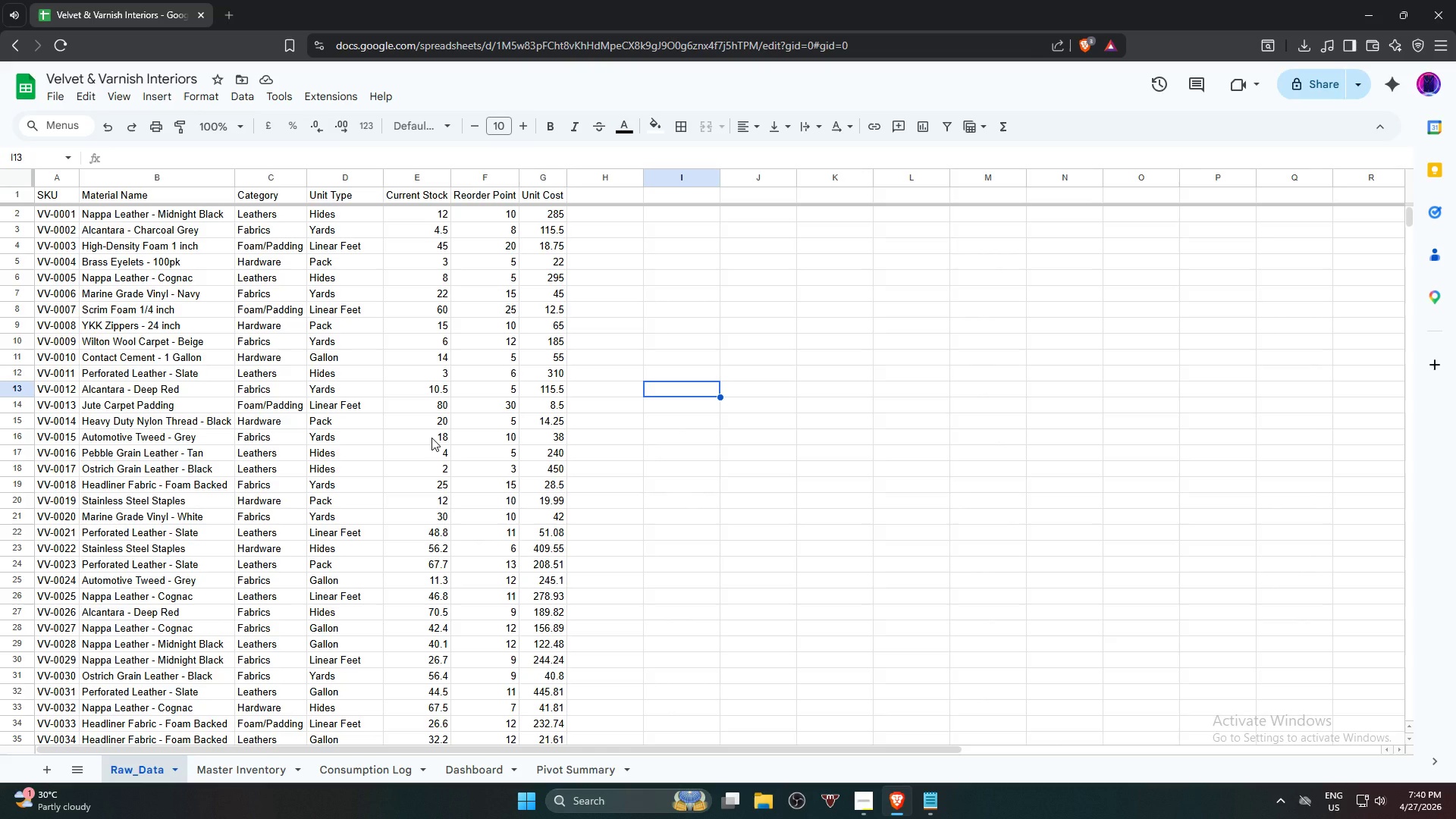 
left_click([51, 196])
 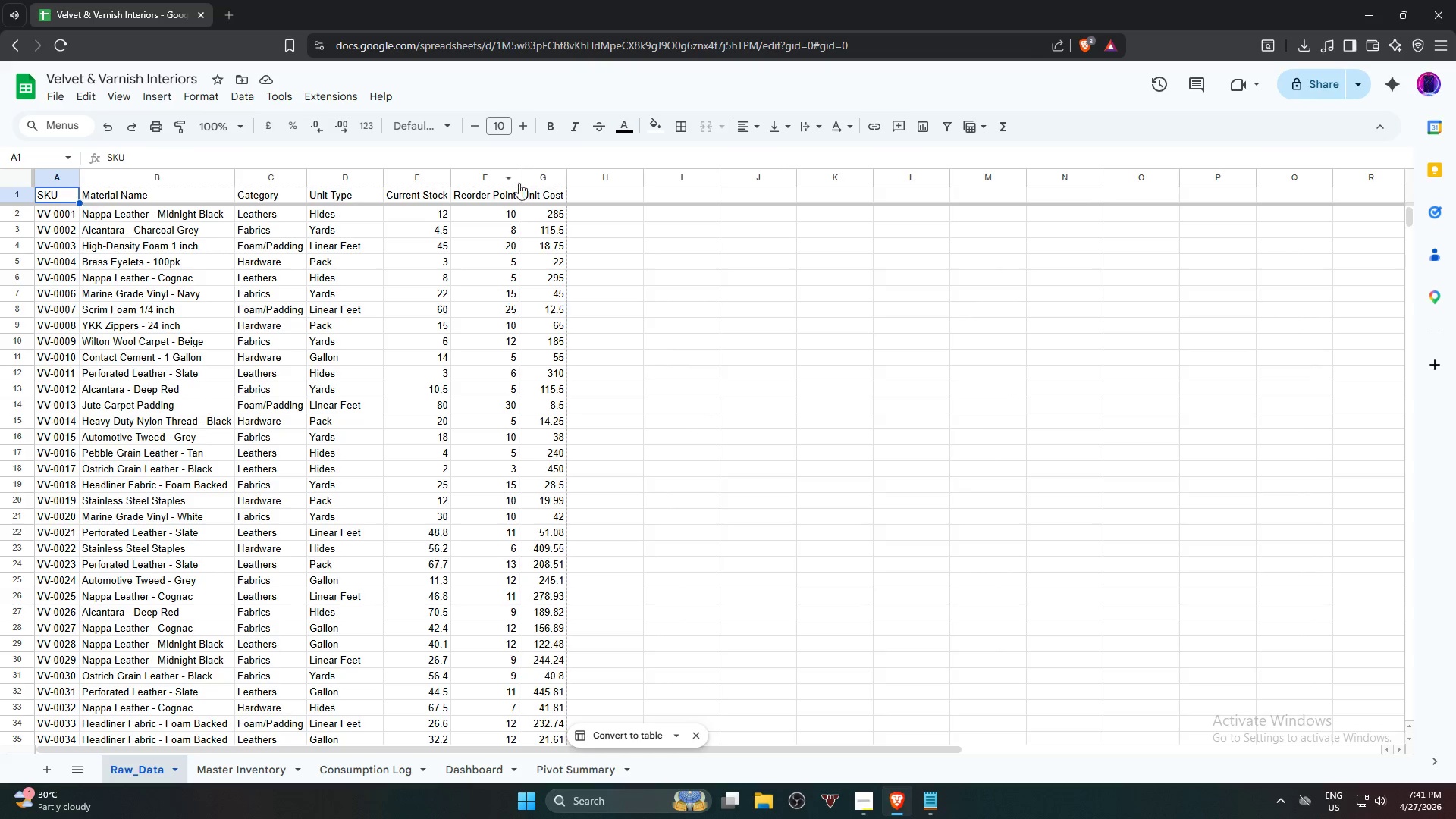 
hold_key(key=ShiftLeft, duration=1.14)
left_click([551, 195])
 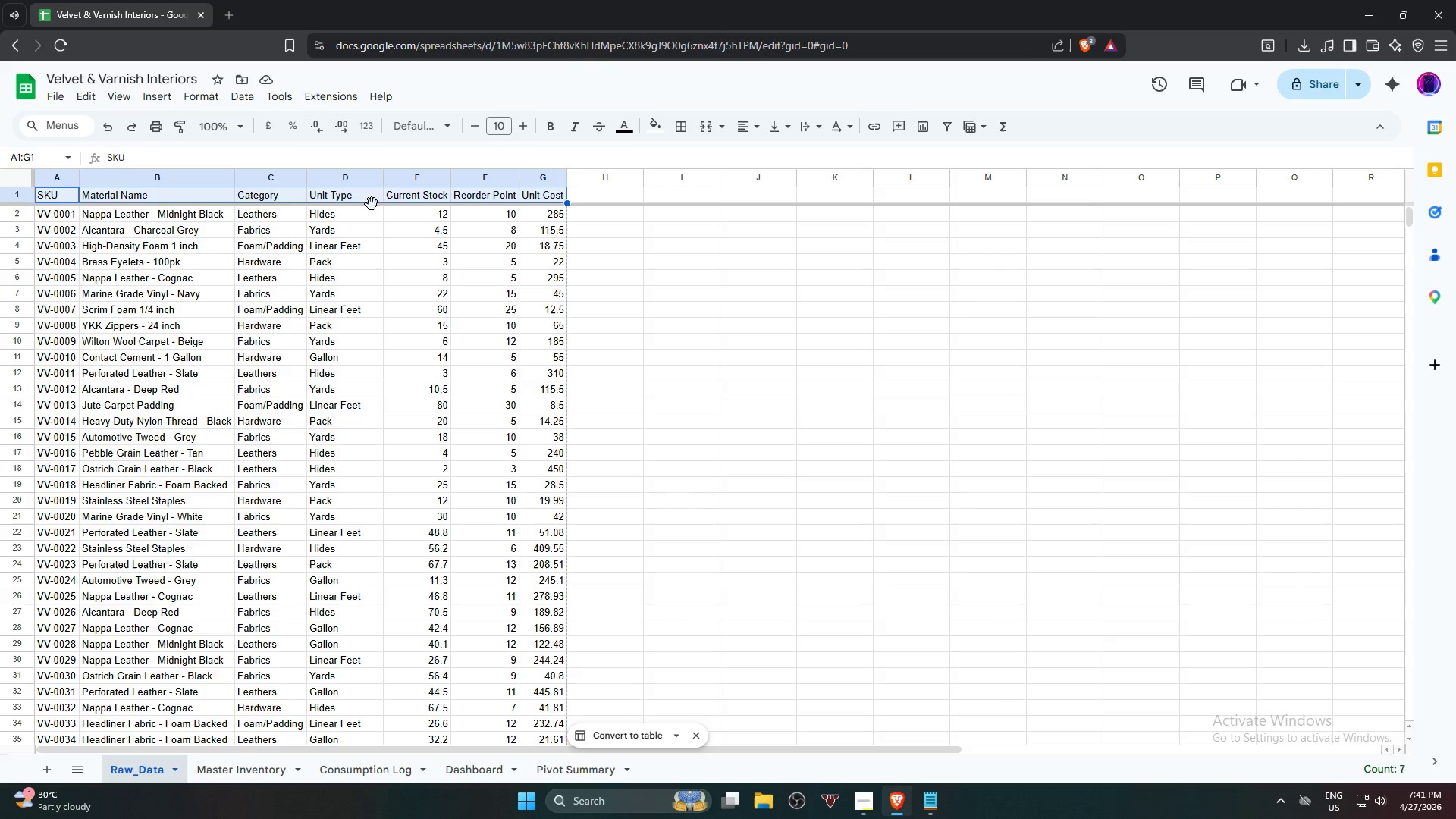 
wait(10.42)
 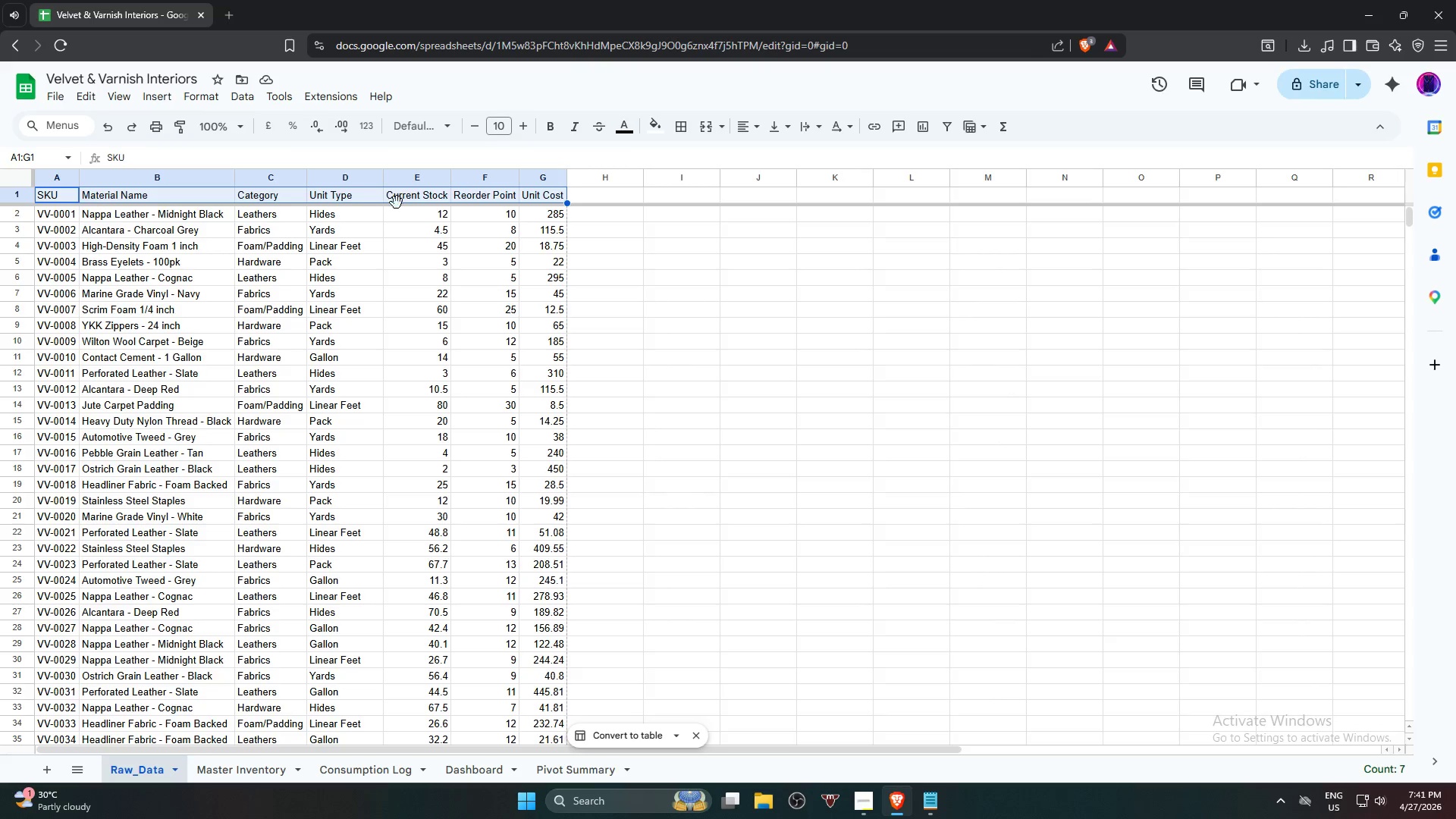 
key(Control+C)
 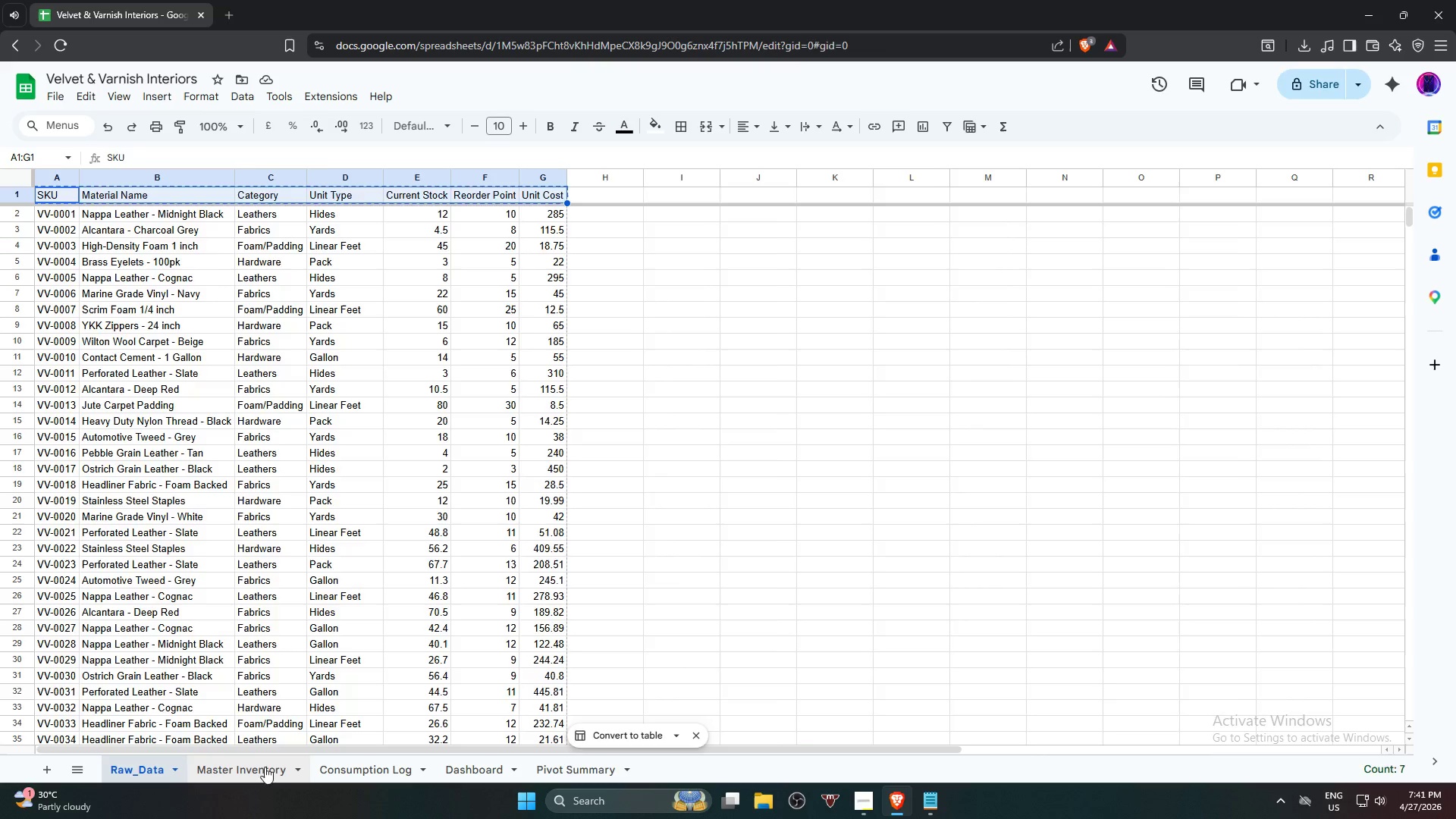 
left_click([265, 767])
 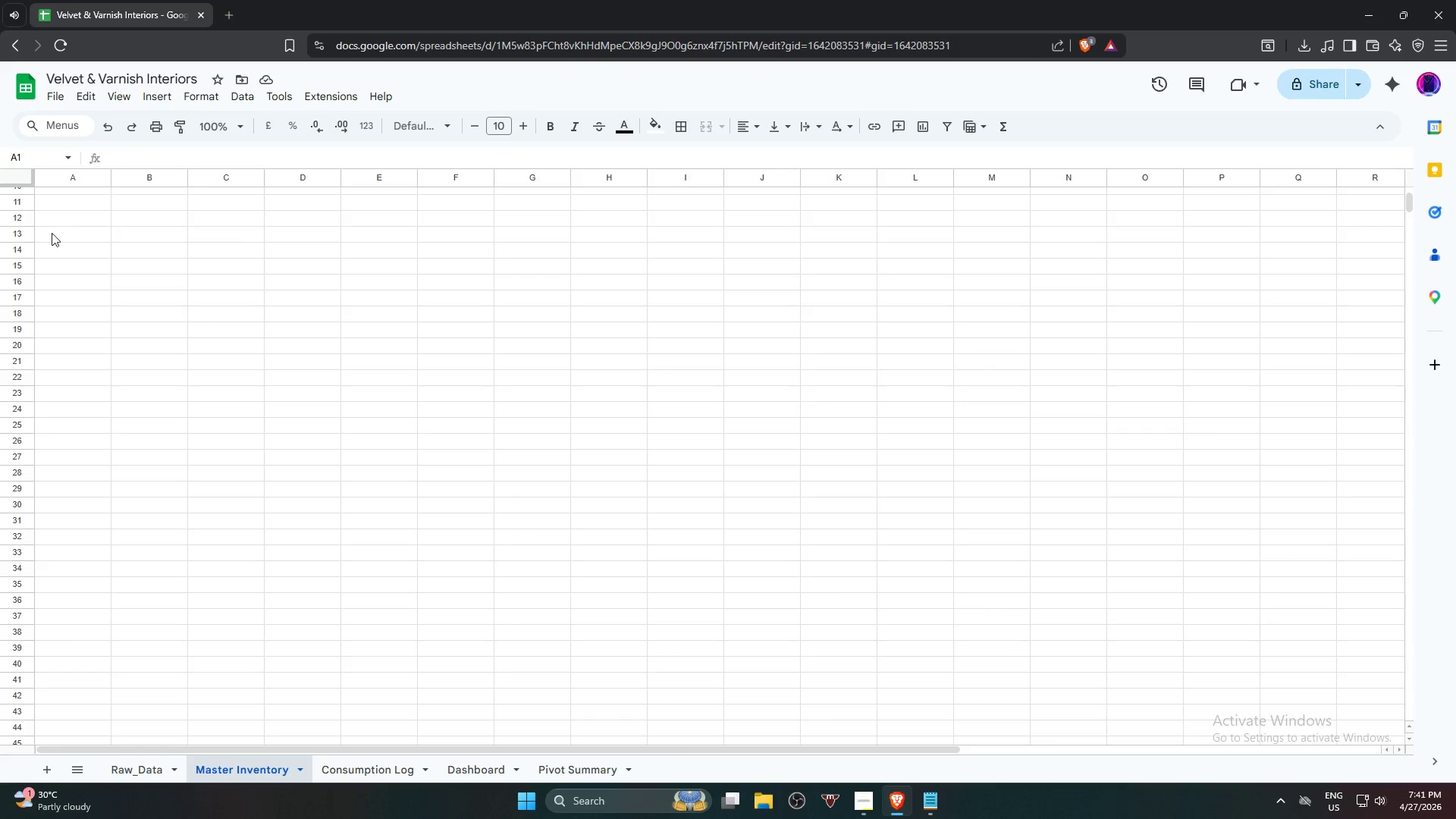 
key(Control+ControlLeft)
 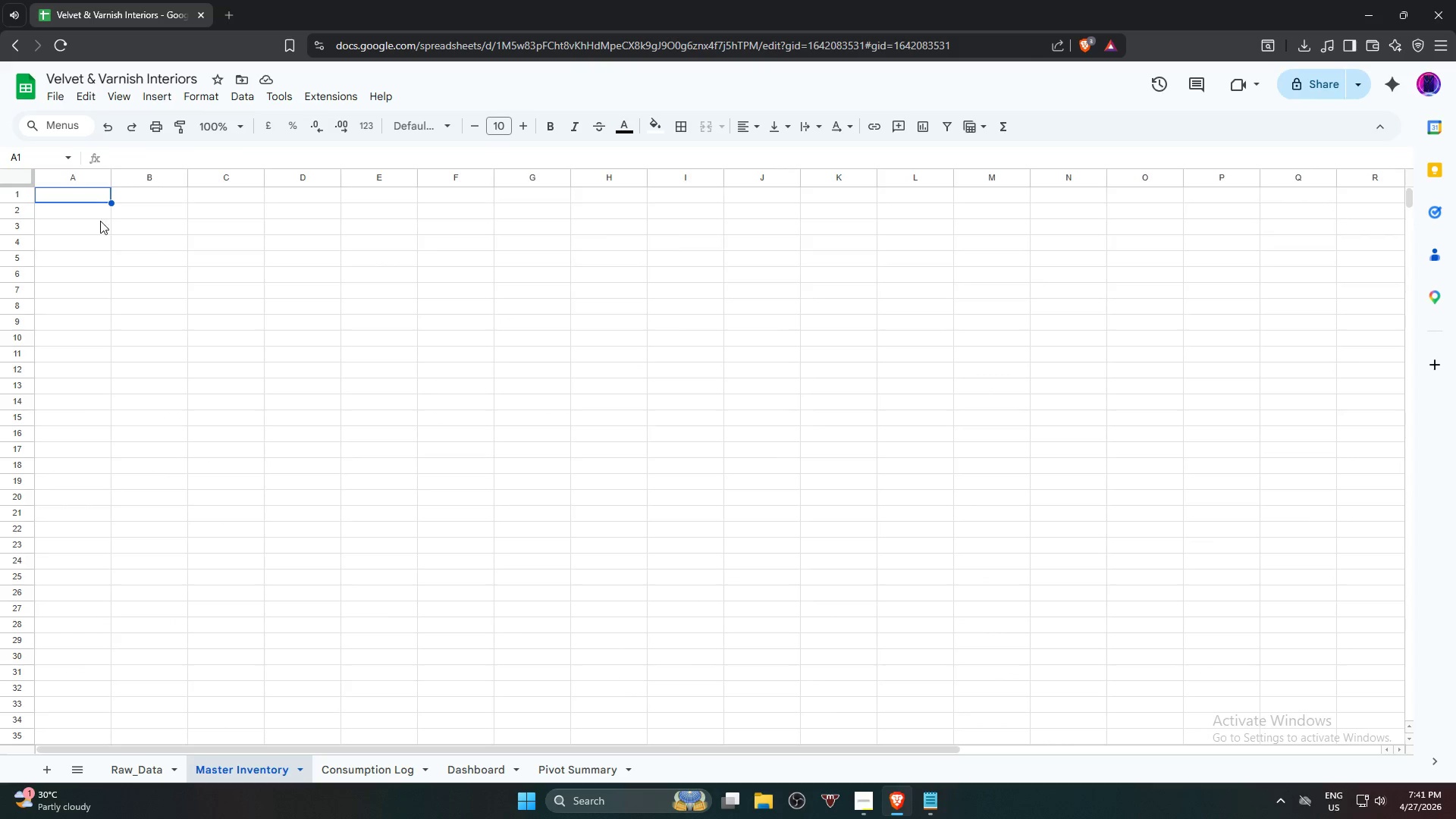 
key(Control+V)
 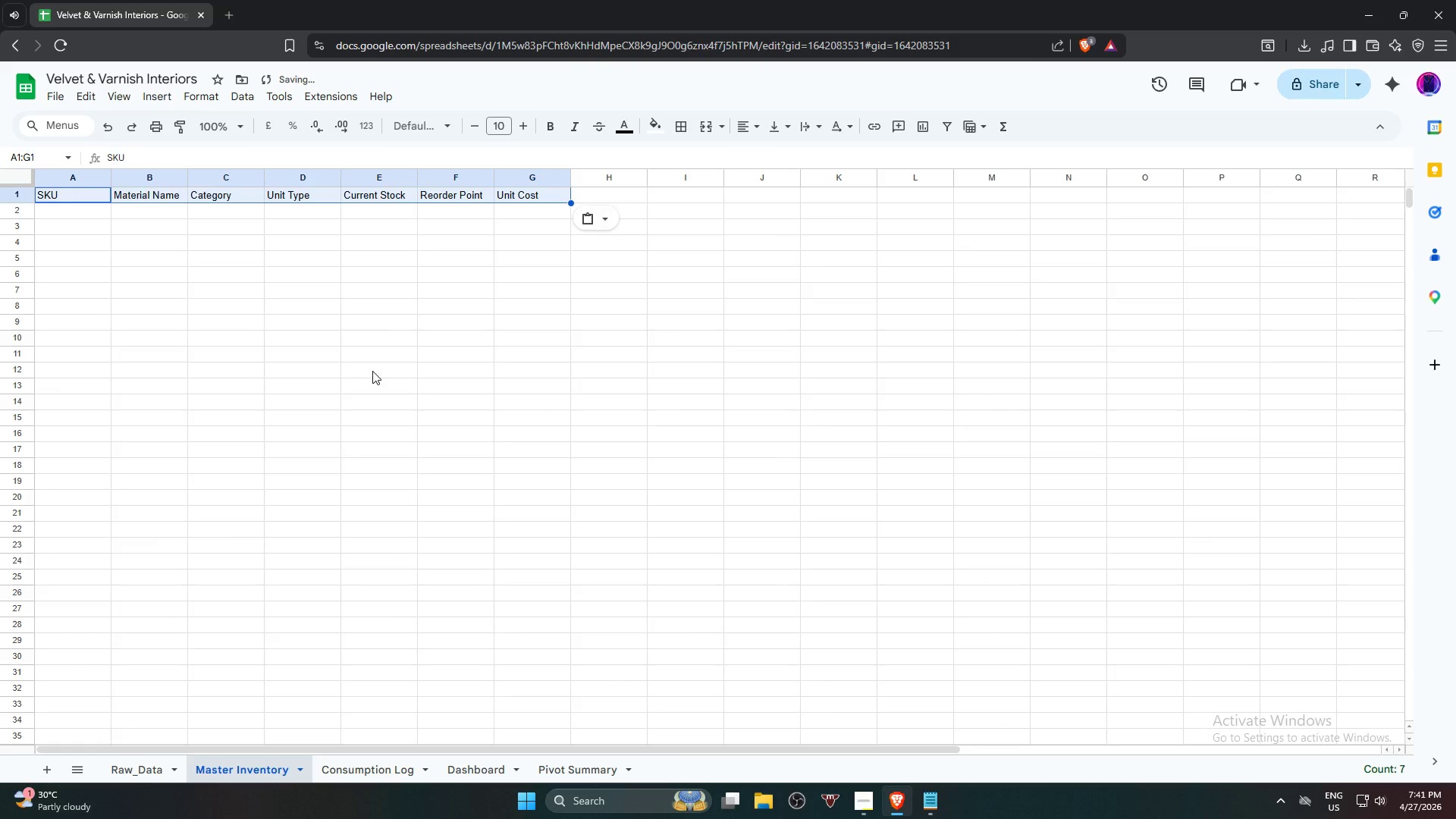 
scroll: coordinate [64, 297], scroll_direction: up, amount: 12.0
 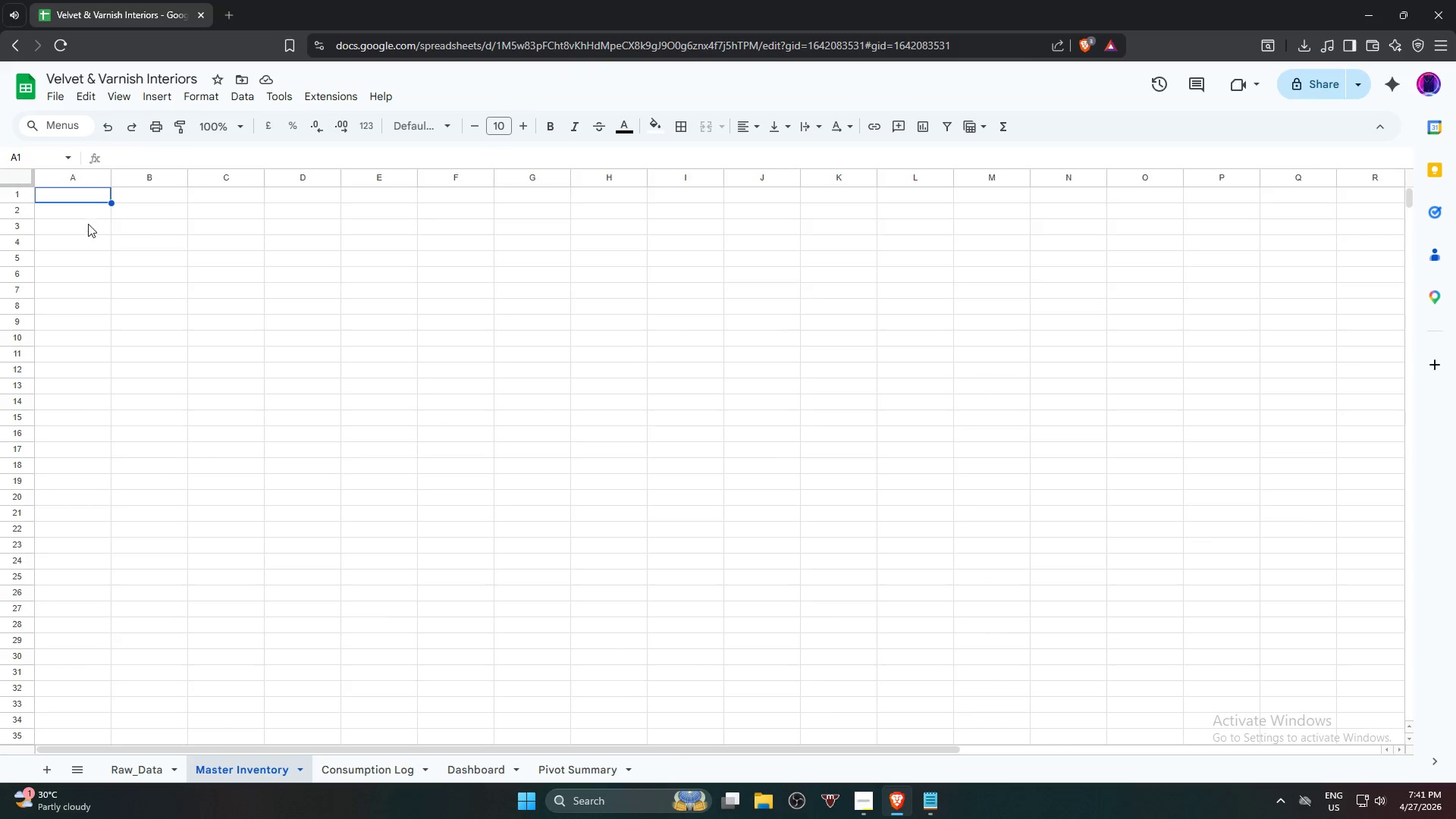 
left_click([521, 318])
 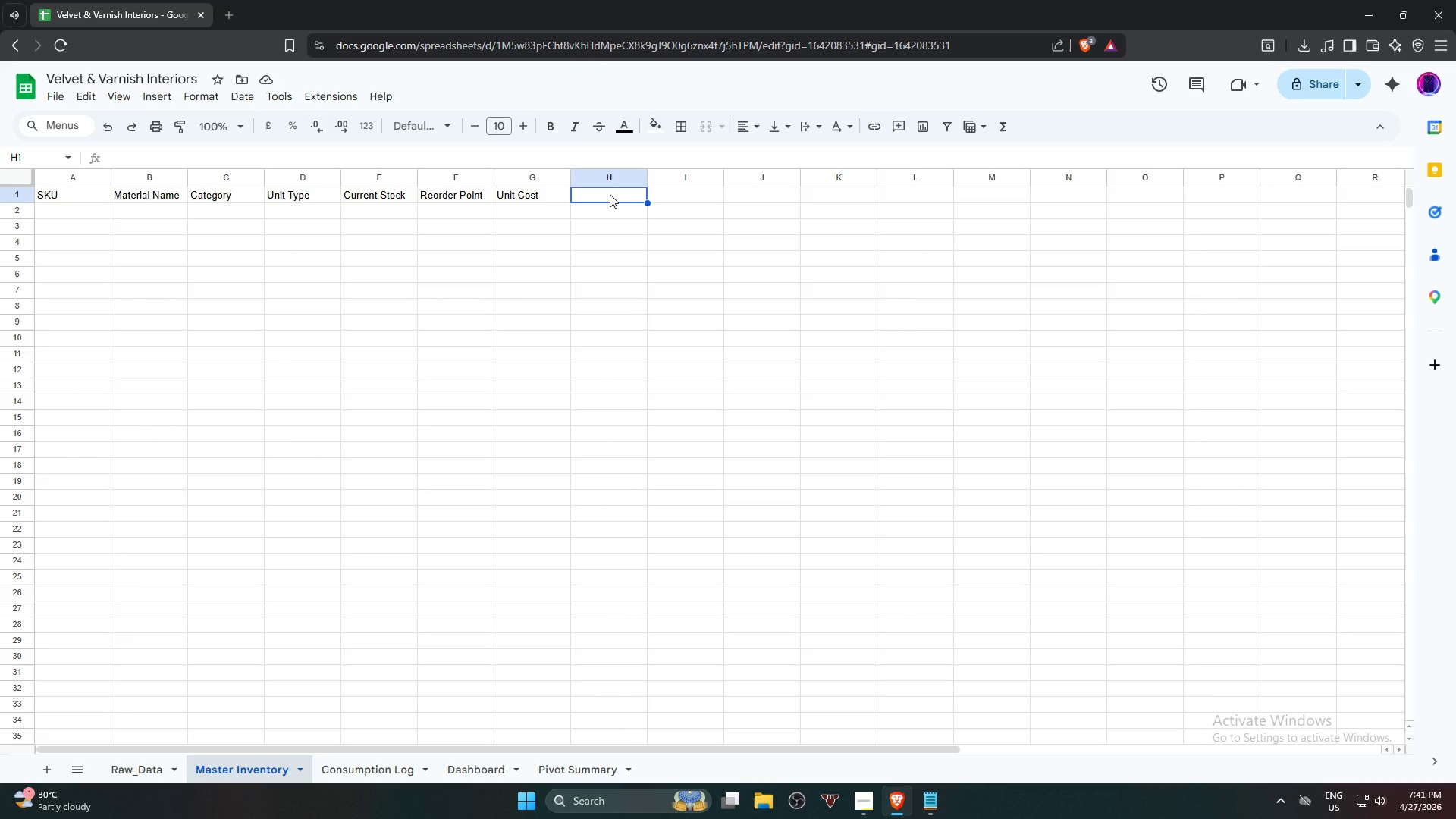 
wait(11.02)
 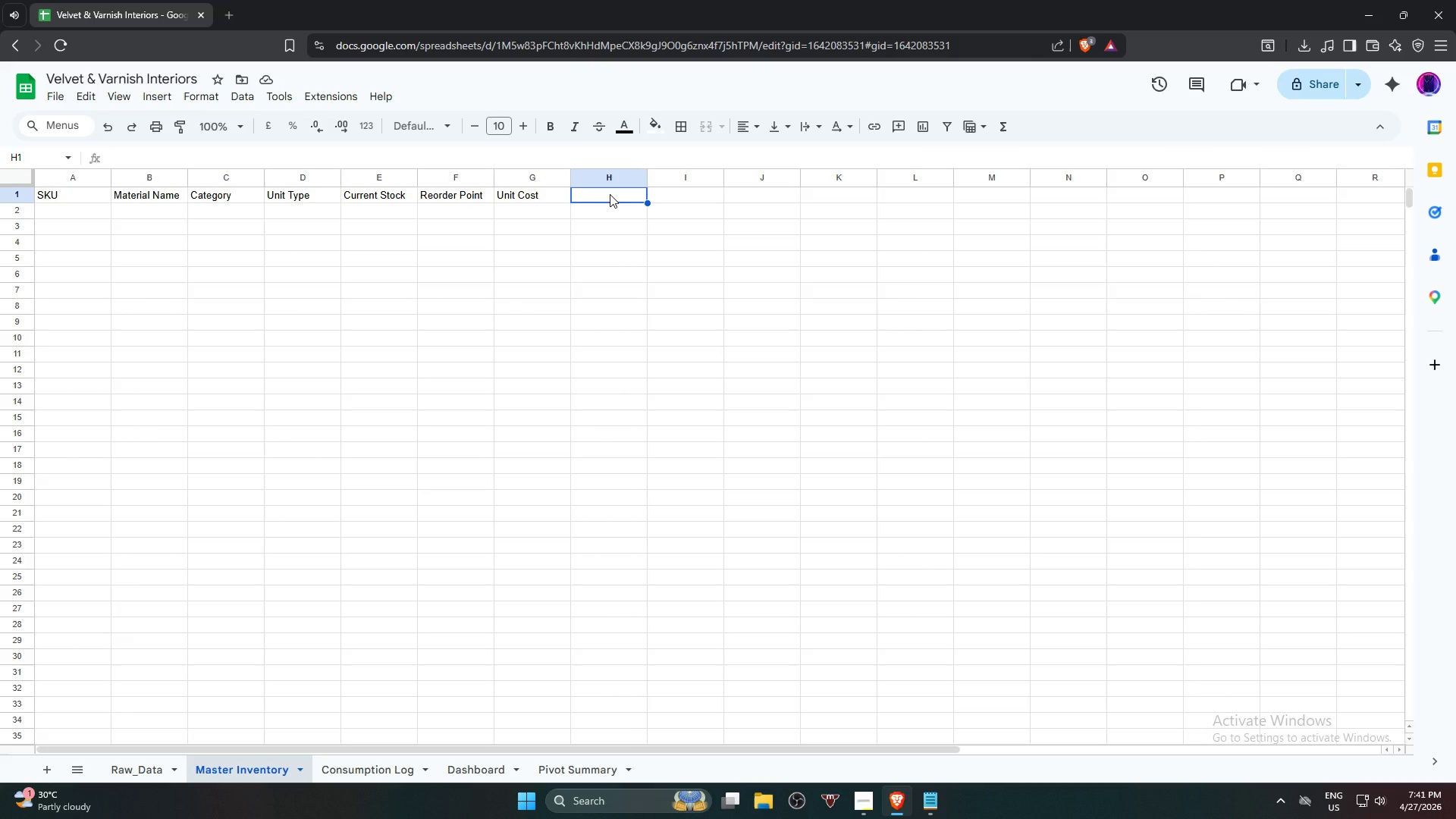 
type(Adjusted Stock)
 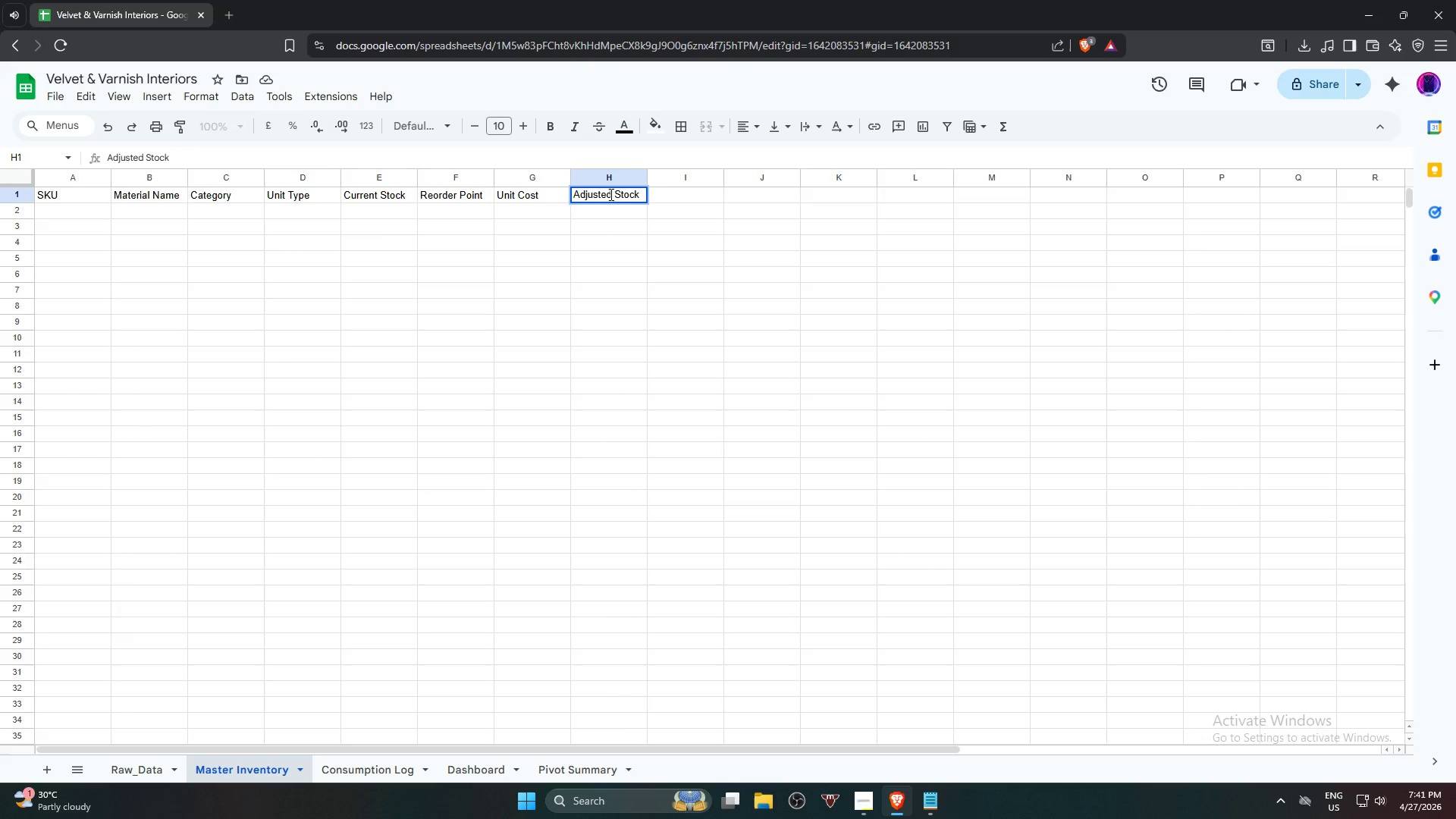 
key(ArrowRight)
 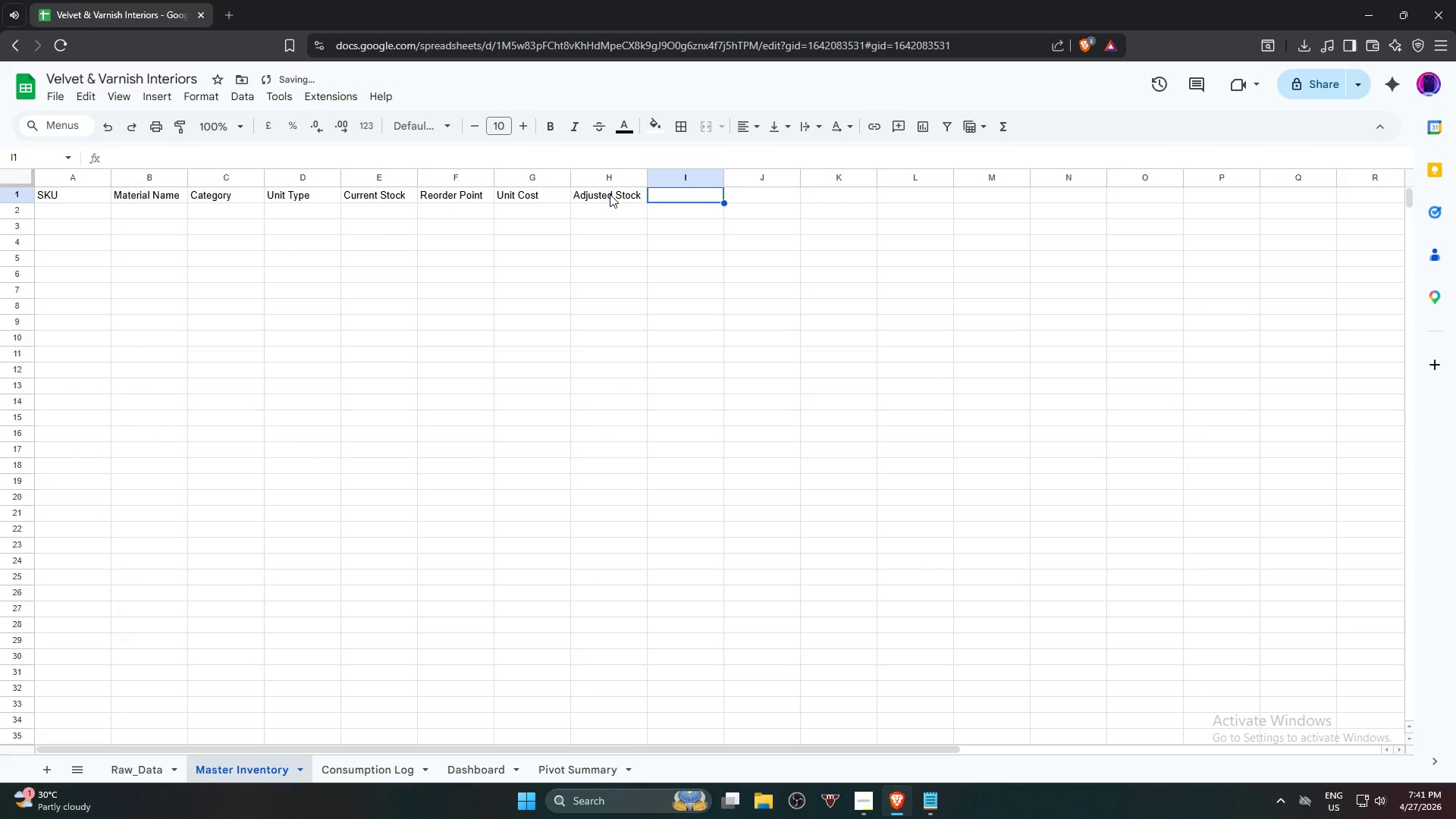 
type(Stock Status)
 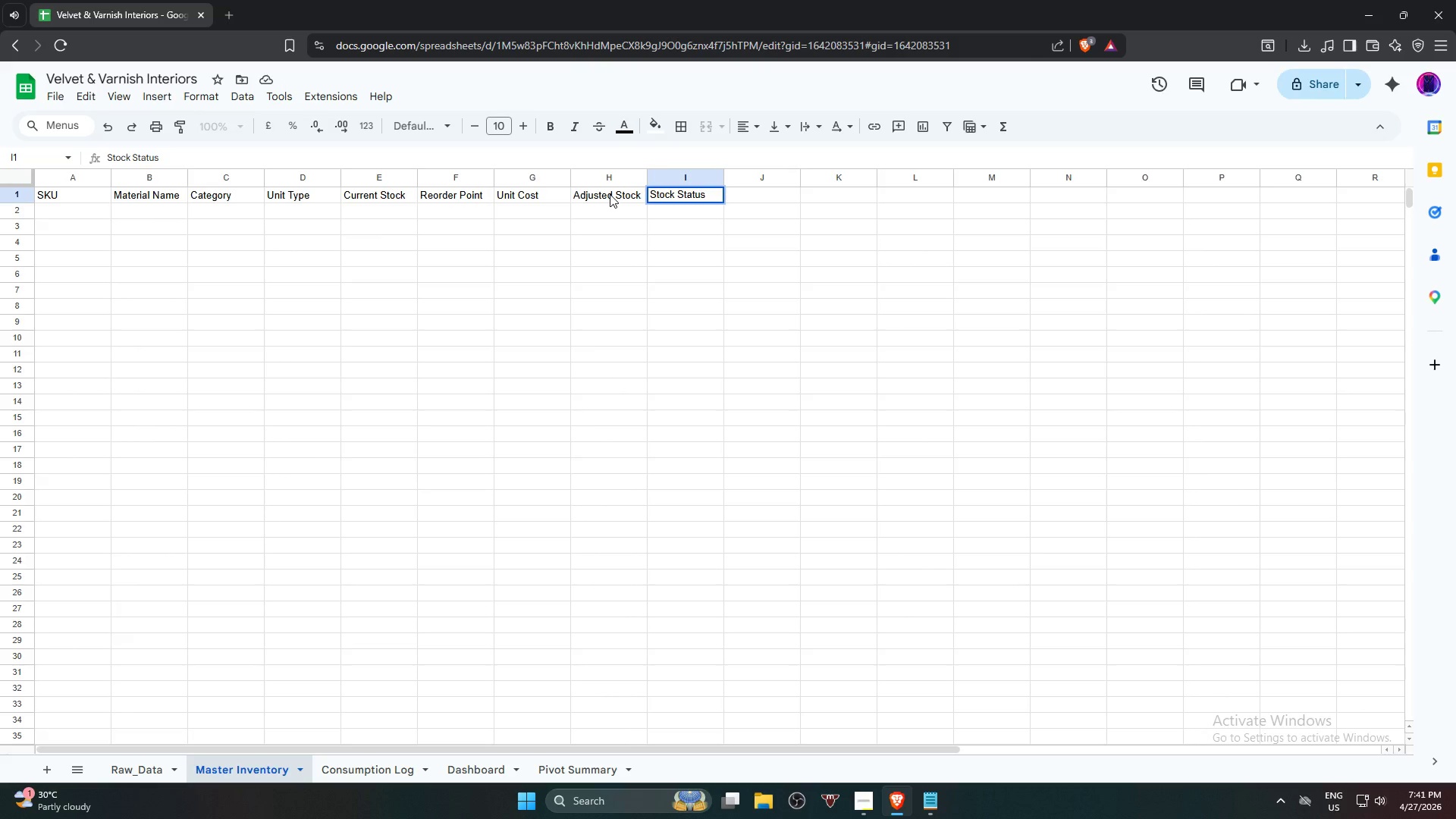 
key(ArrowRight)
 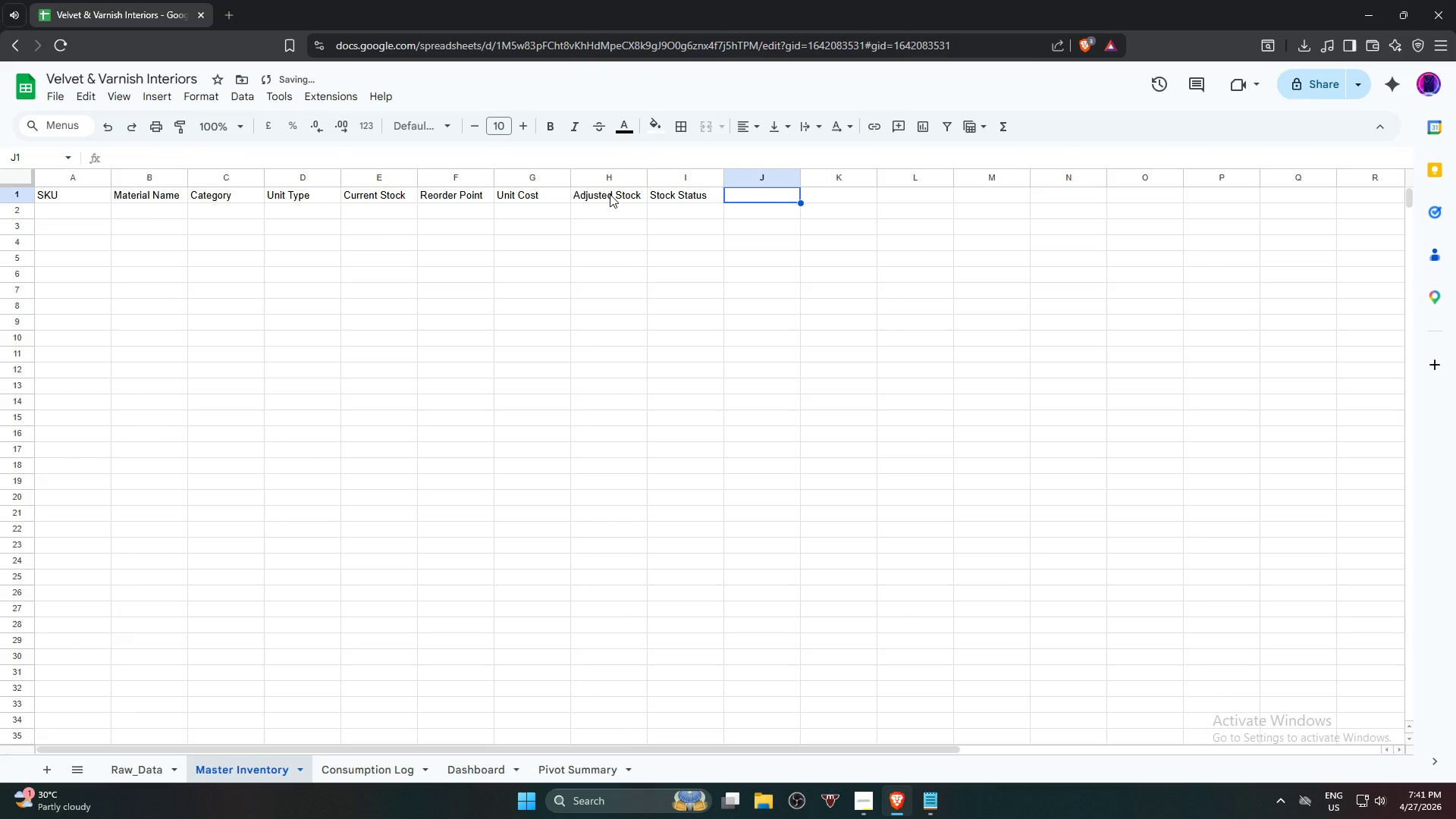 
type(Total Value)
 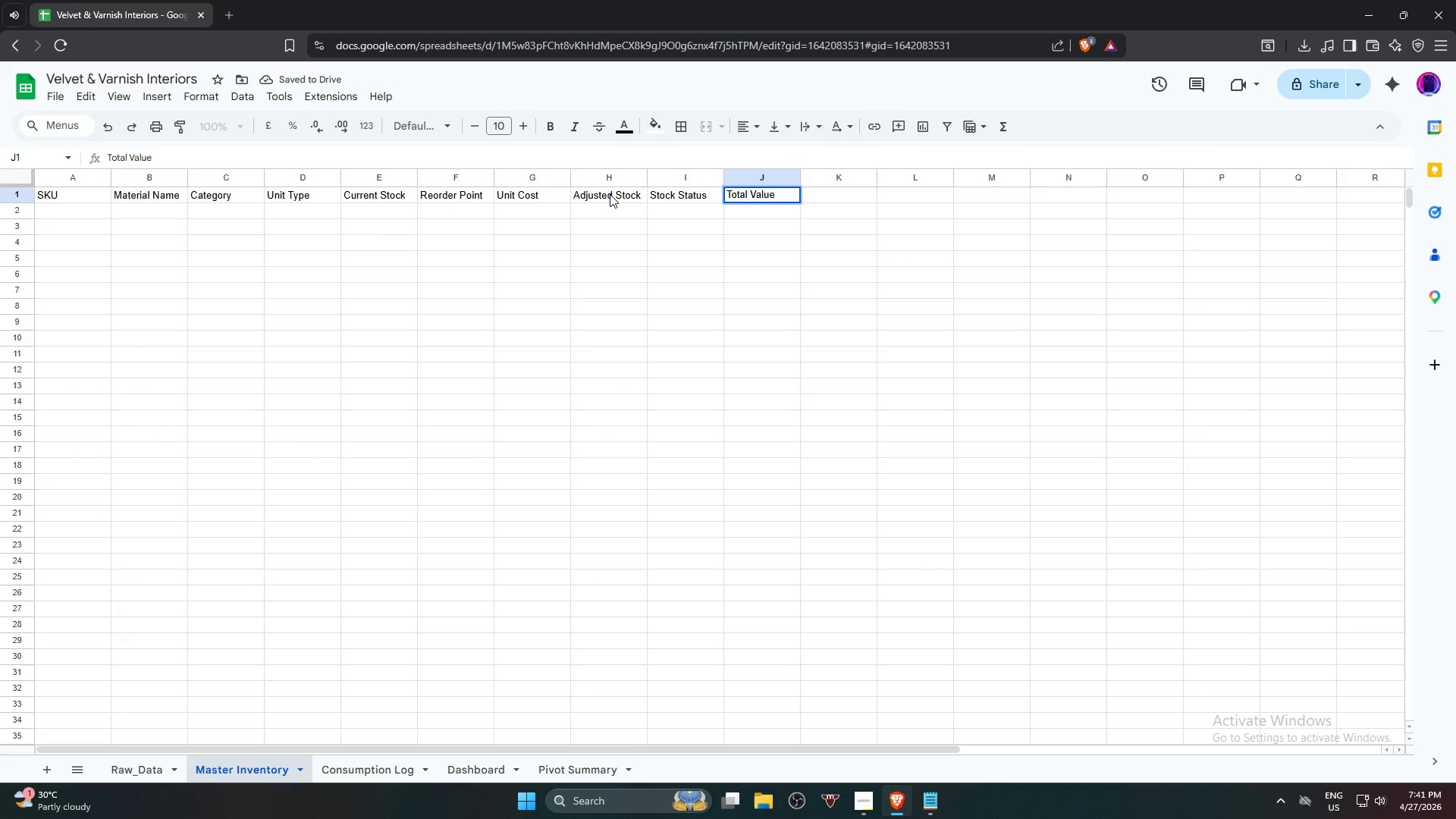 
key(ArrowDown)
 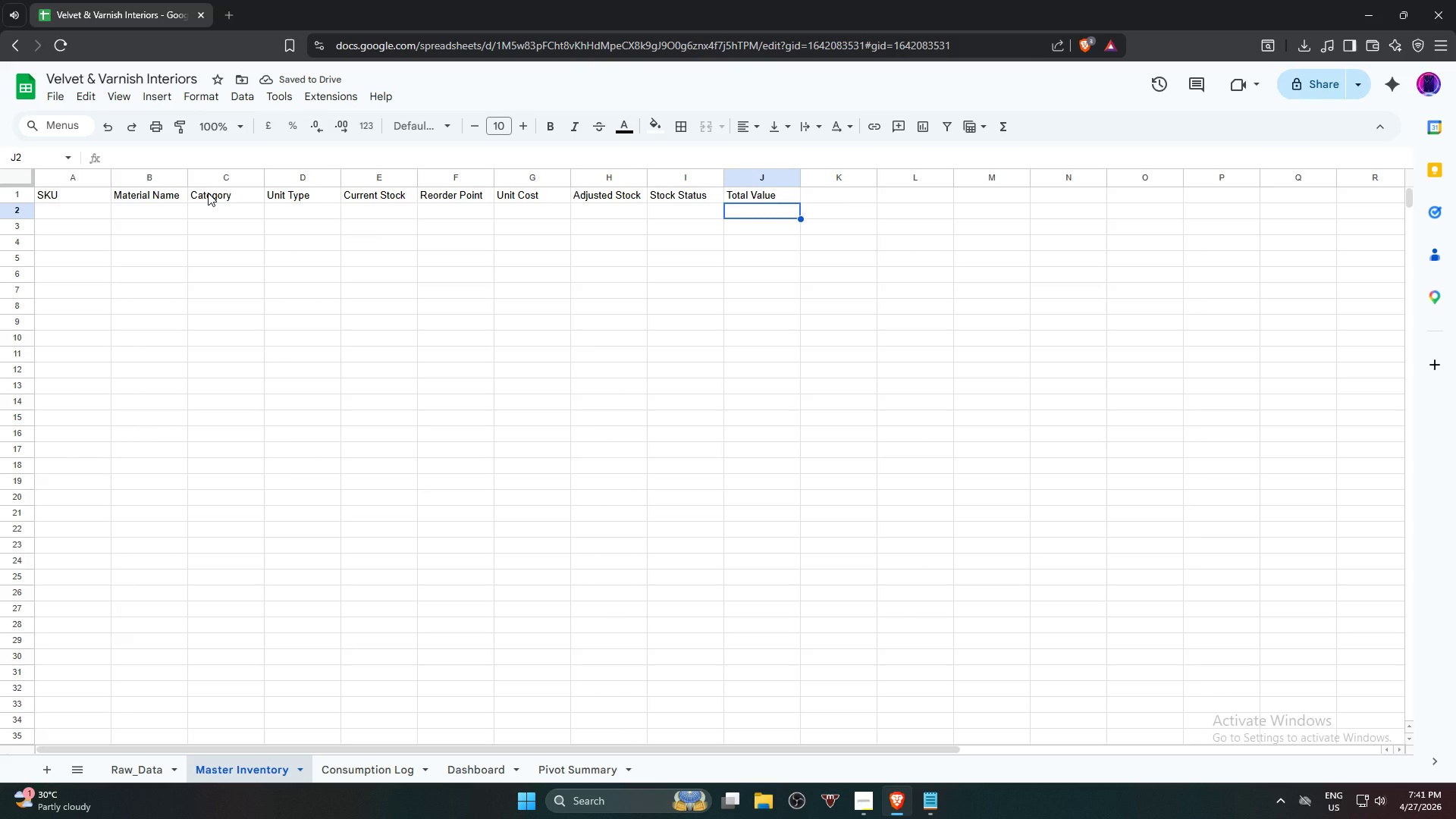 
wait(5.51)
 